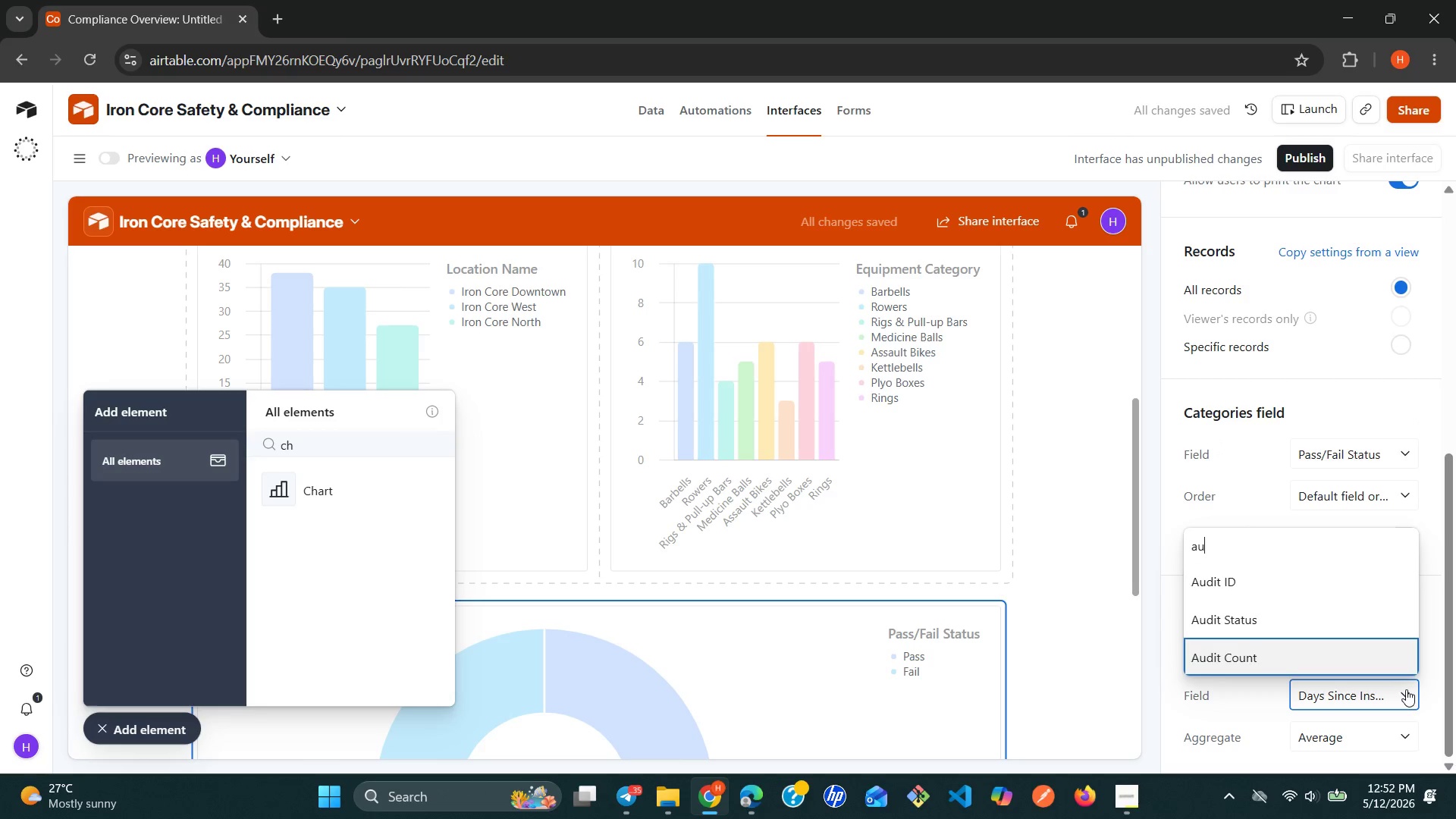 
key(Enter)
 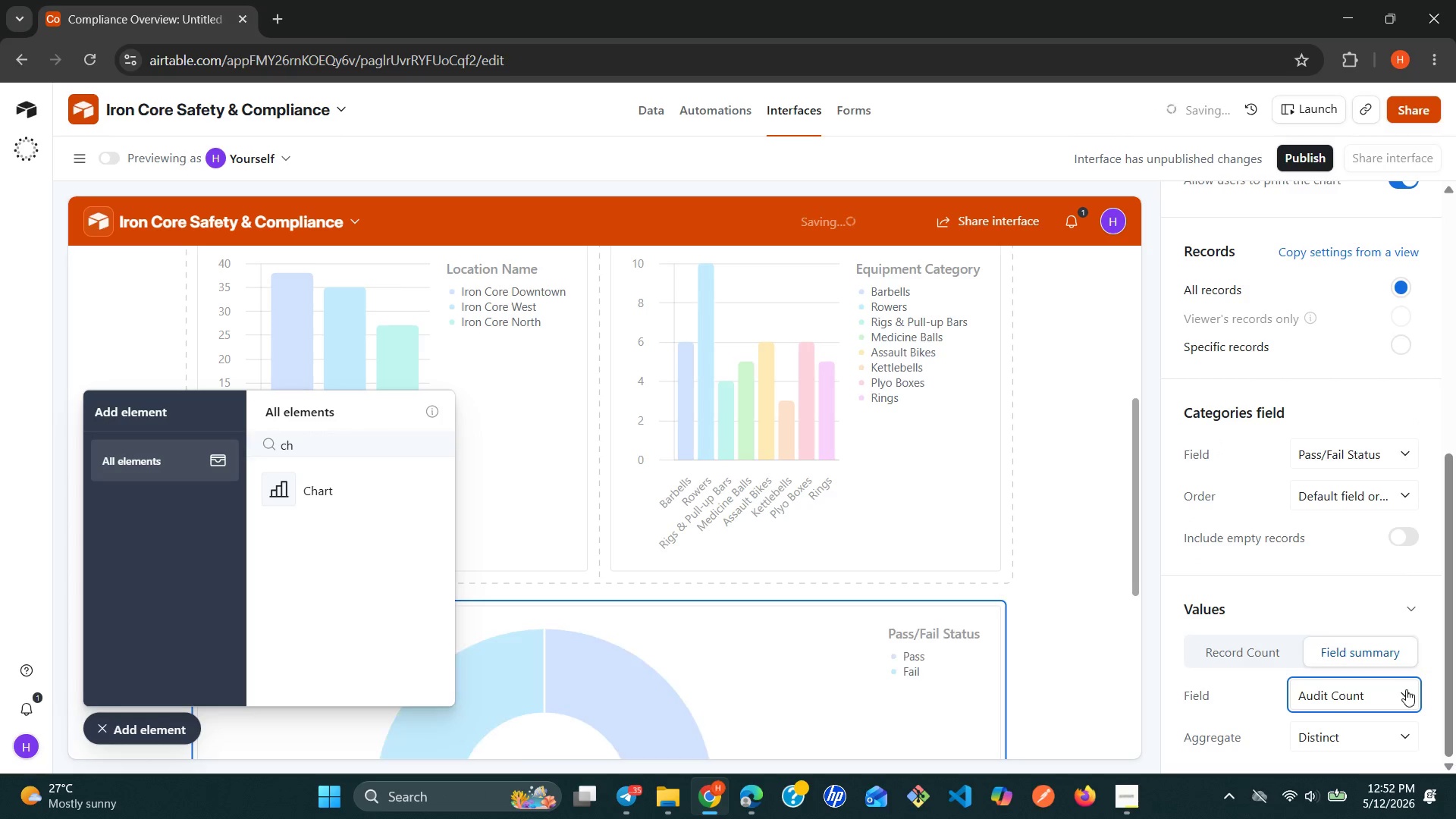 
left_click([1403, 738])
 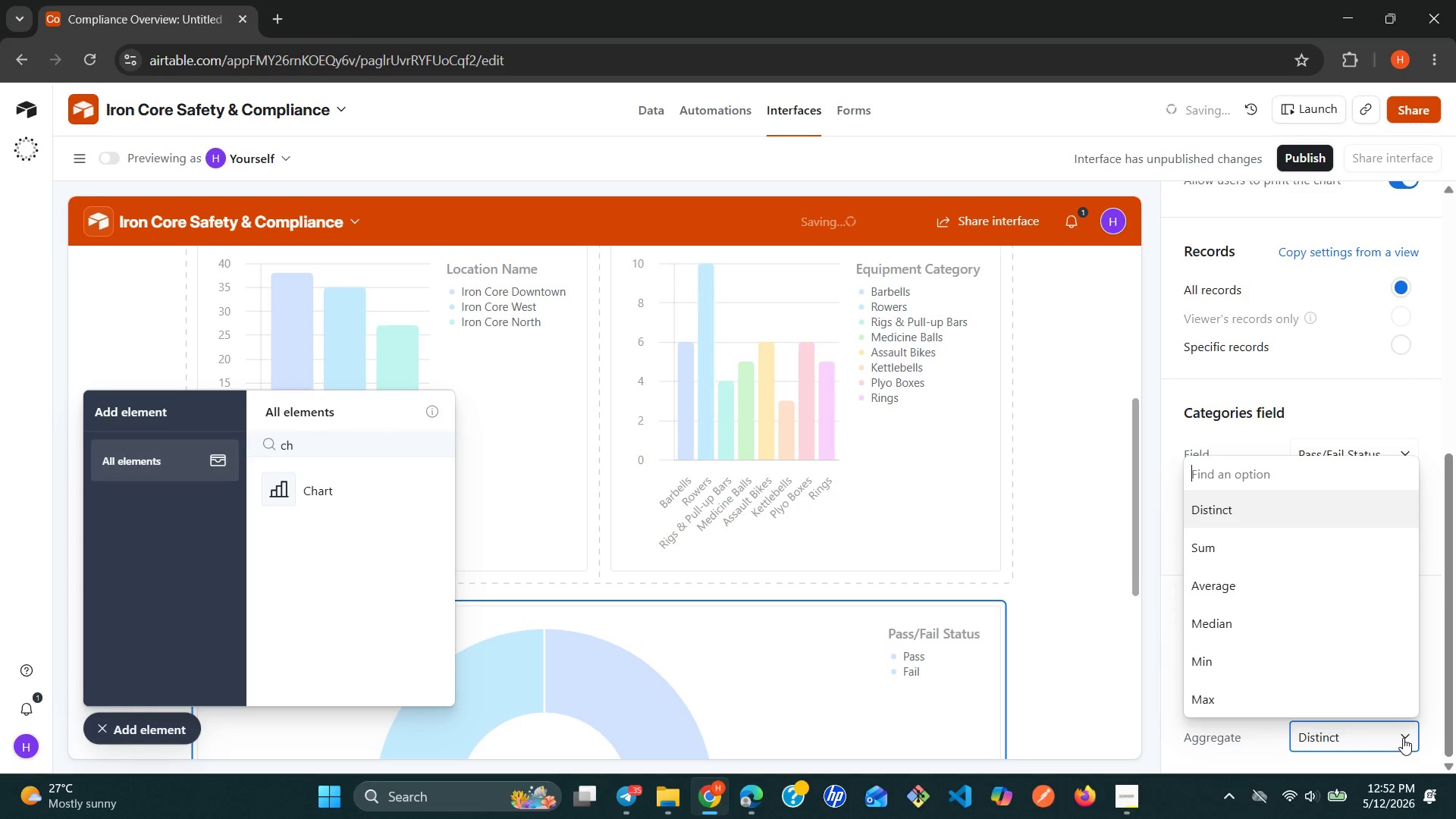 
key(S)
 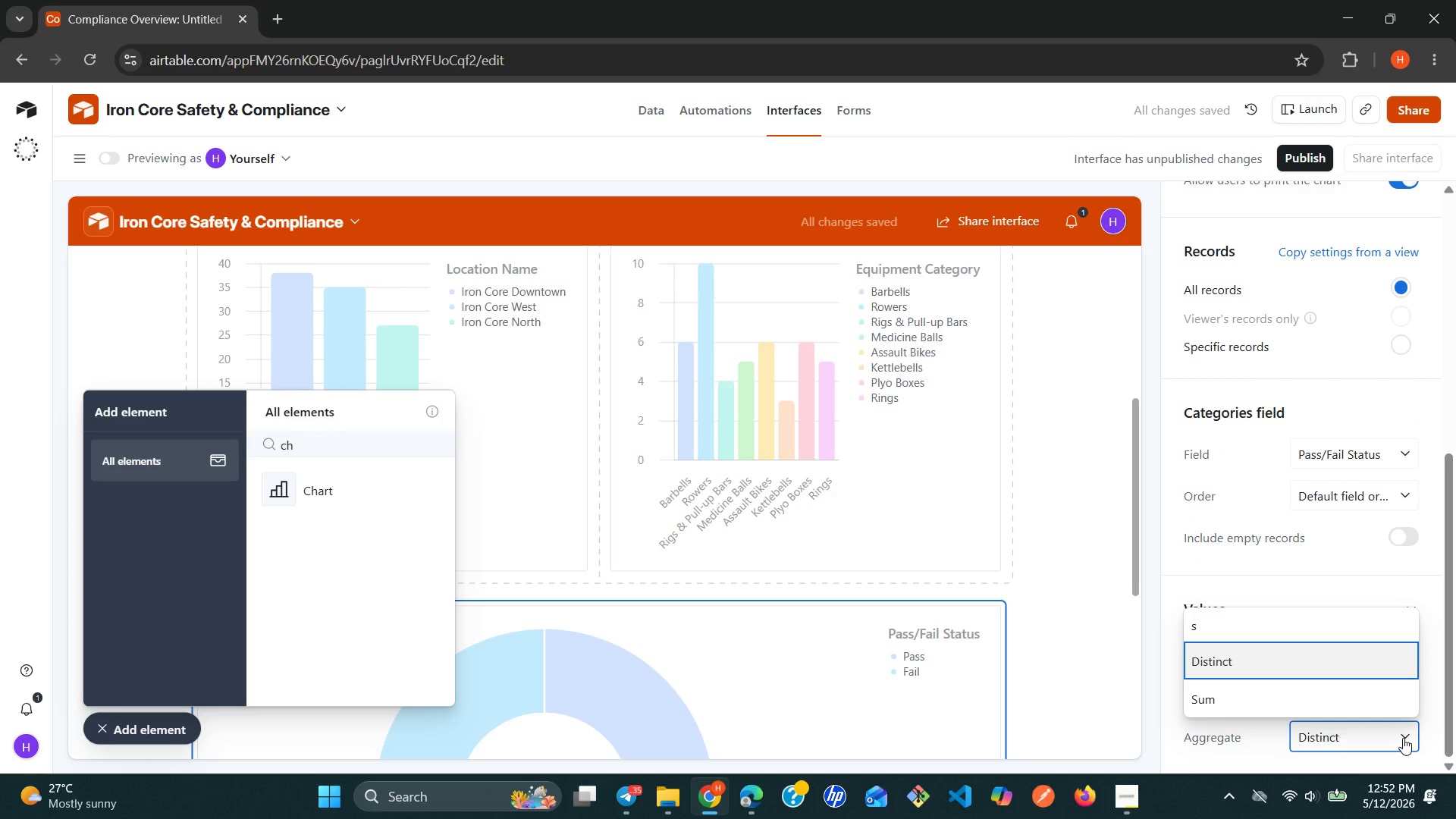 
key(ArrowDown)
 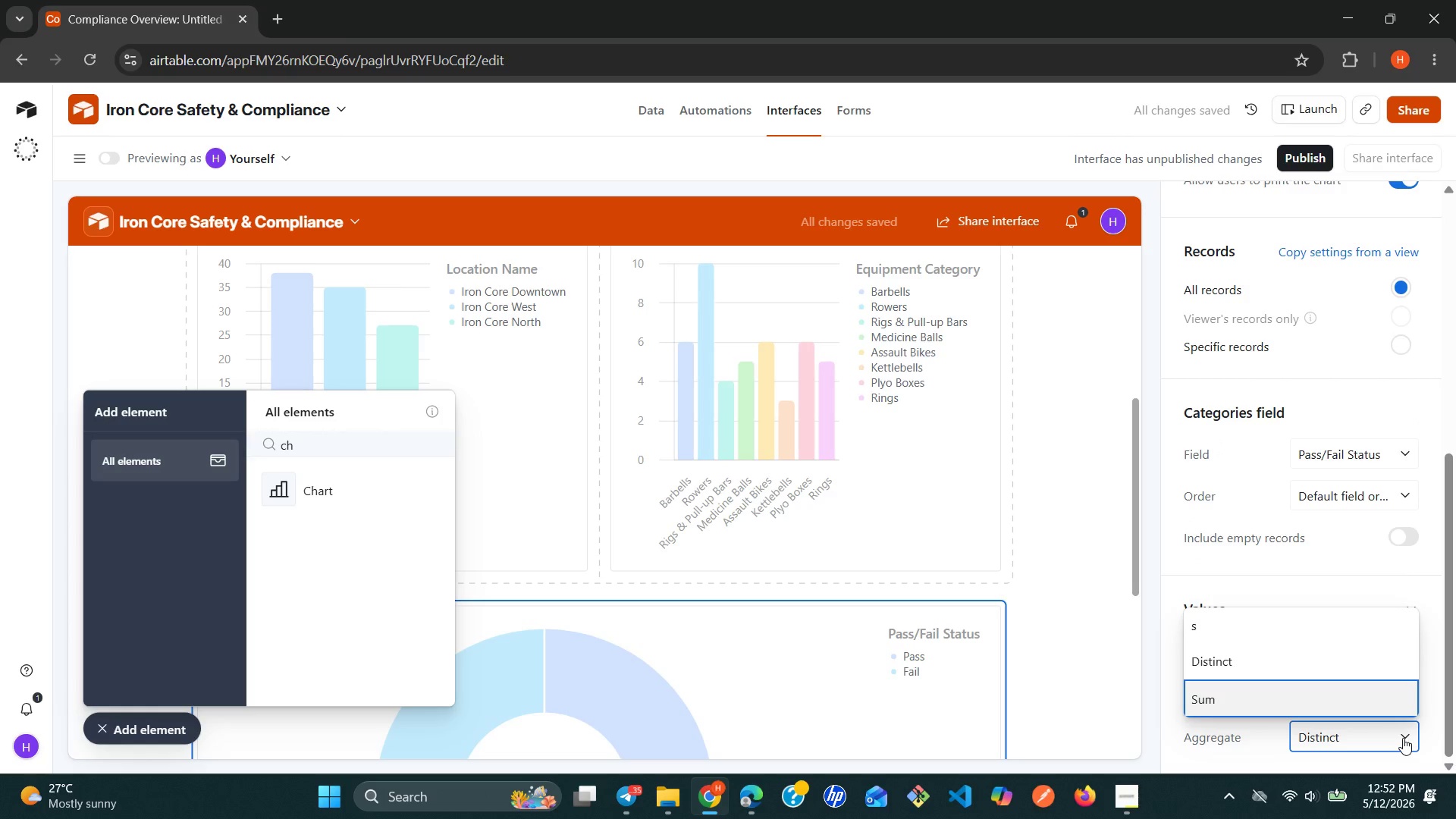 
key(Enter)
 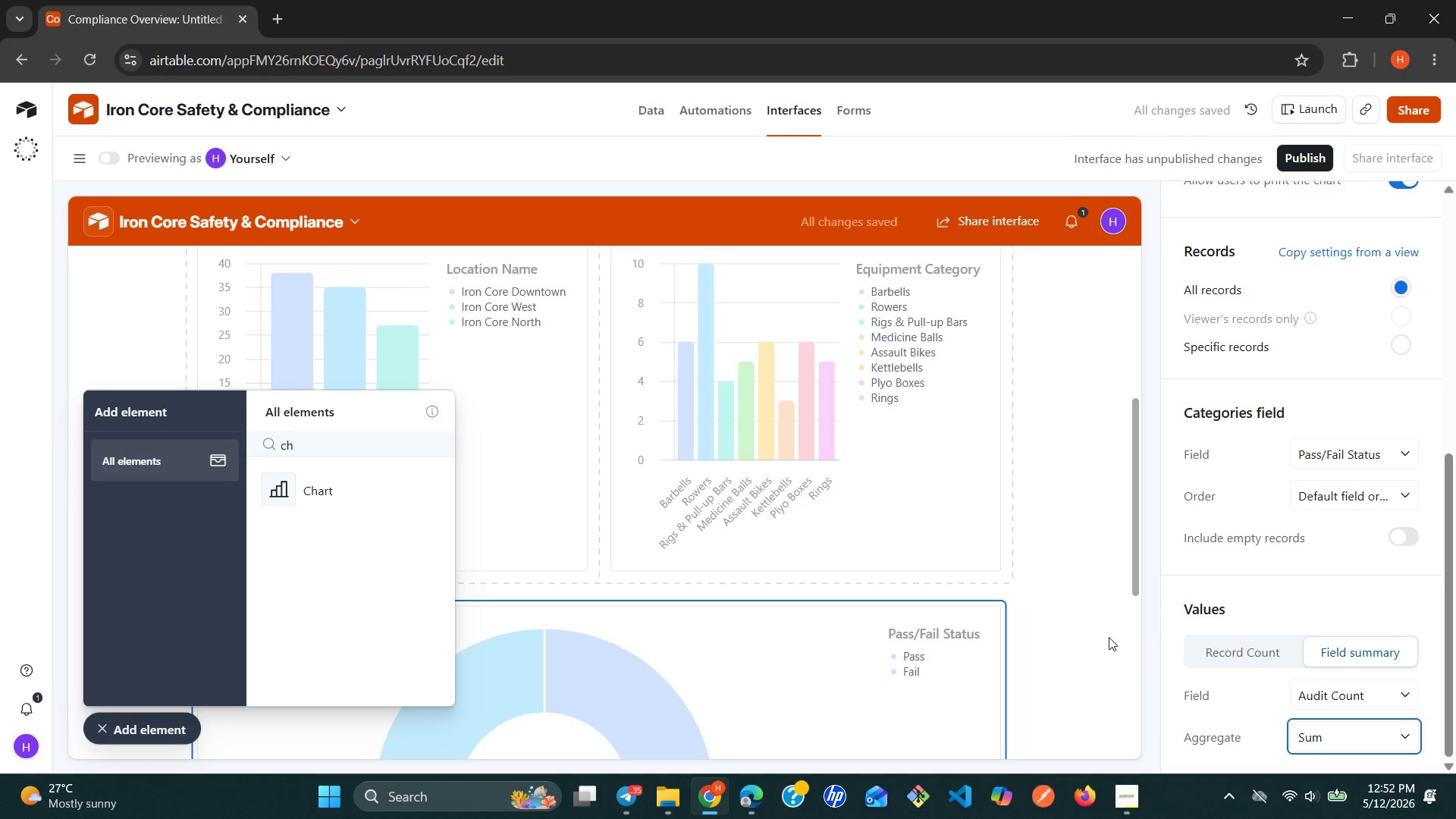 
left_click([1106, 638])
 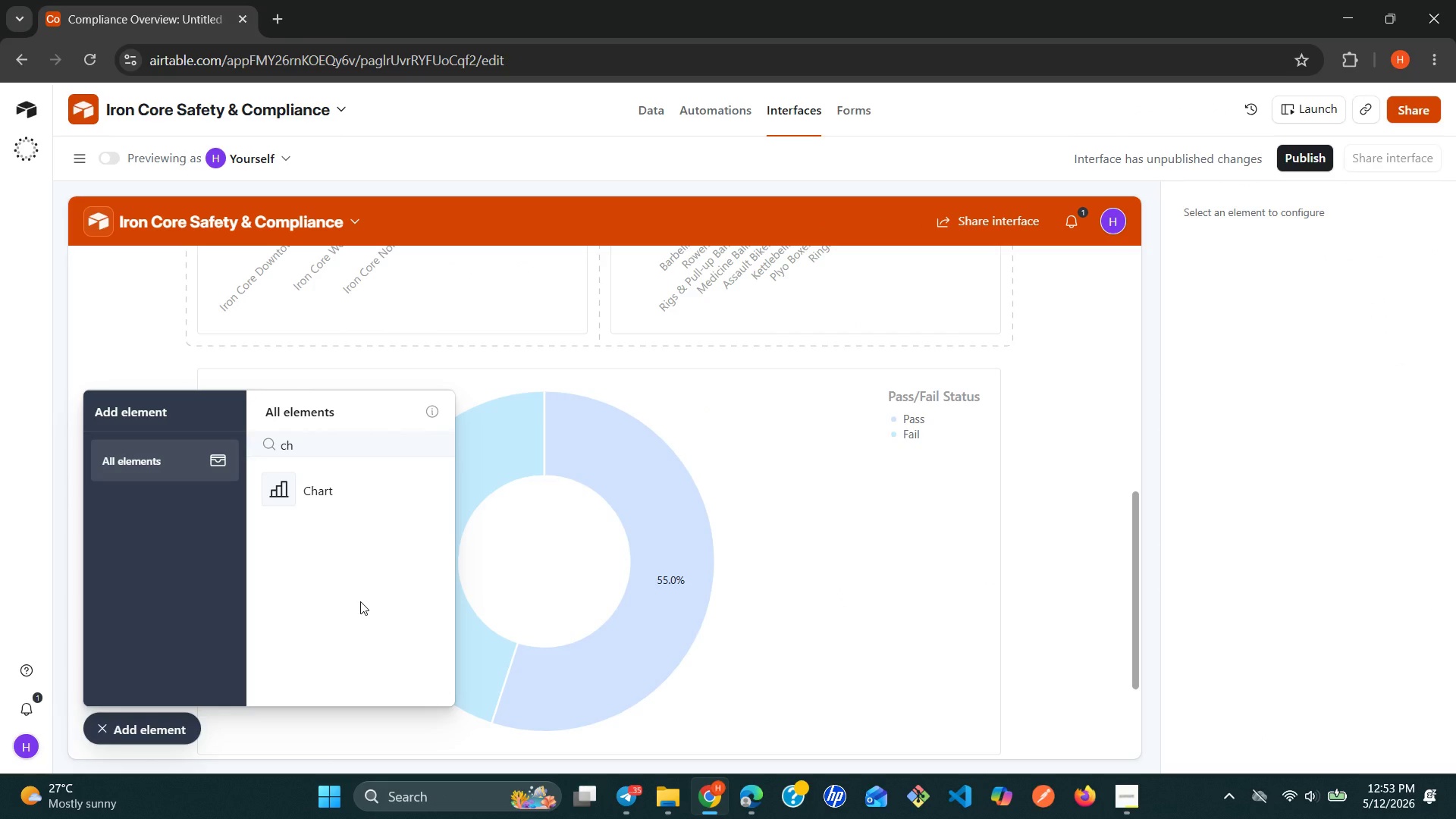 
wait(12.05)
 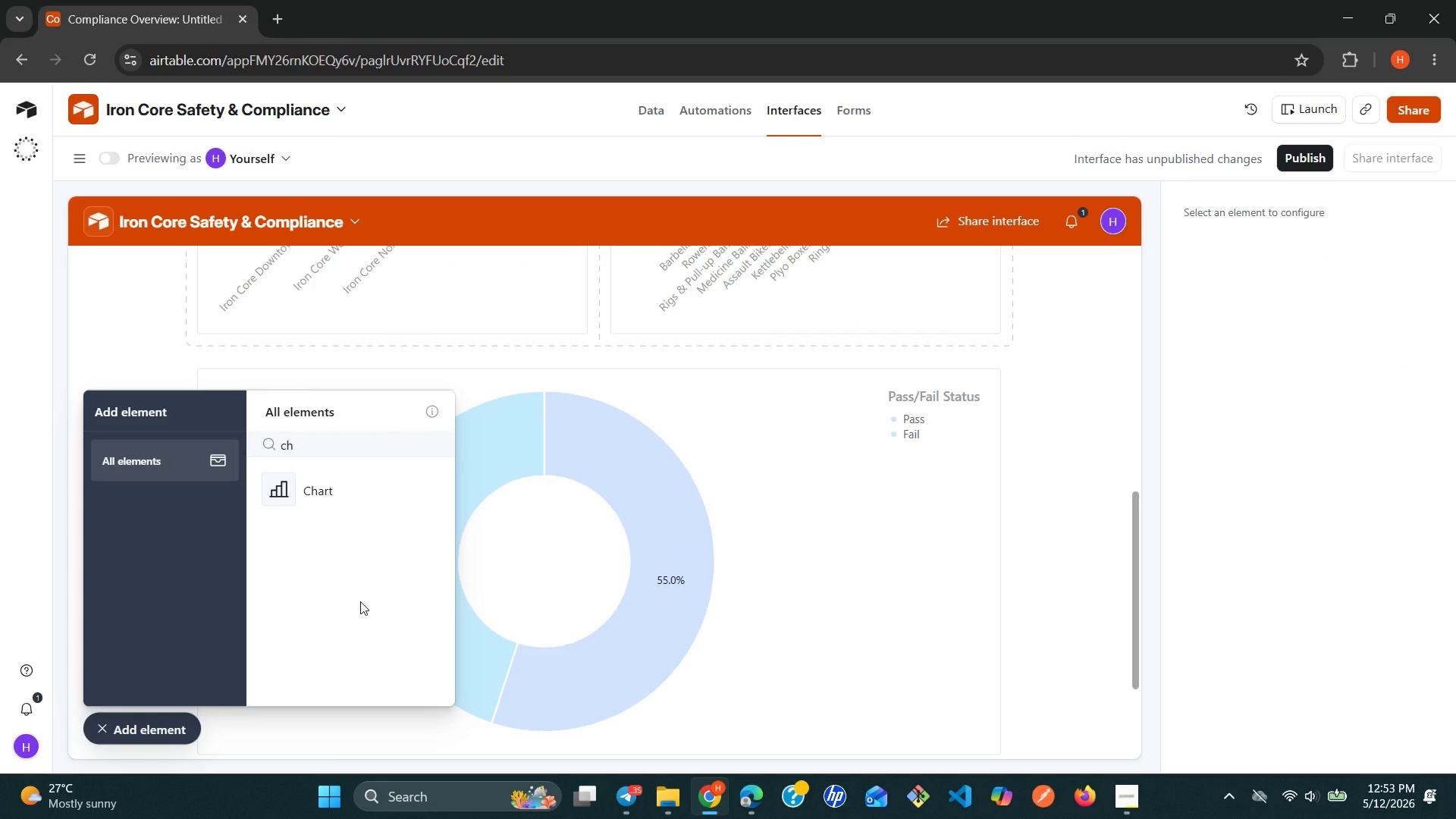 
left_click([363, 582])
 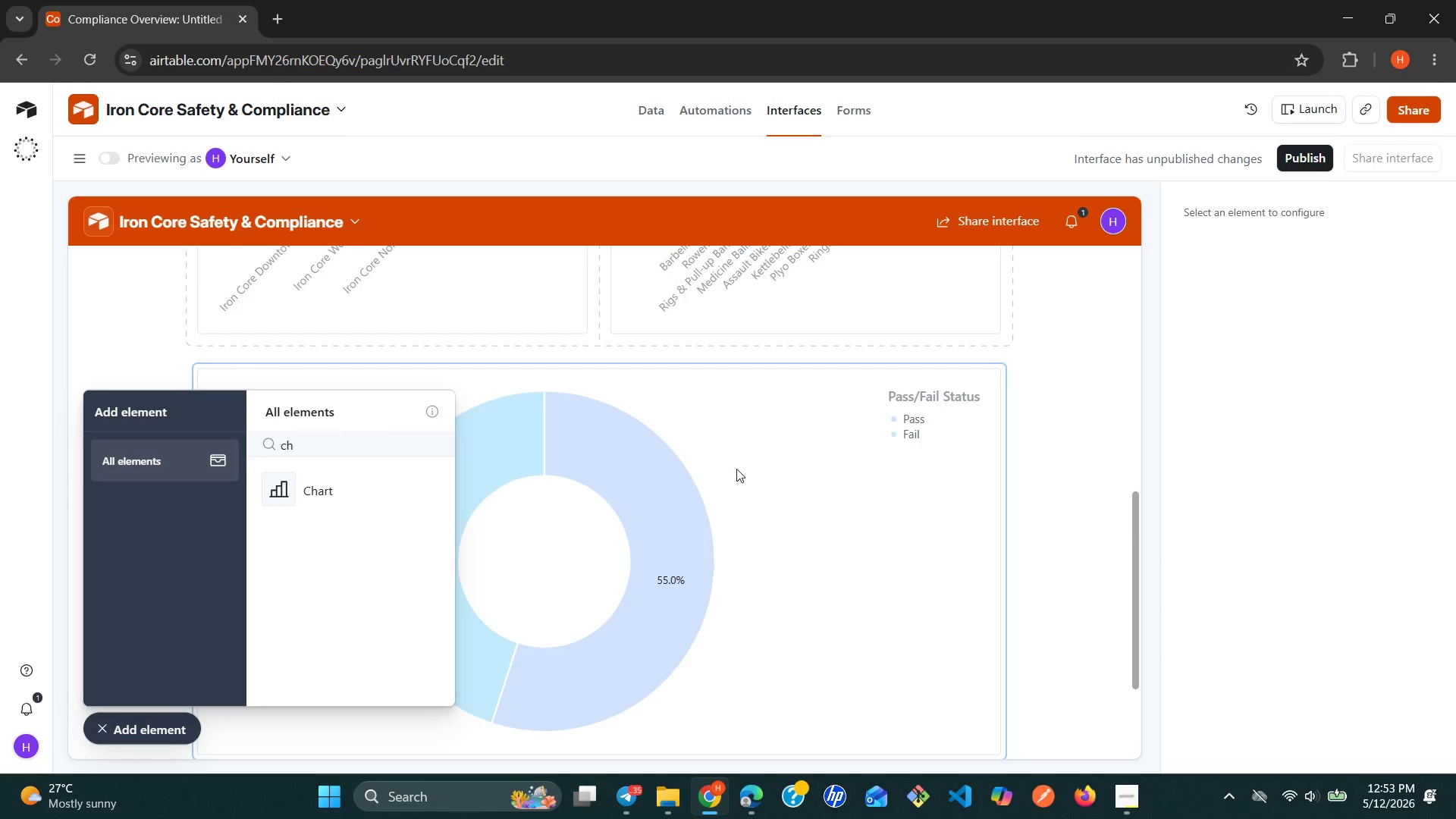 
left_click([750, 469])
 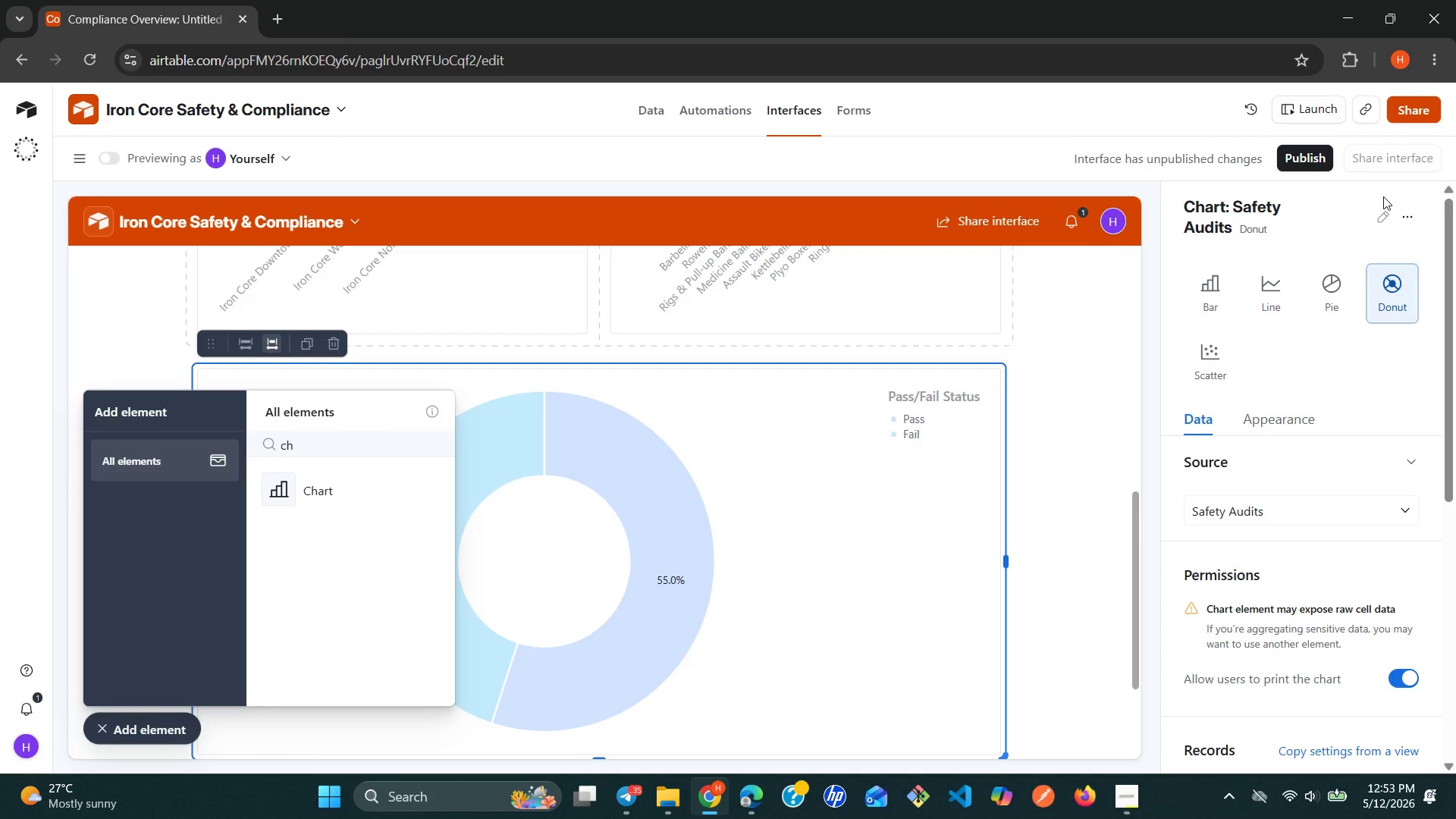 
left_click([1378, 212])
 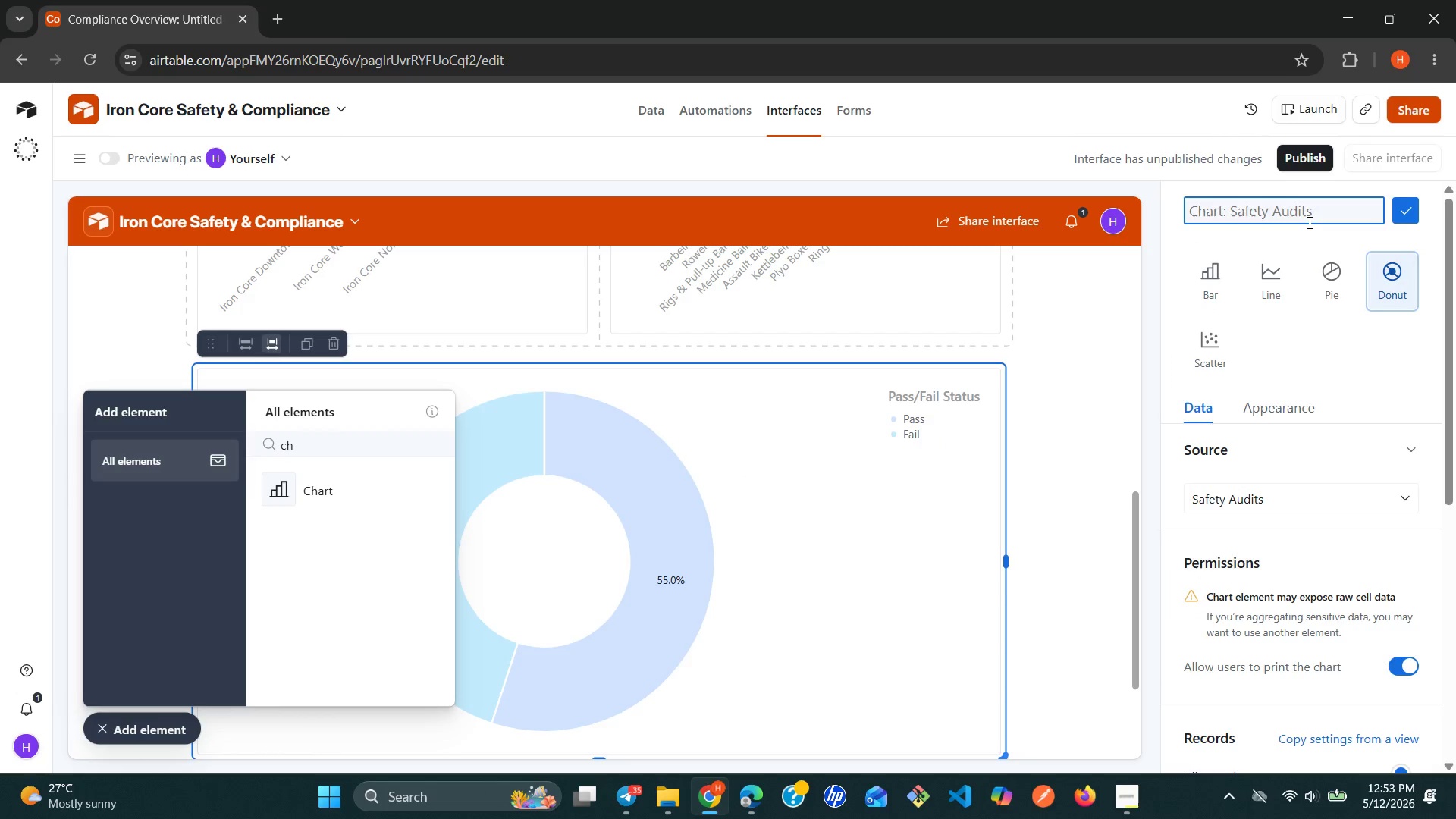 
type(Over)
 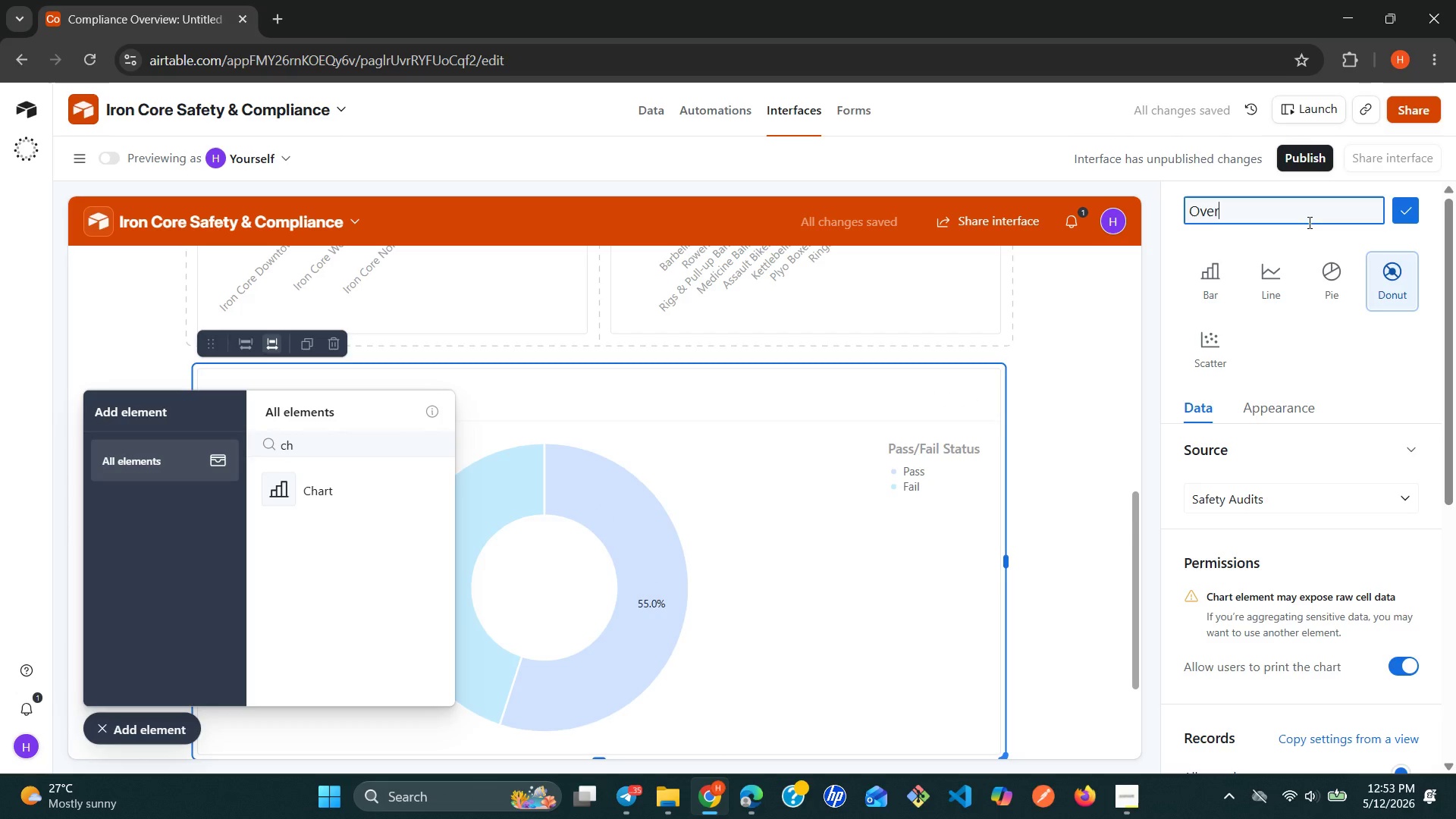 
type(all )
 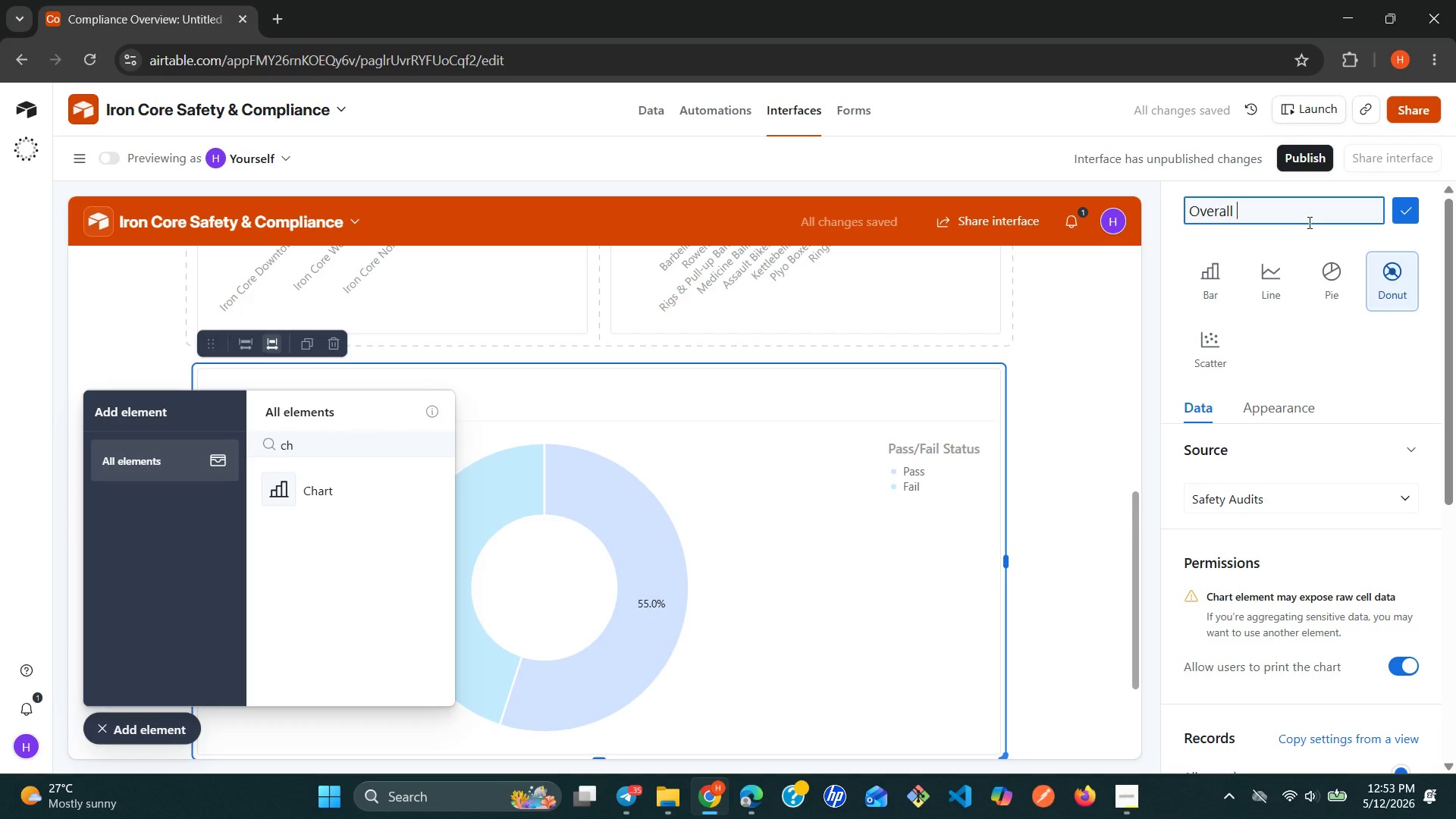 
type(Pass vs Fail Rate)
 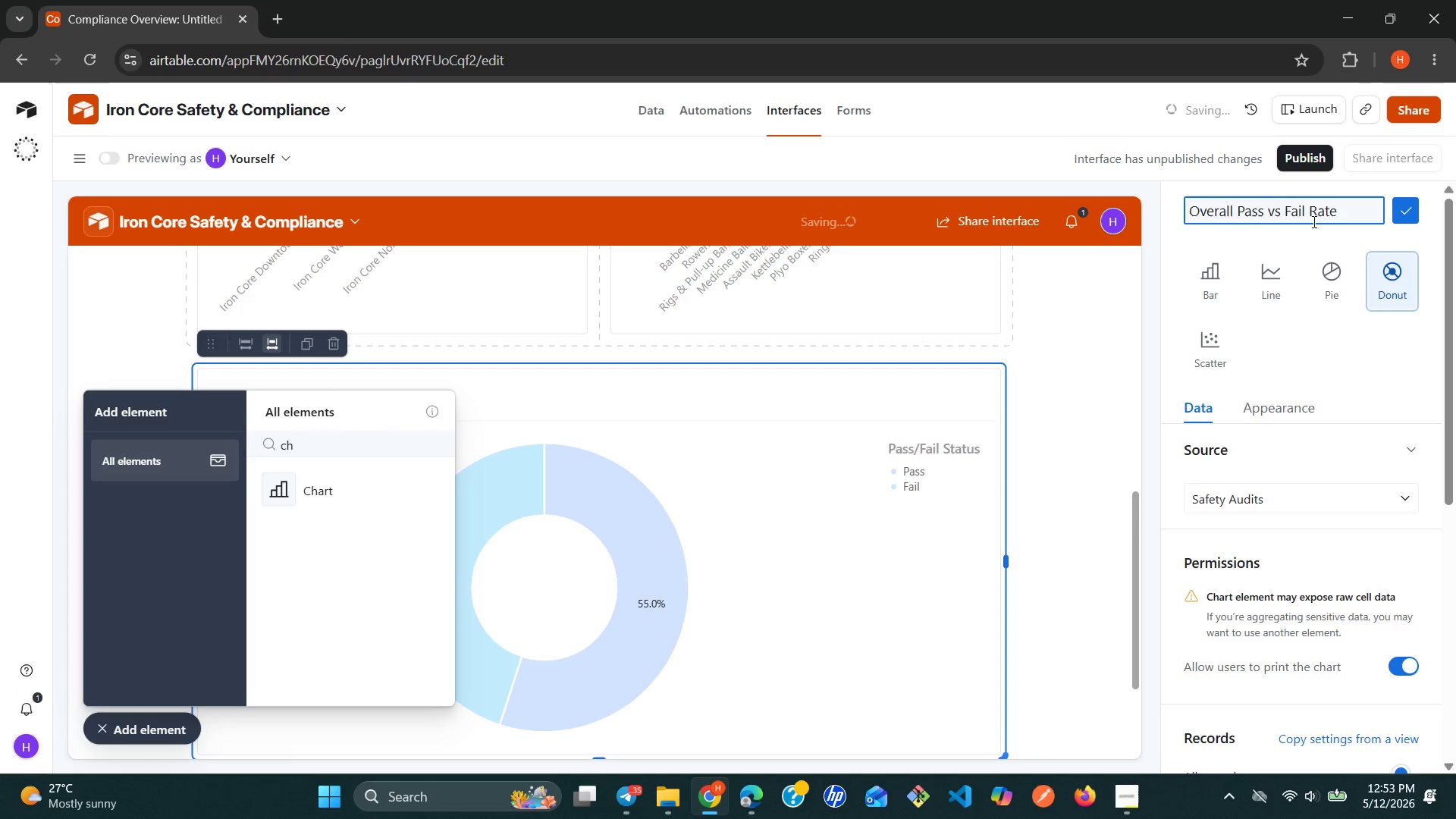 
left_click([1402, 208])
 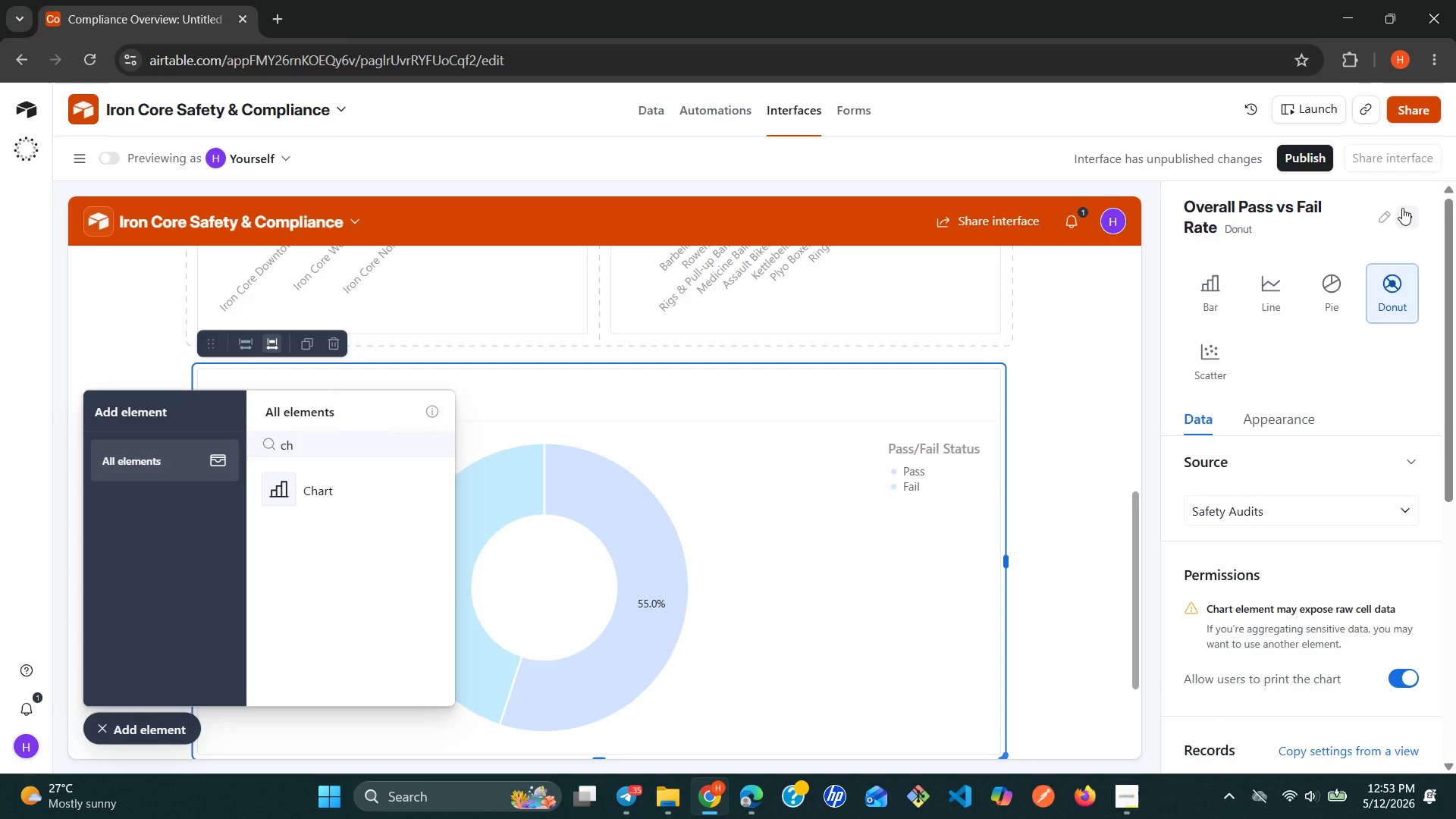 
wait(7.49)
 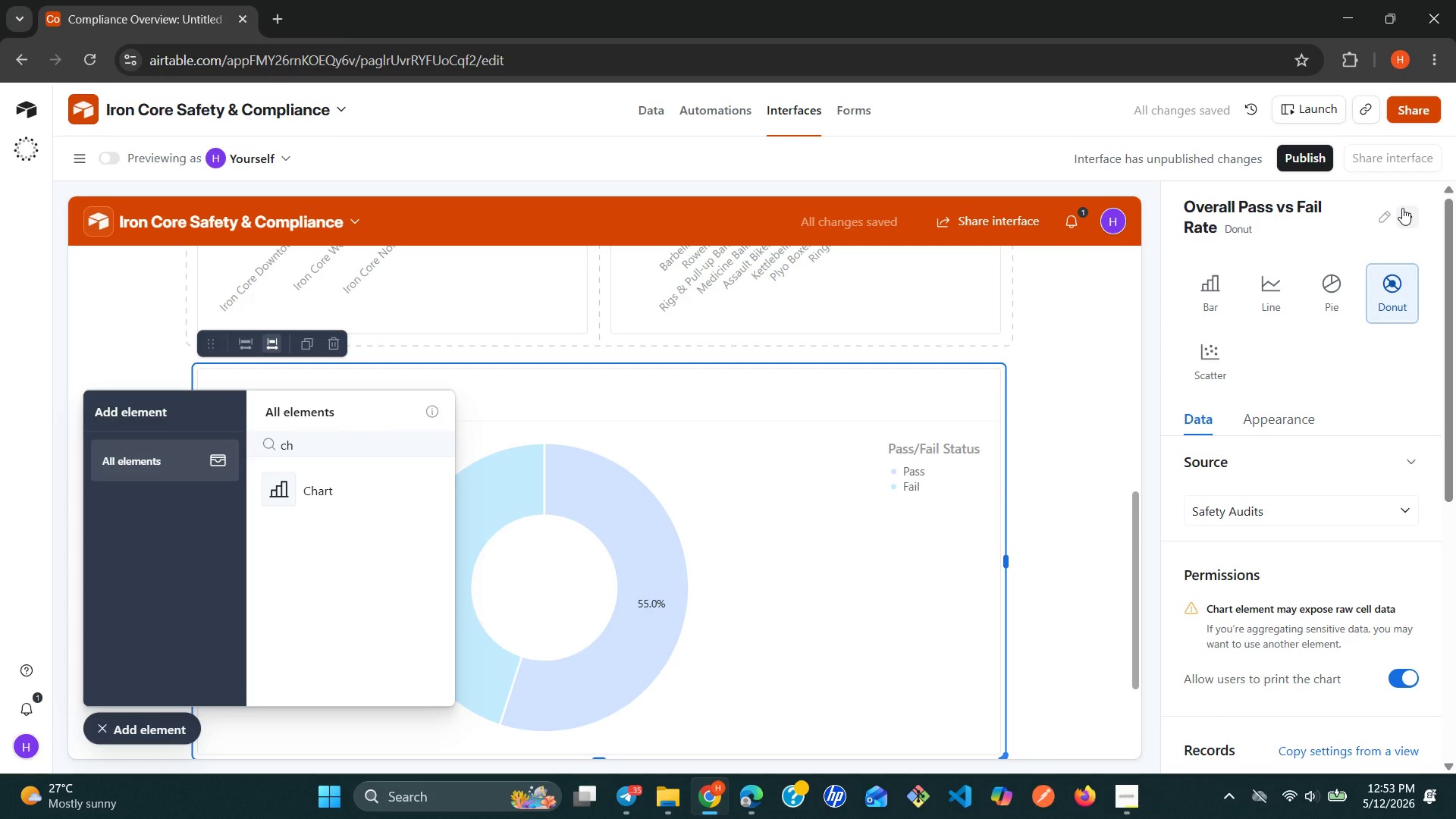 
left_click([843, 466])
 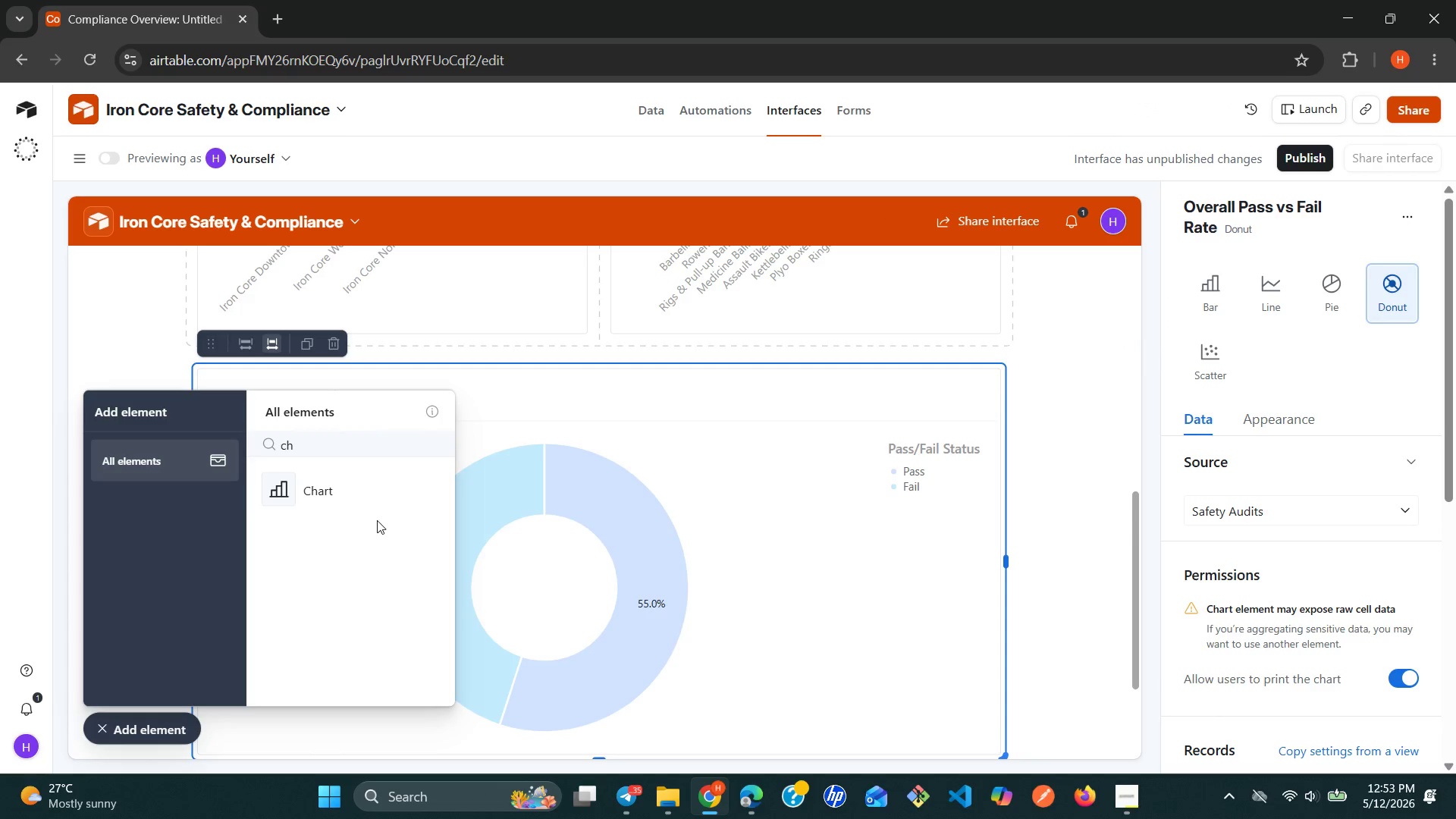 
left_click([325, 444])
 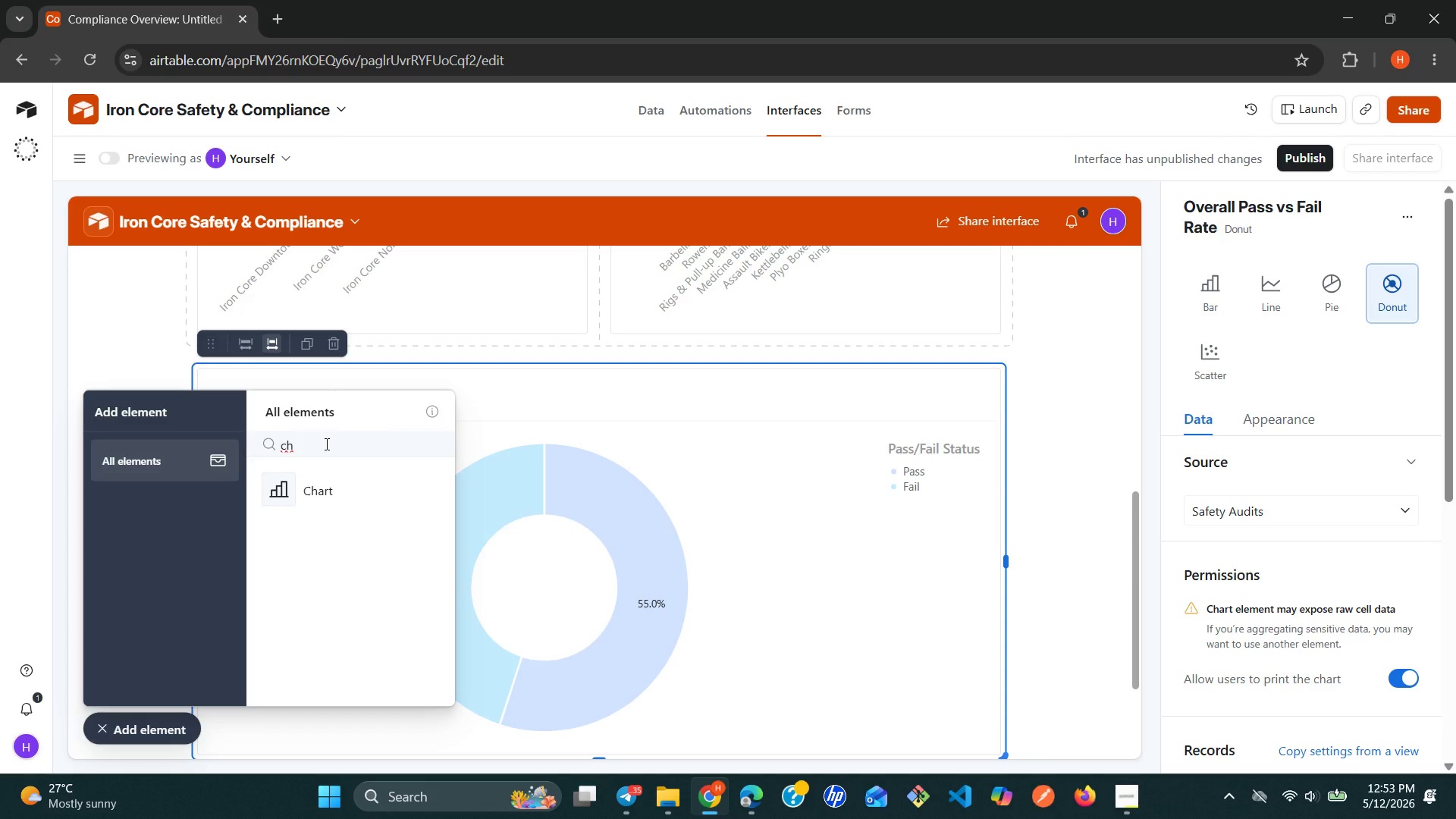 
key(Backspace)
key(Backspace)
type(gr)
 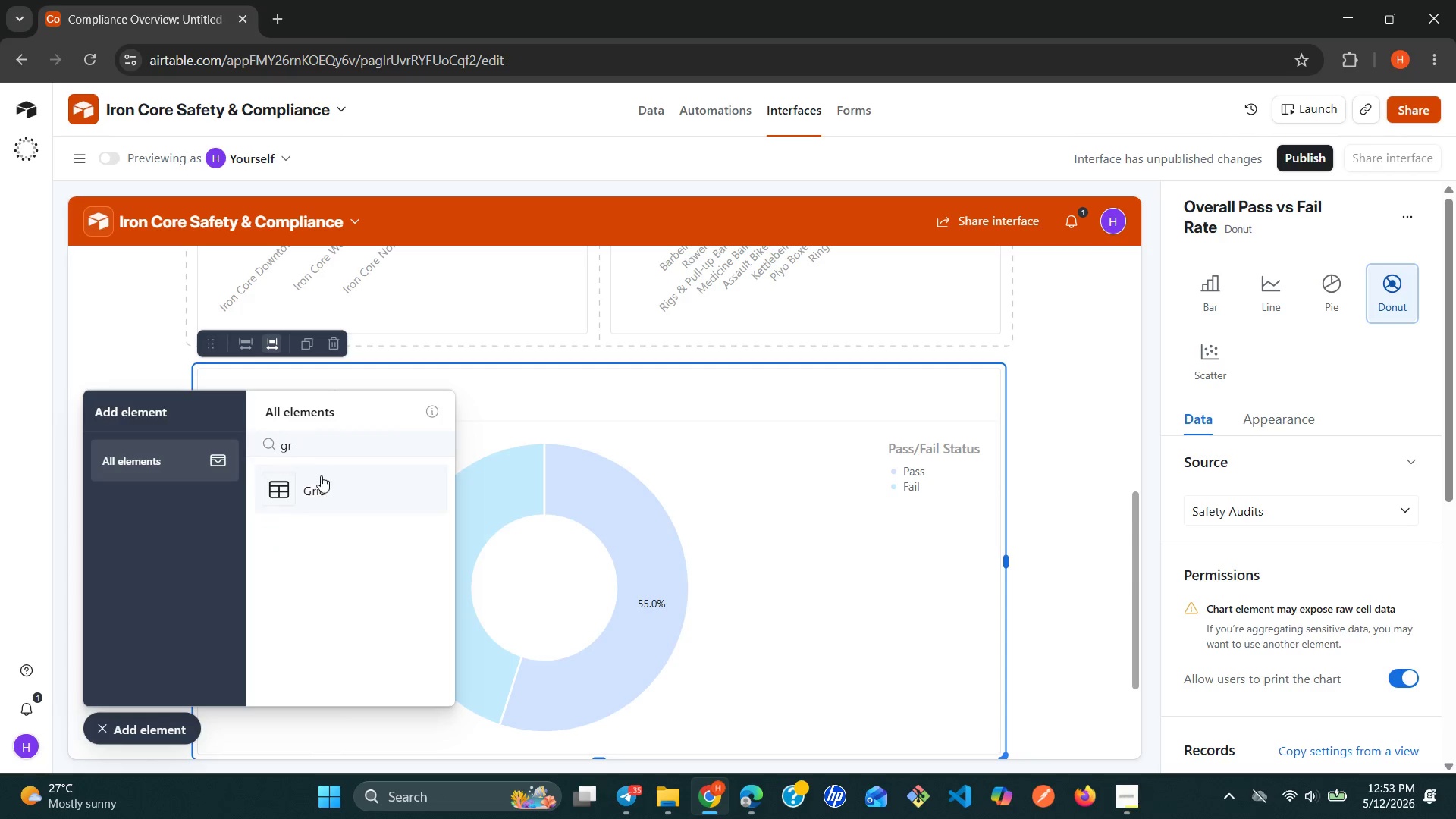 
left_click([320, 479])
 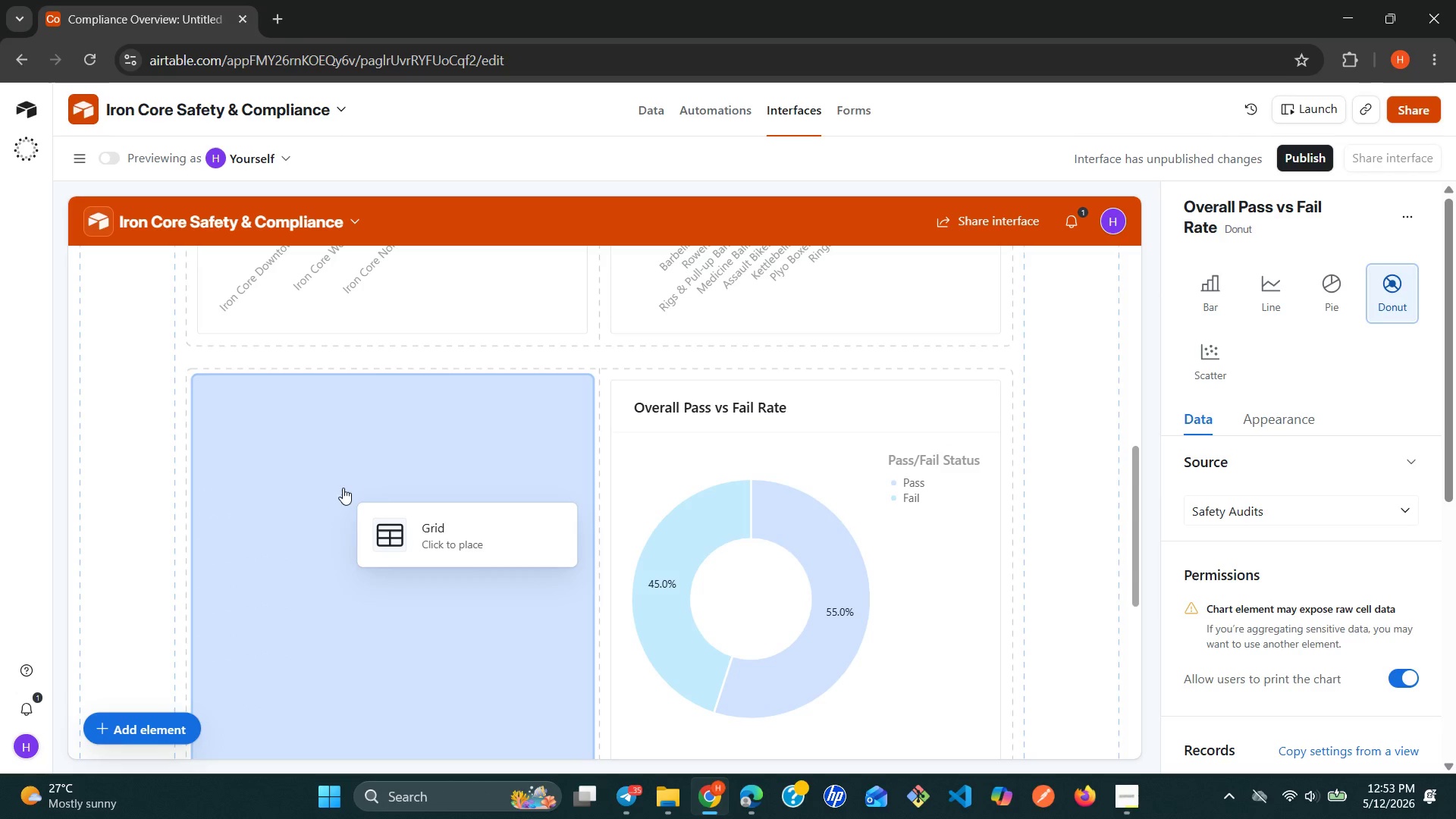 
left_click([343, 490])
 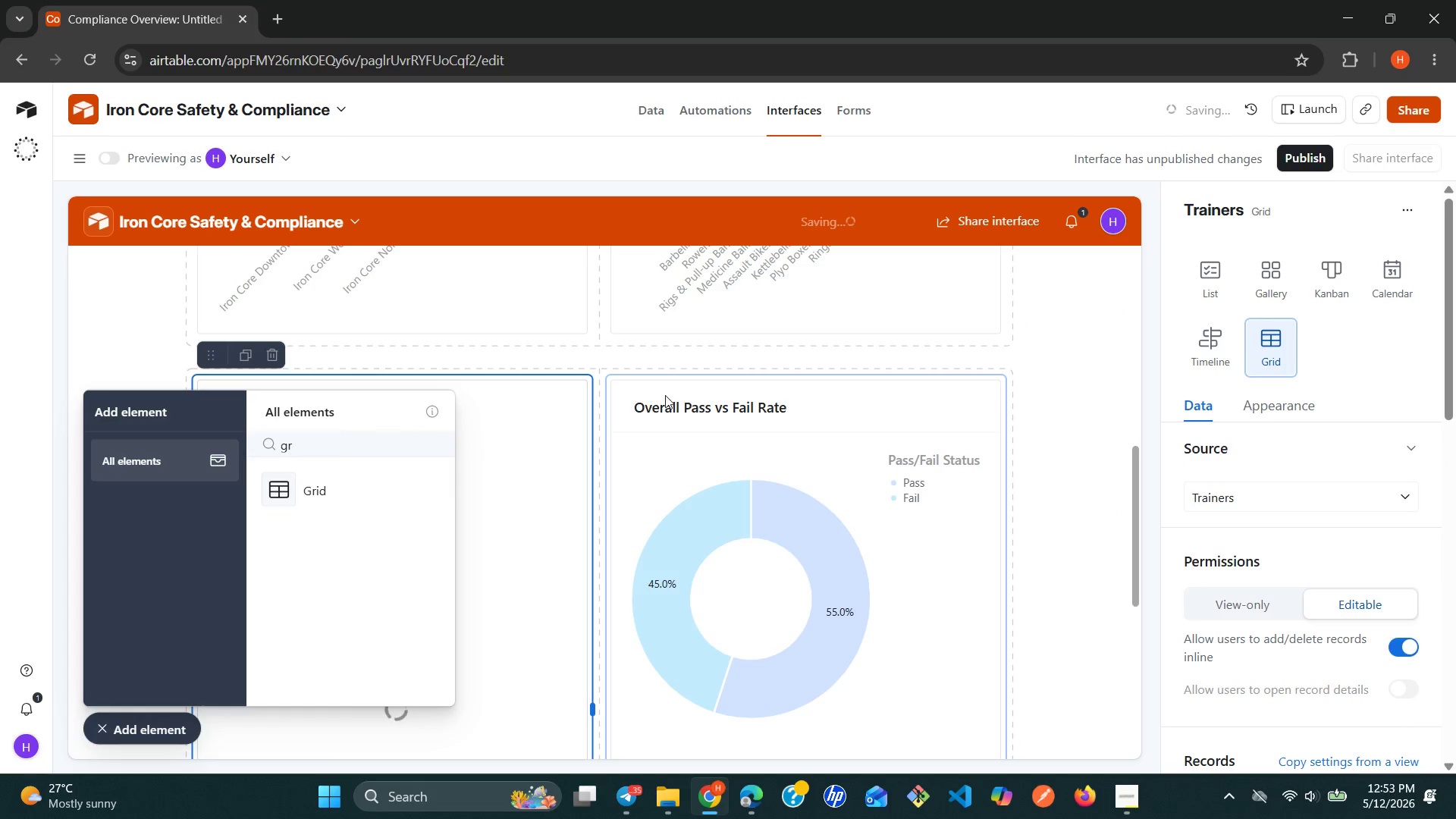 
left_click([714, 401])
 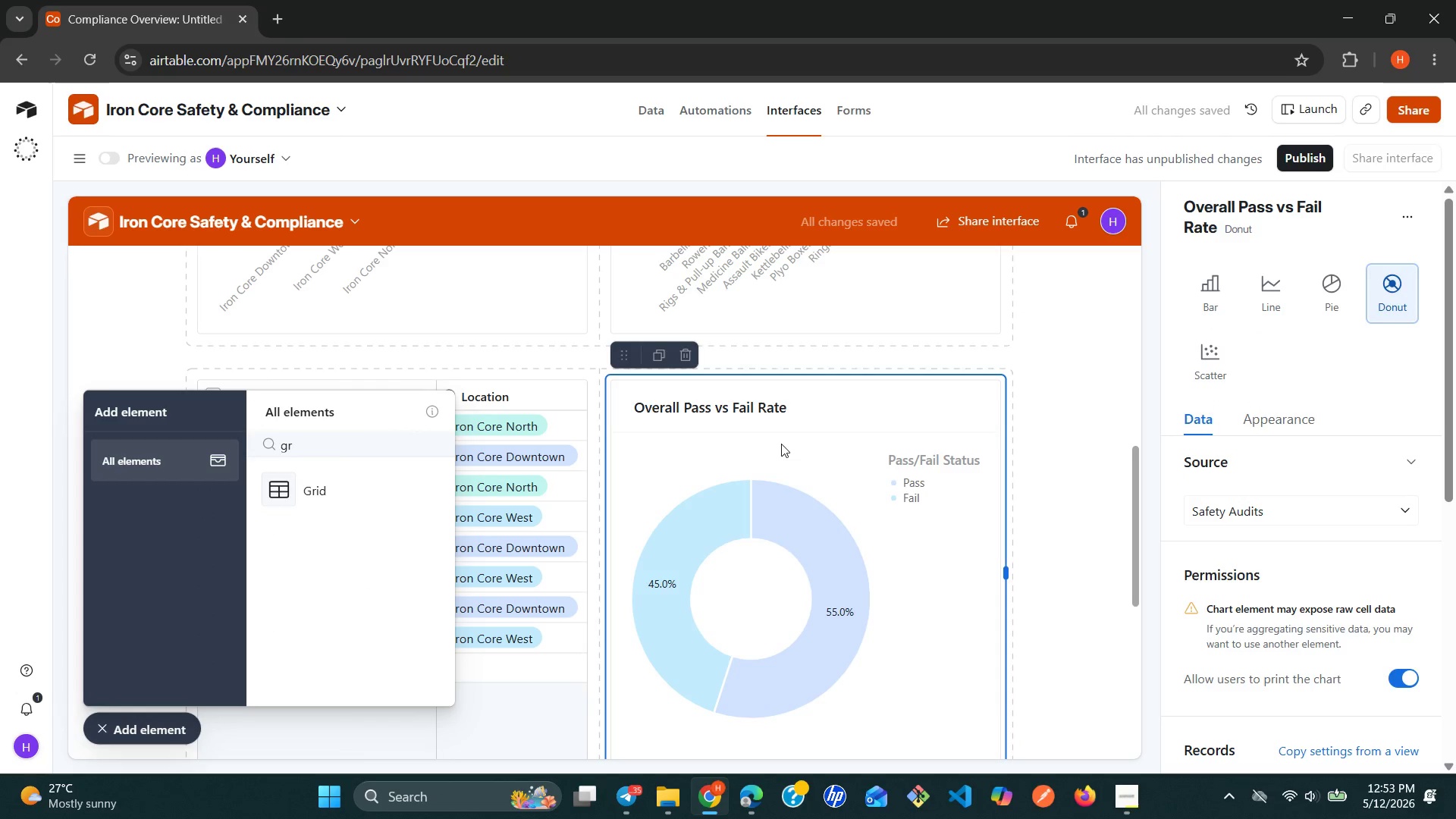 
left_click([805, 450])
 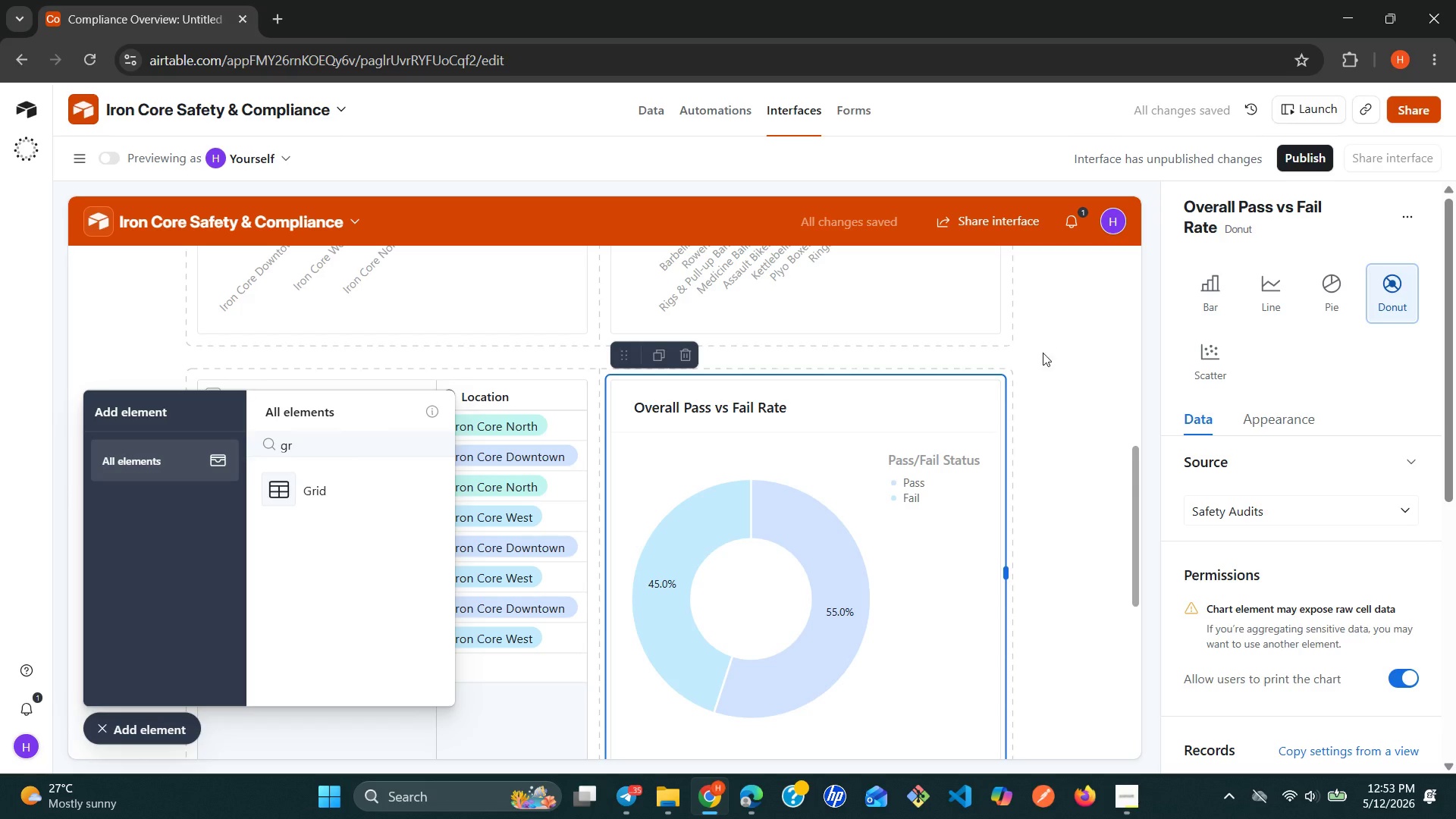 
left_click_drag(start_coordinate=[984, 408], to_coordinate=[925, 535])
 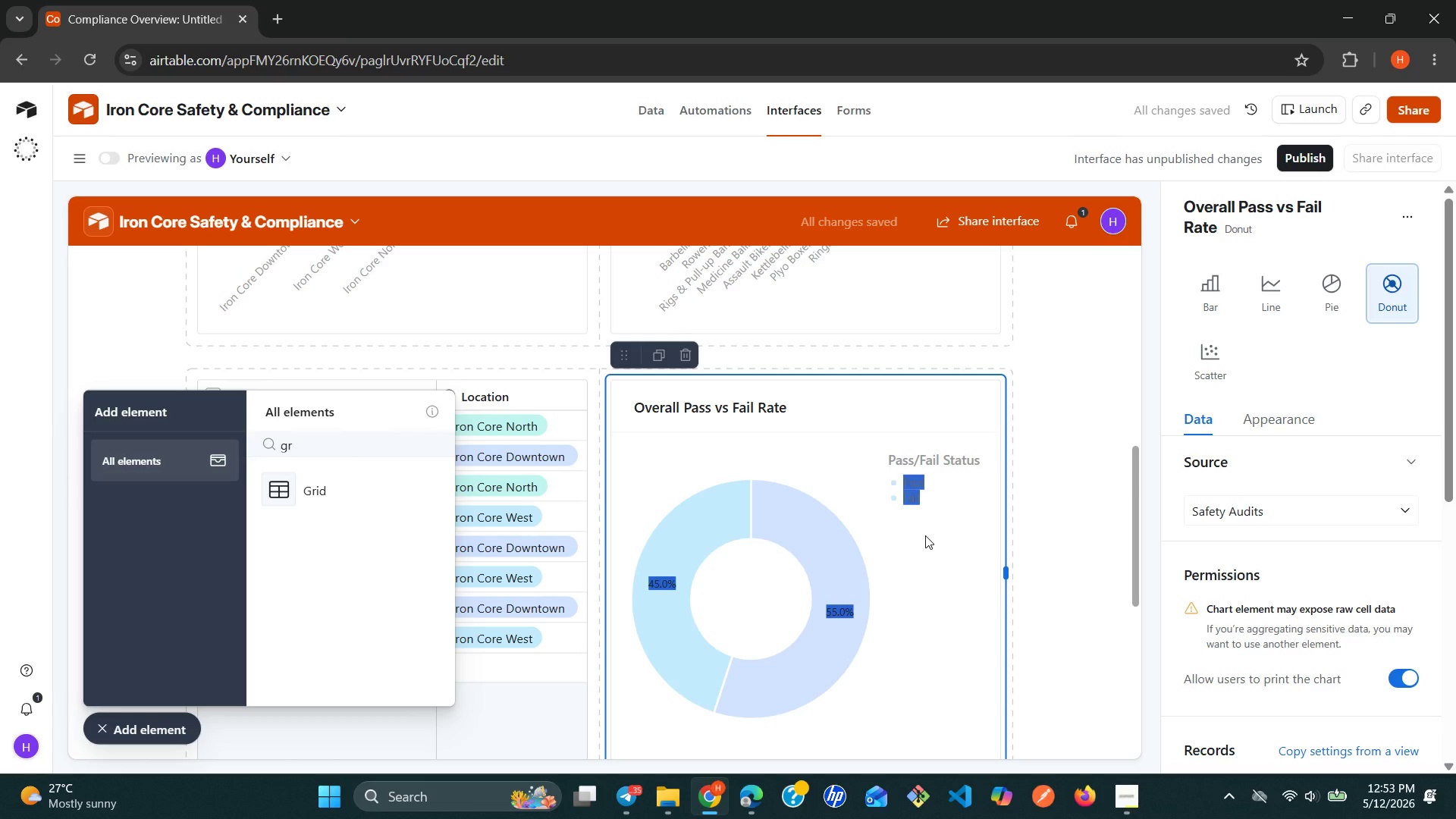 
left_click([925, 535])
 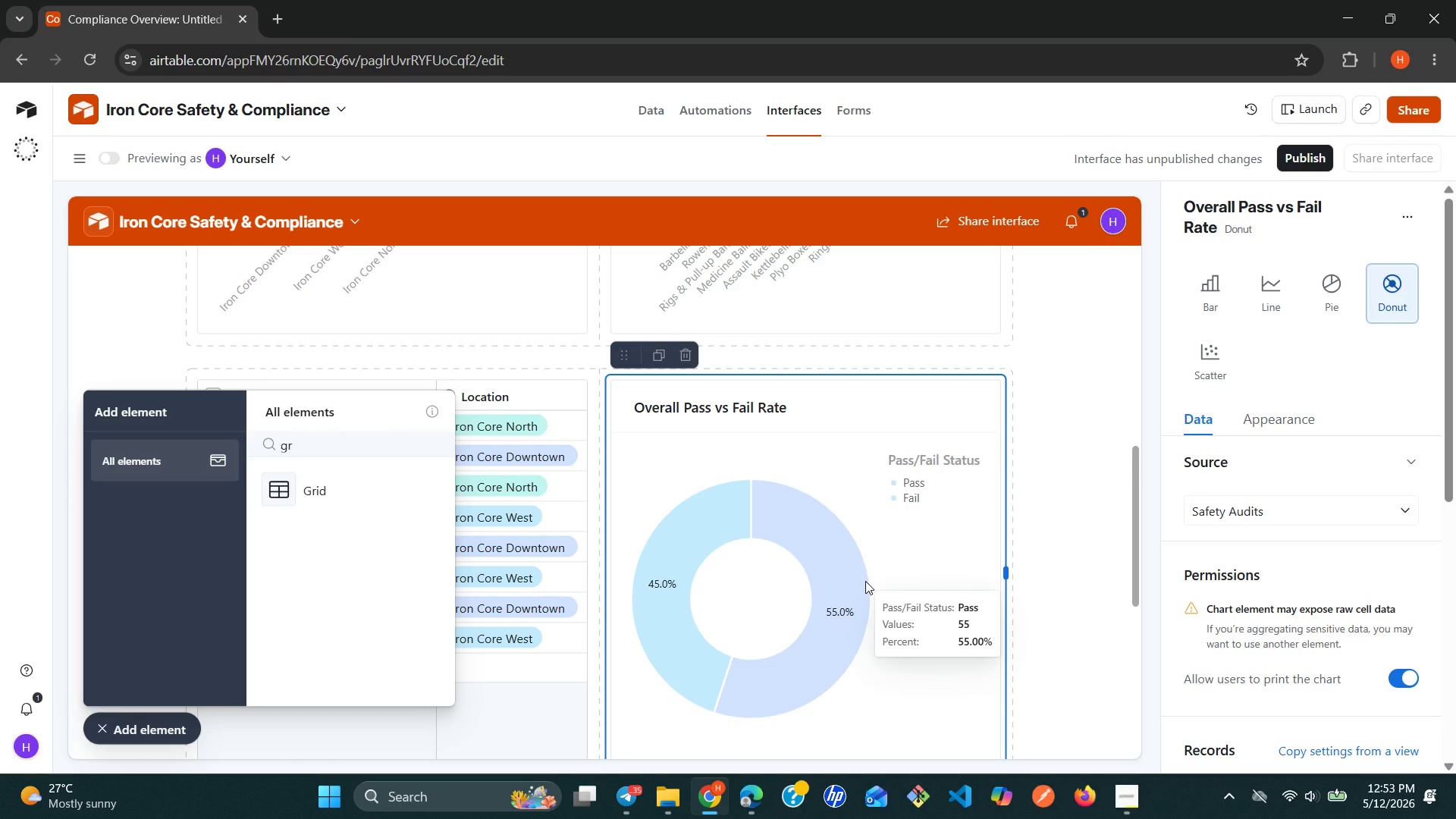 
left_click_drag(start_coordinate=[882, 513], to_coordinate=[1012, 438])
 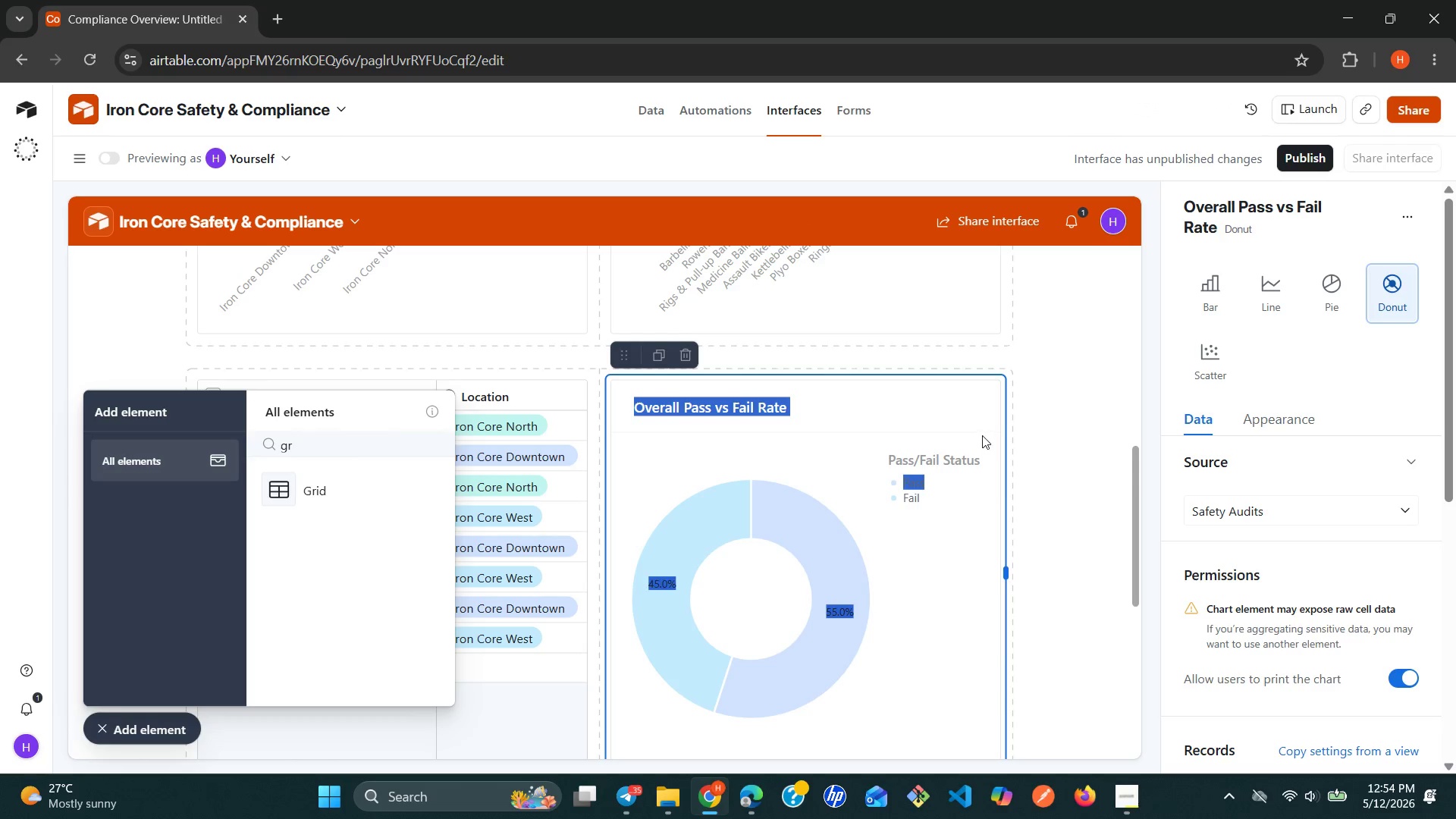 
left_click([982, 435])
 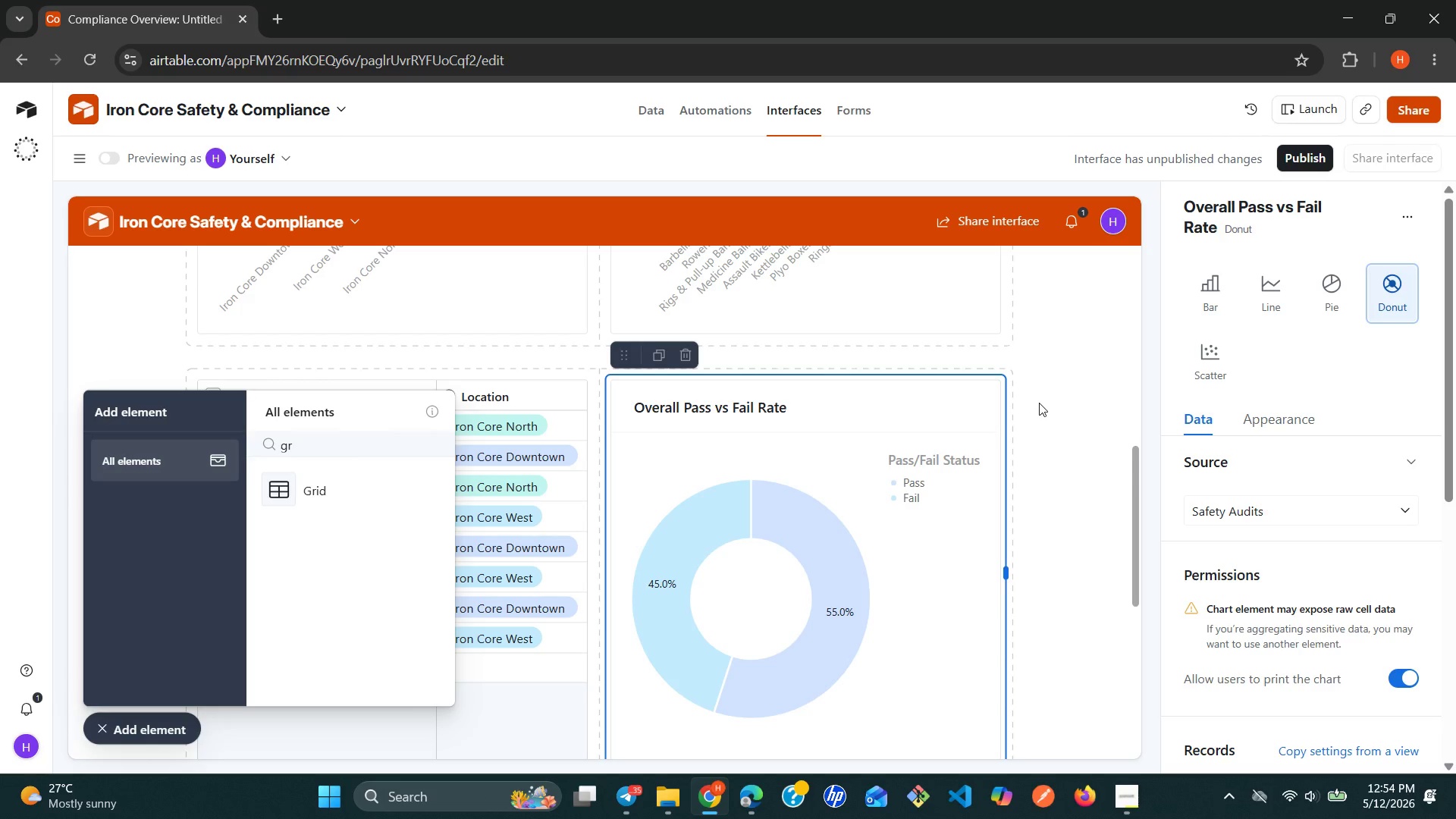 
left_click_drag(start_coordinate=[1009, 422], to_coordinate=[980, 366])
 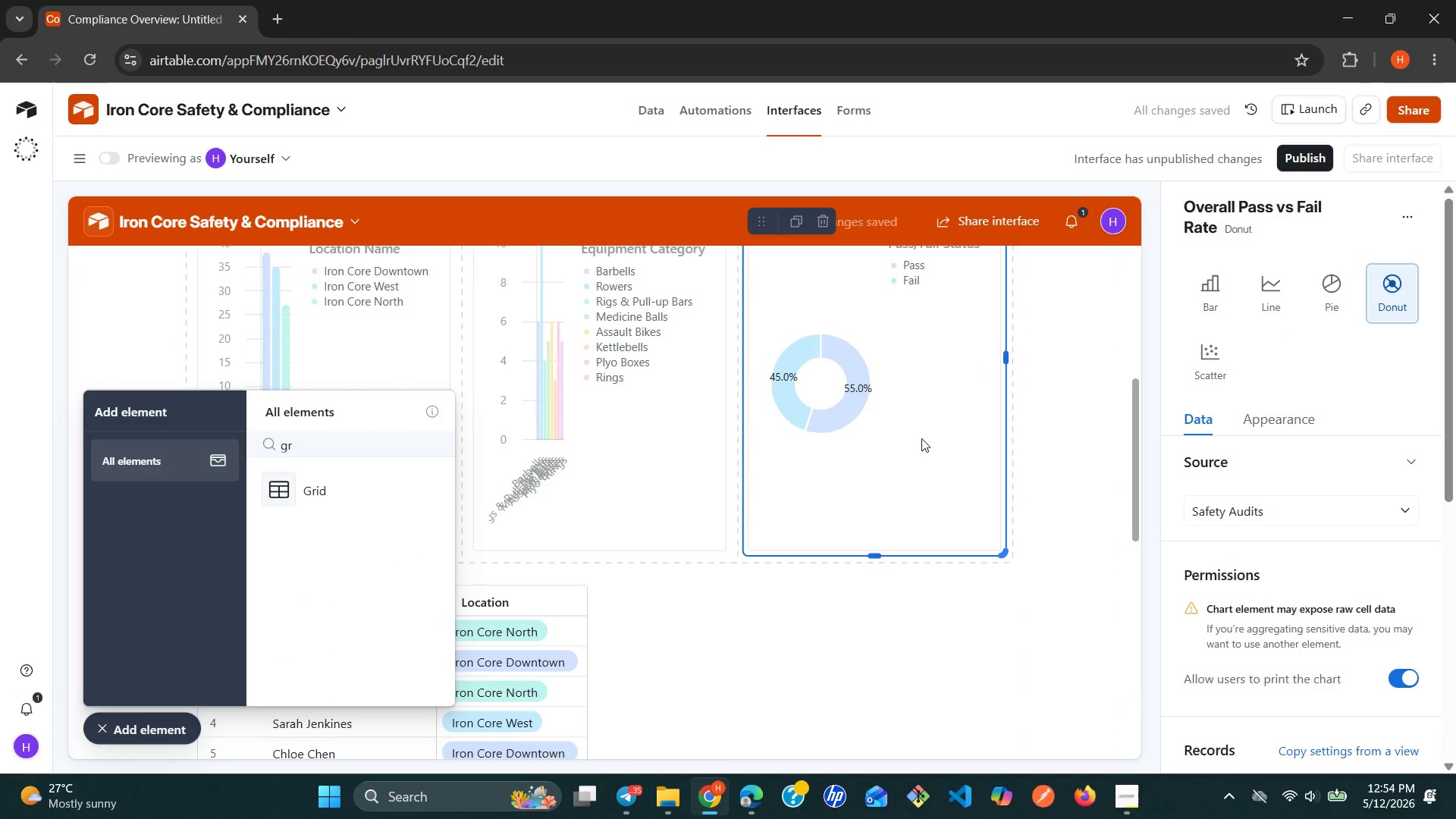 
left_click([912, 449])
 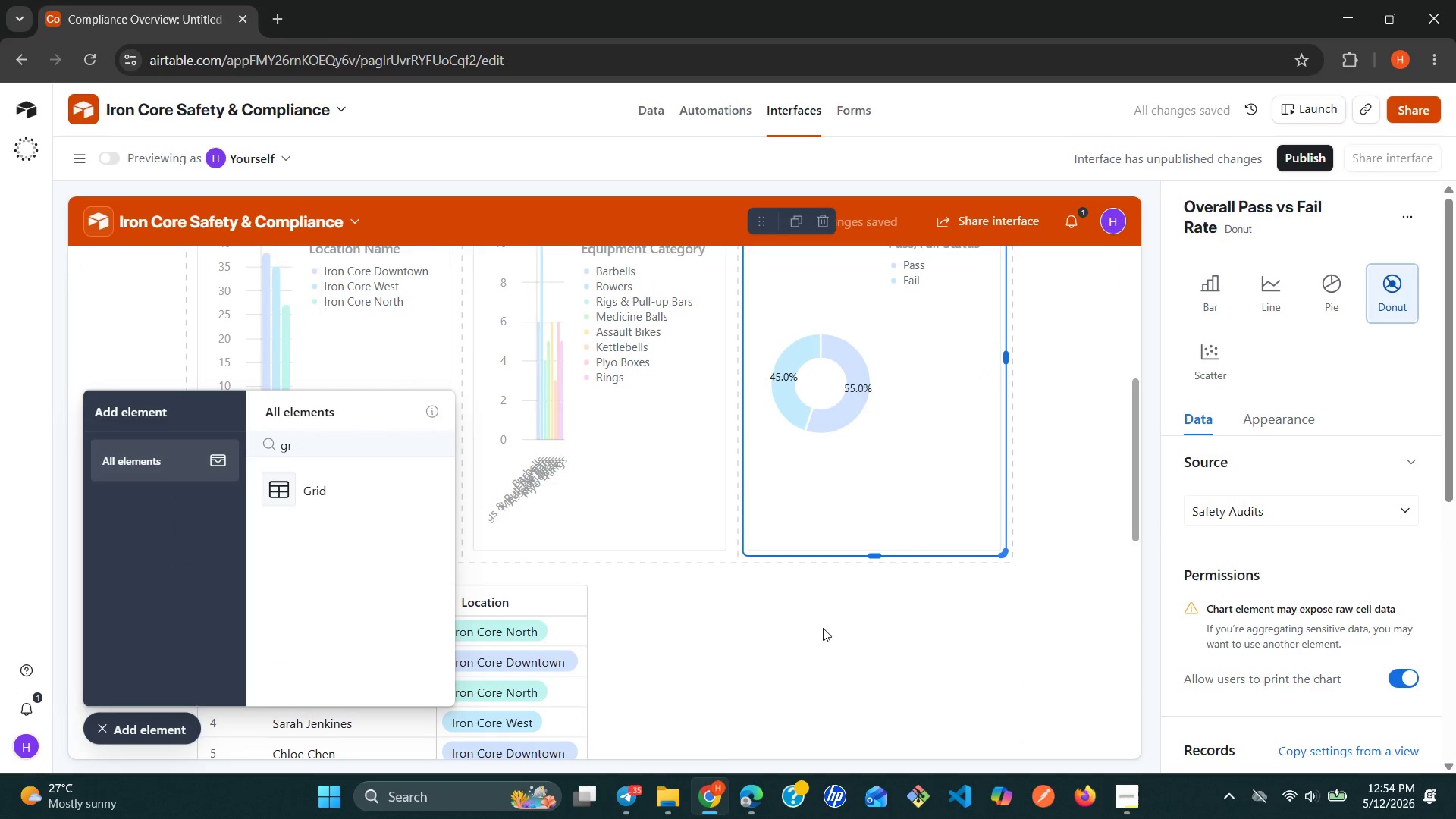 
left_click([809, 656])
 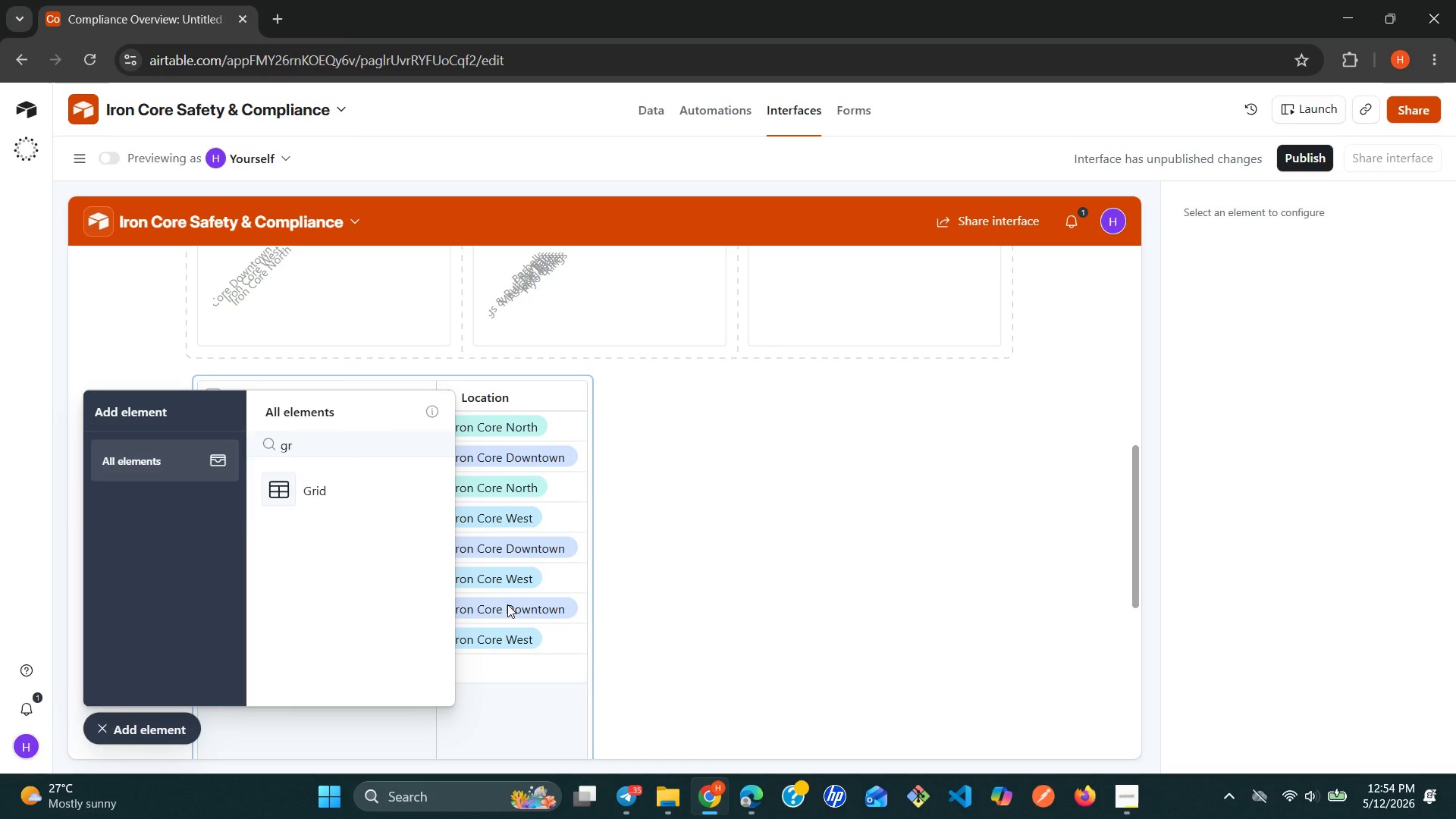 
left_click([354, 483])
 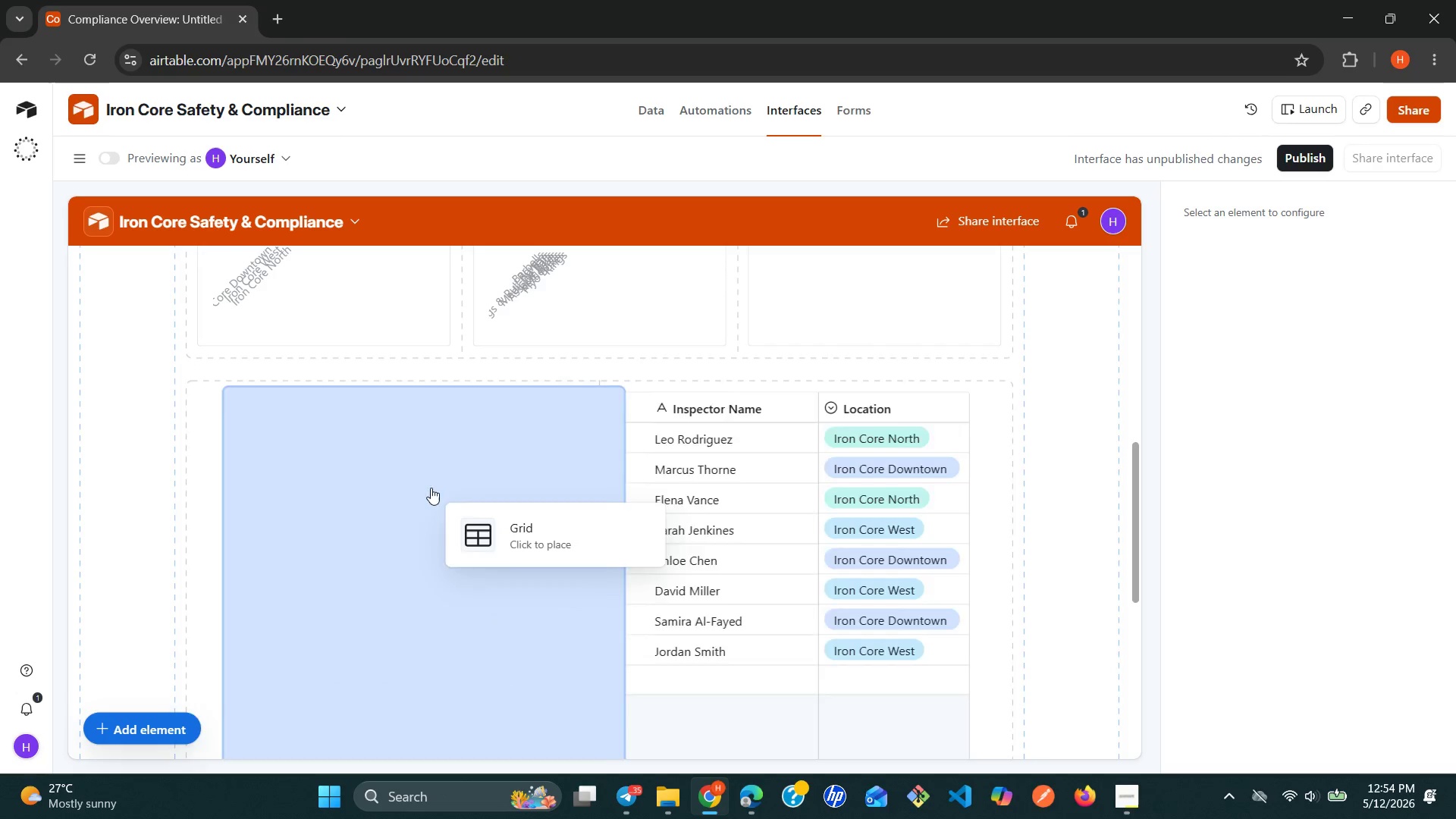 
left_click([686, 497])
 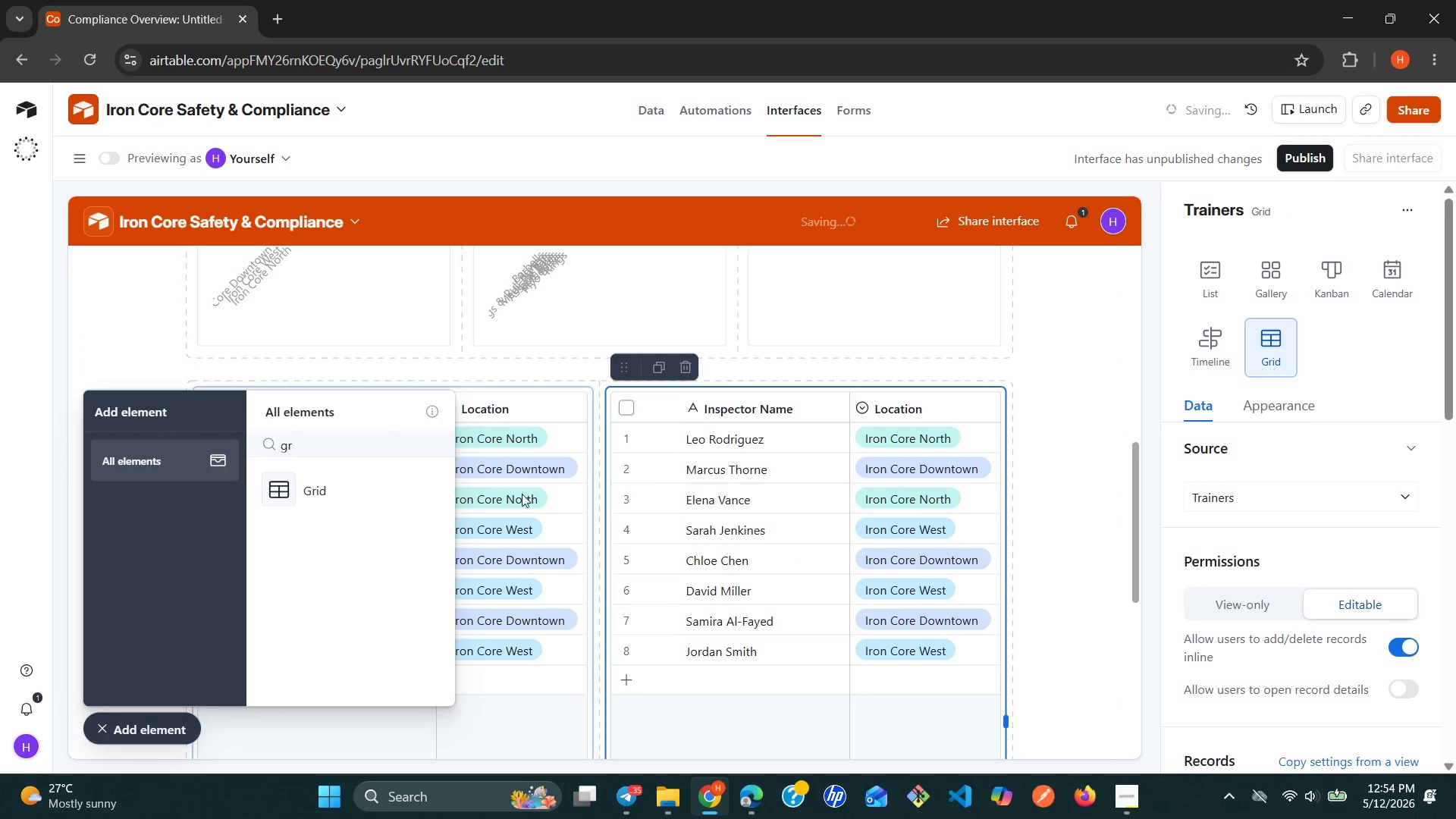 
left_click([510, 494])
 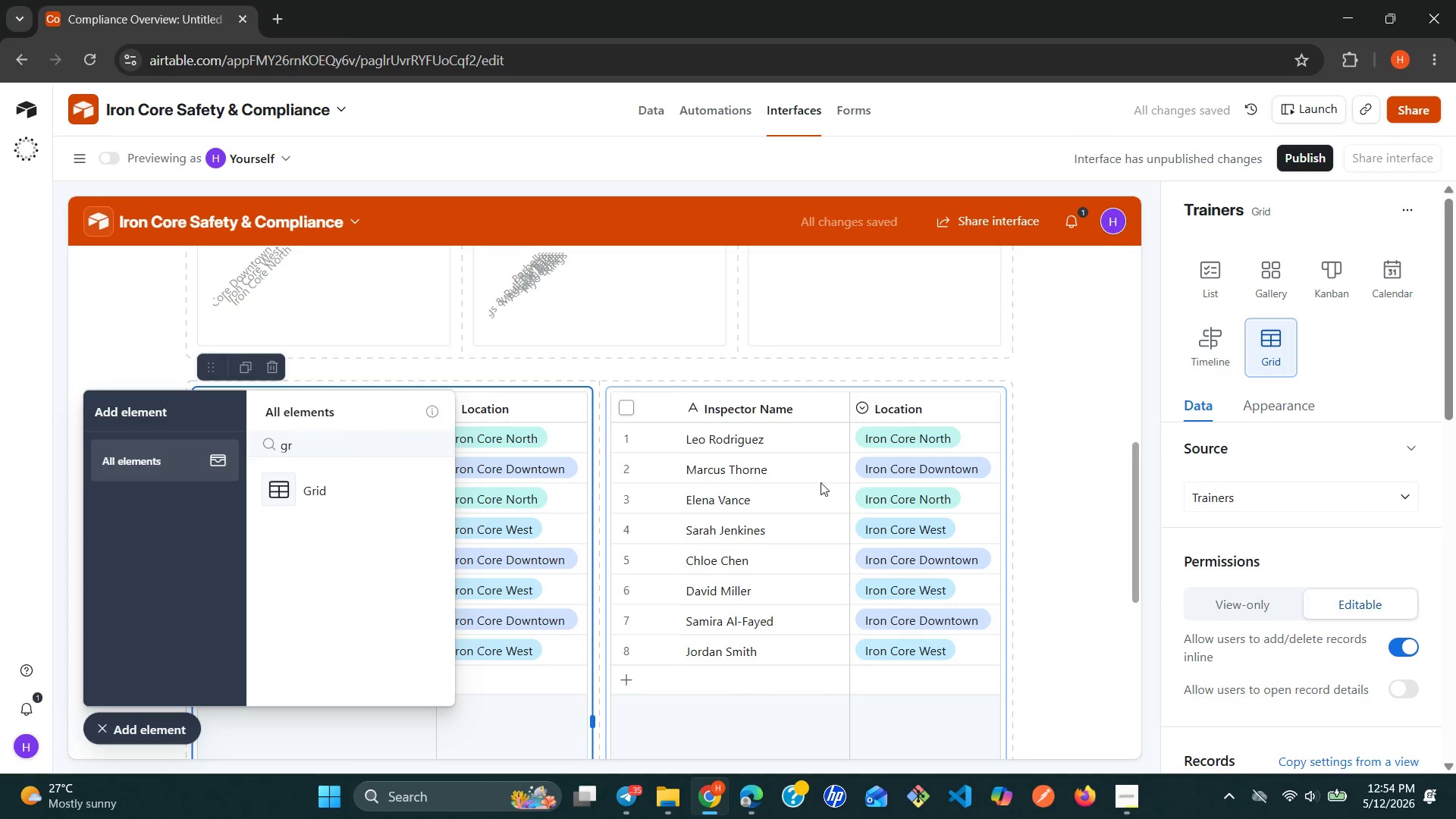 
wait(6.14)
 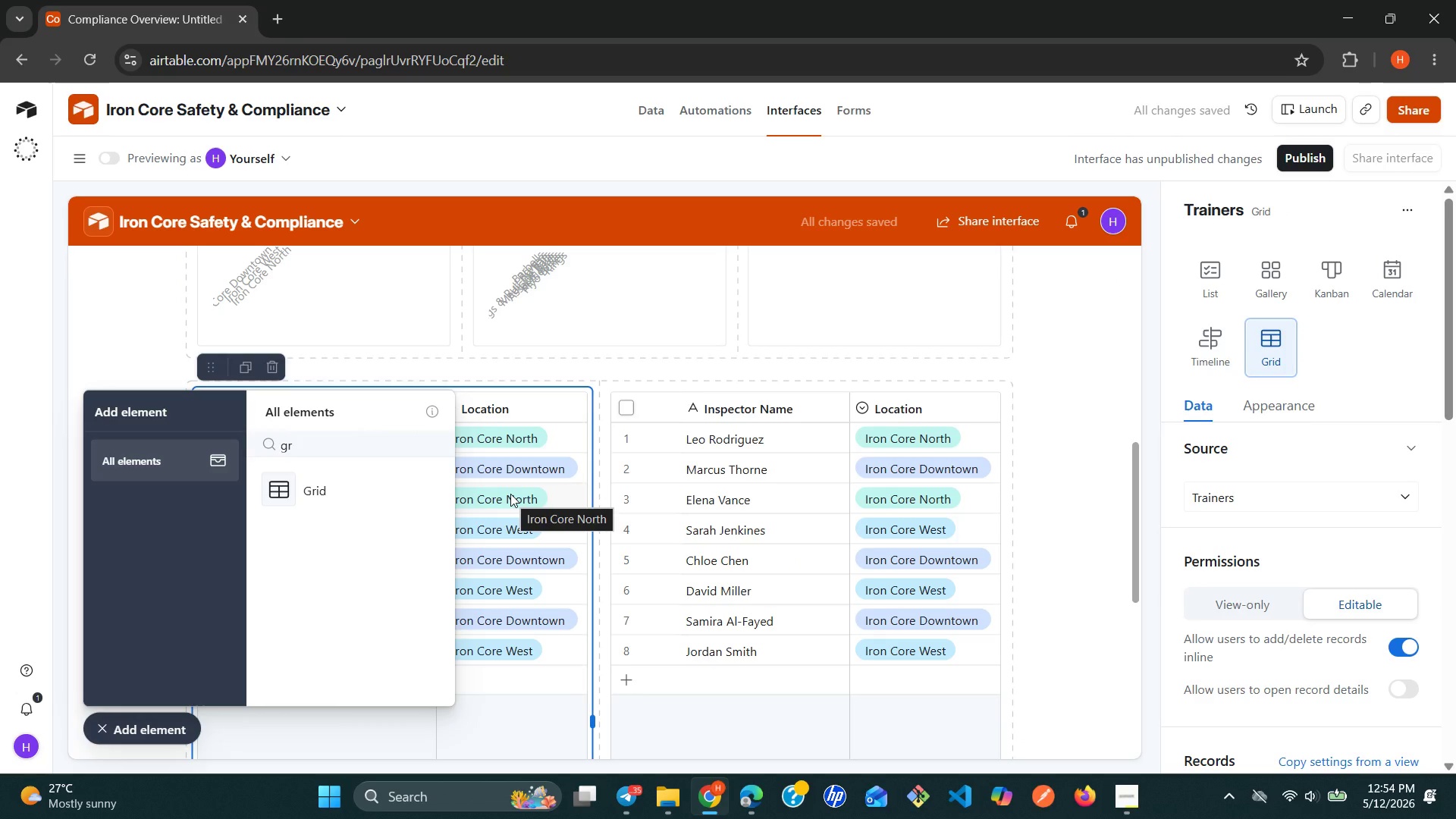 
left_click([1298, 491])
 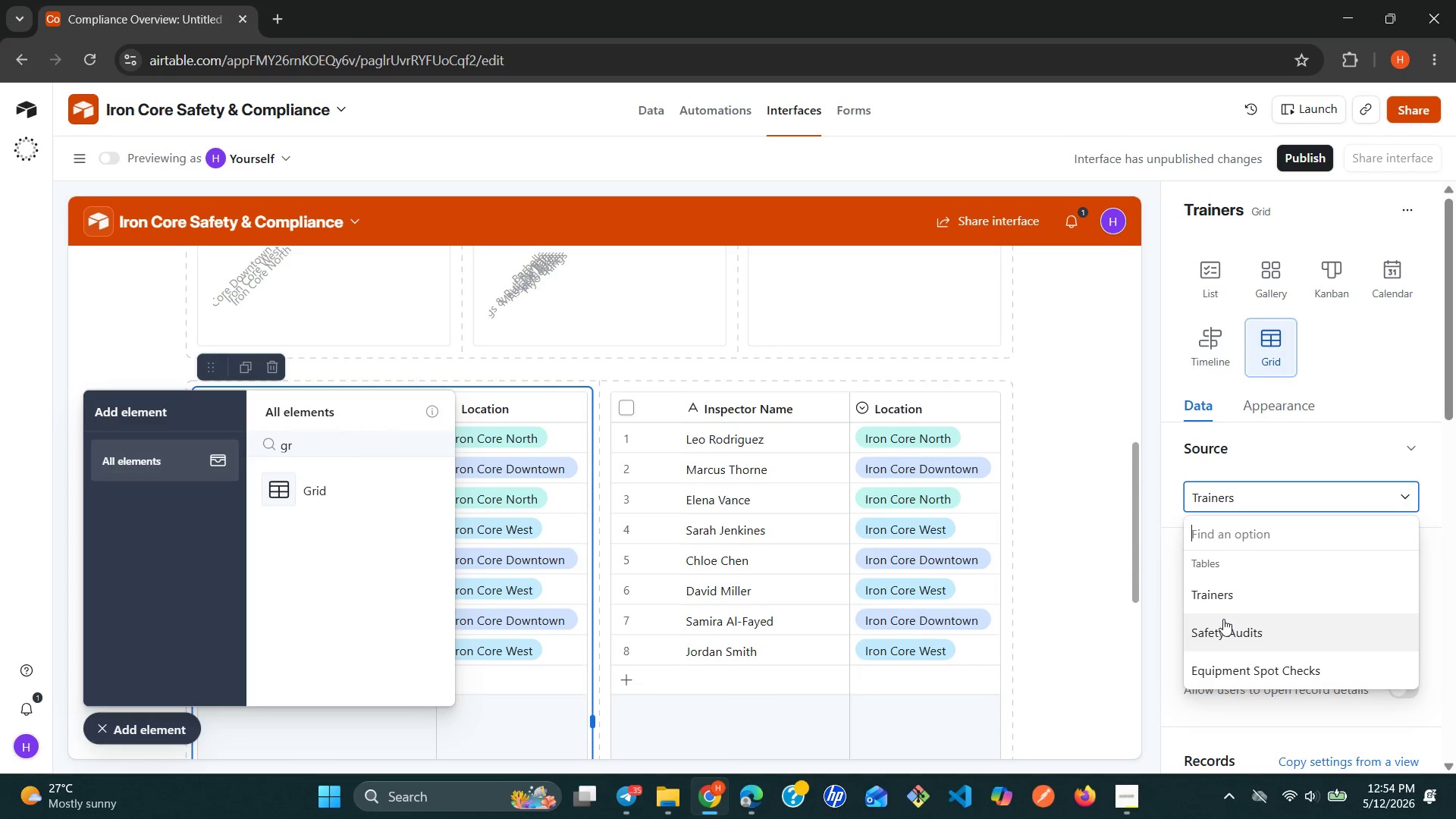 
left_click([1223, 619])
 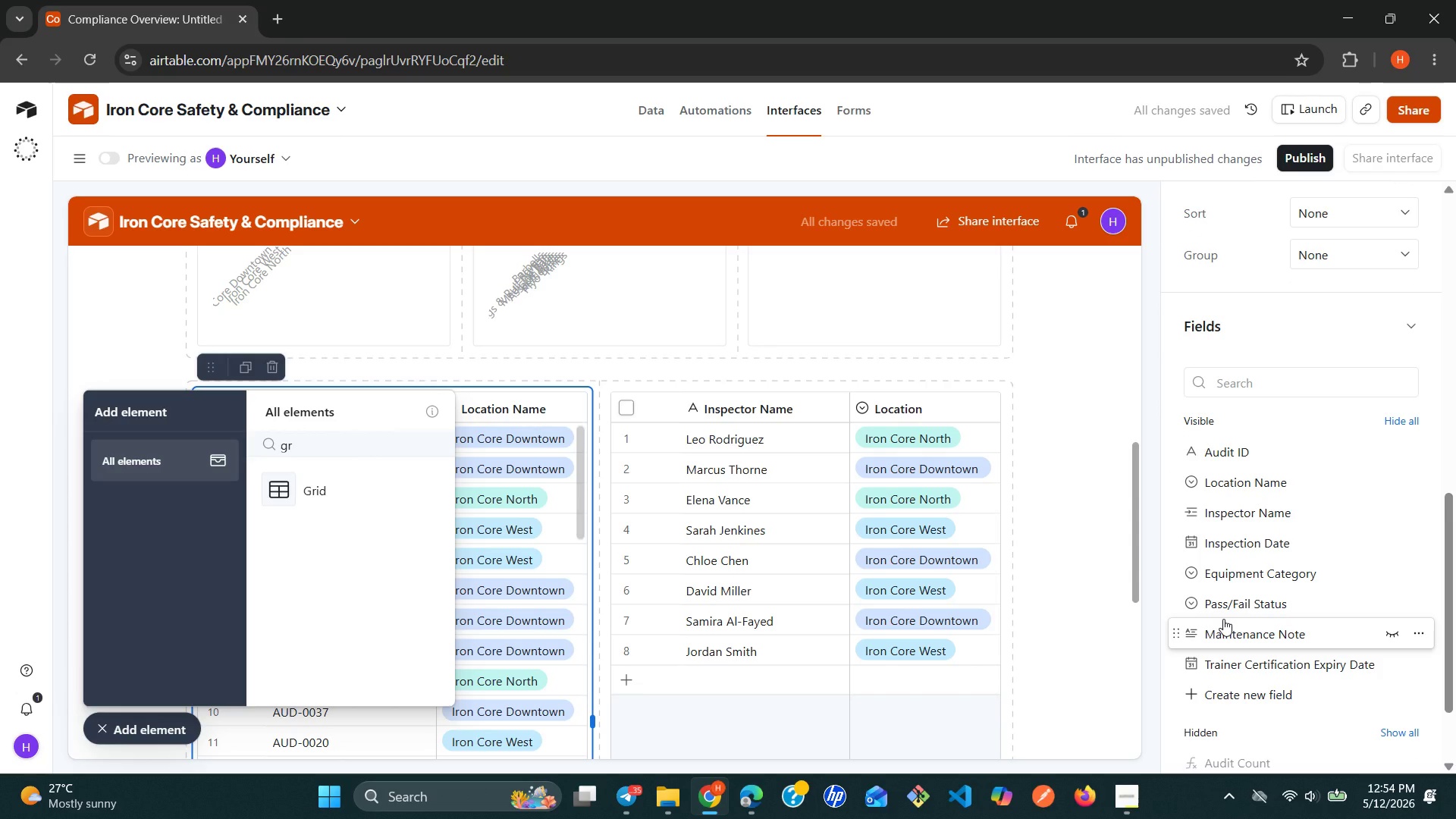 
wait(11.8)
 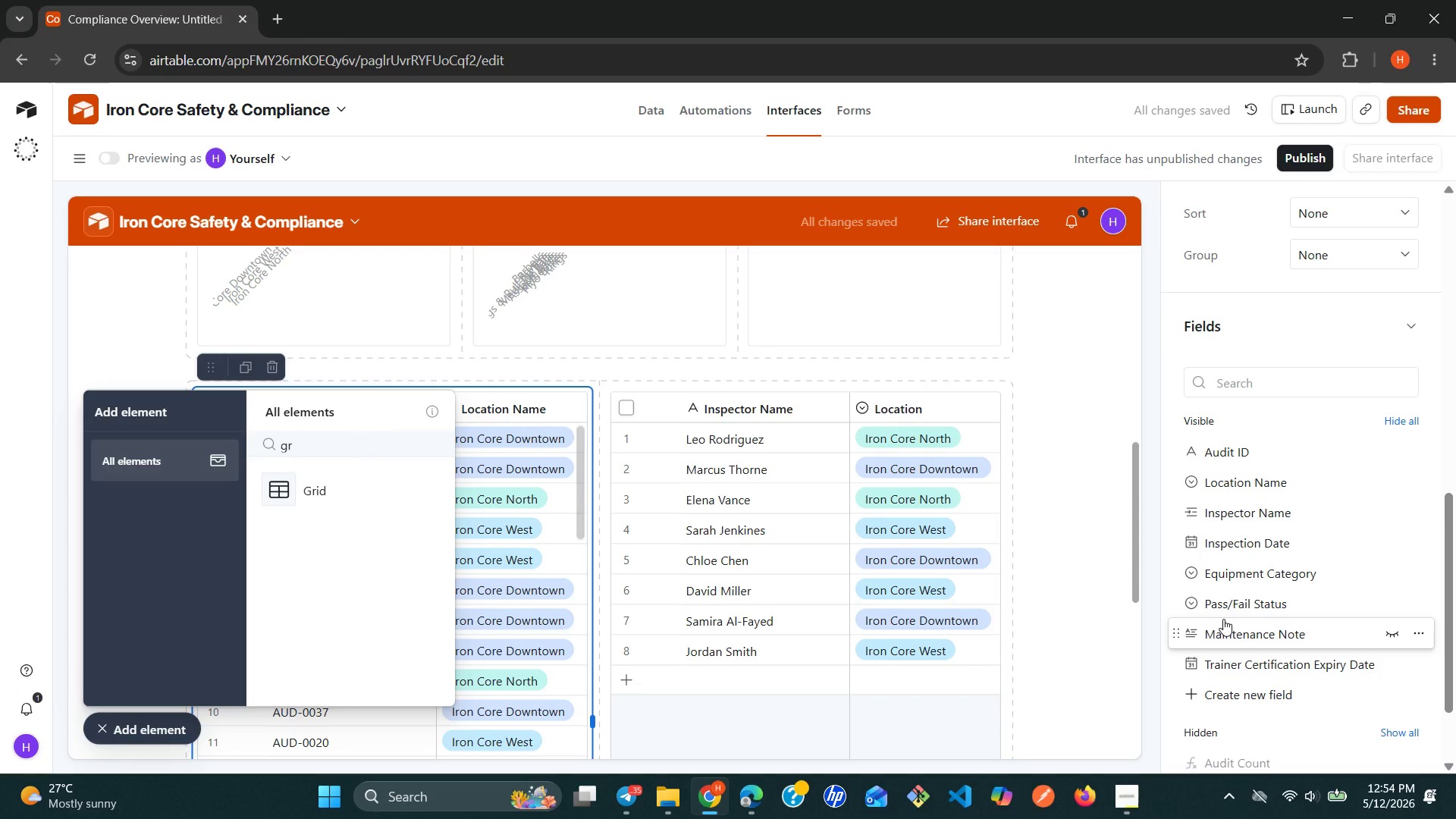 
left_click([1414, 316])
 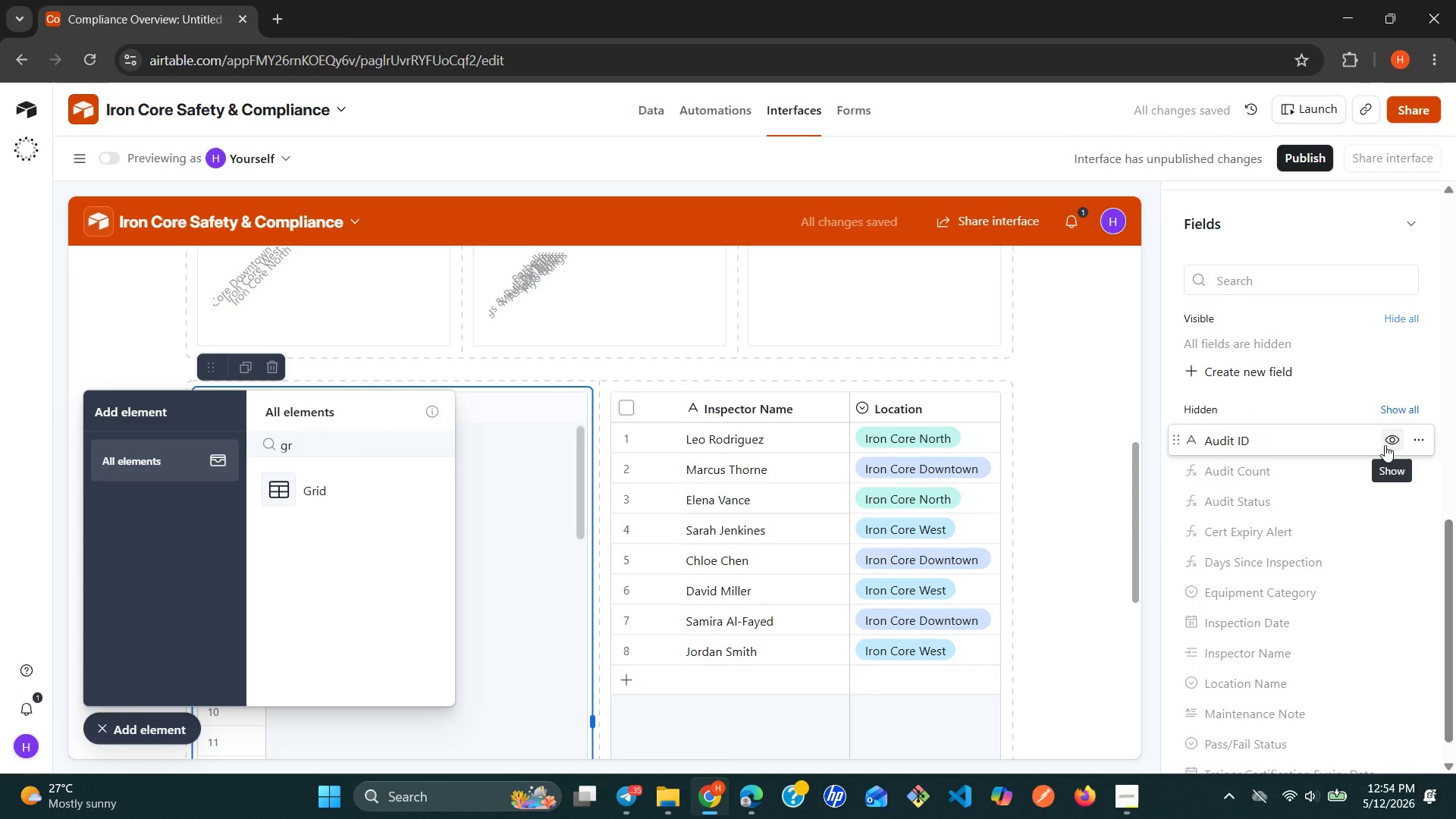 
wait(5.31)
 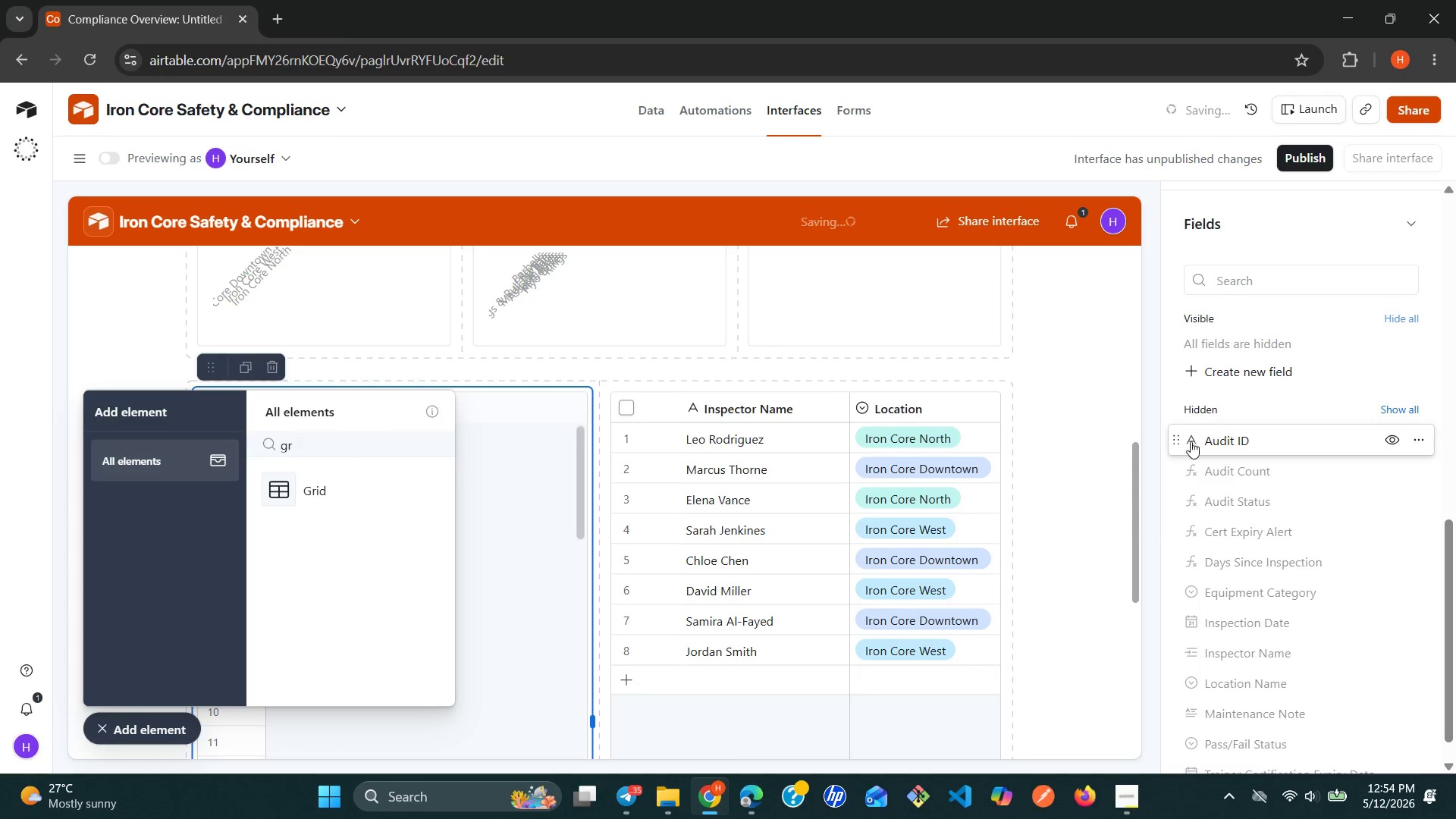 
left_click([1385, 445])
 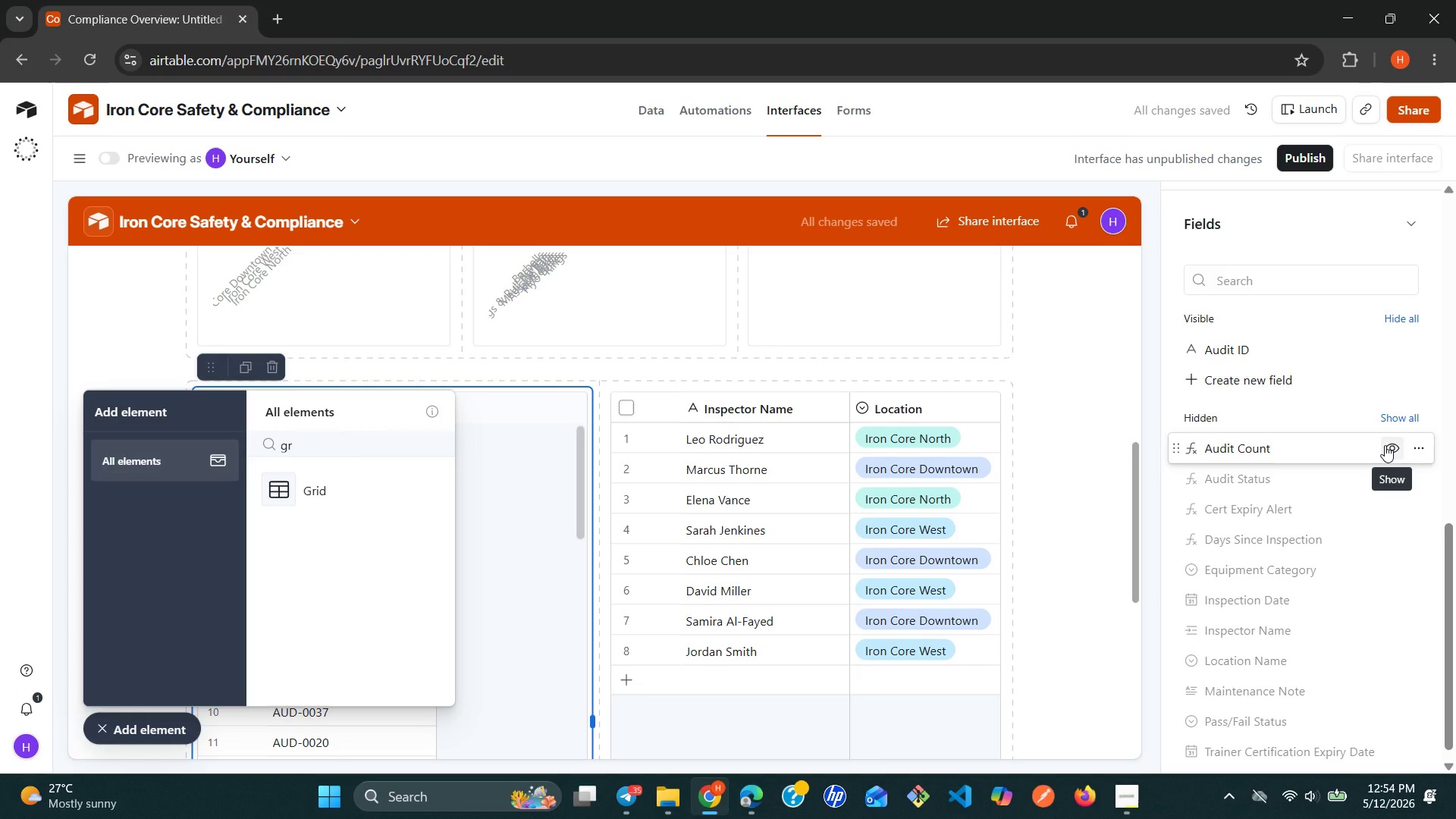 
wait(12.44)
 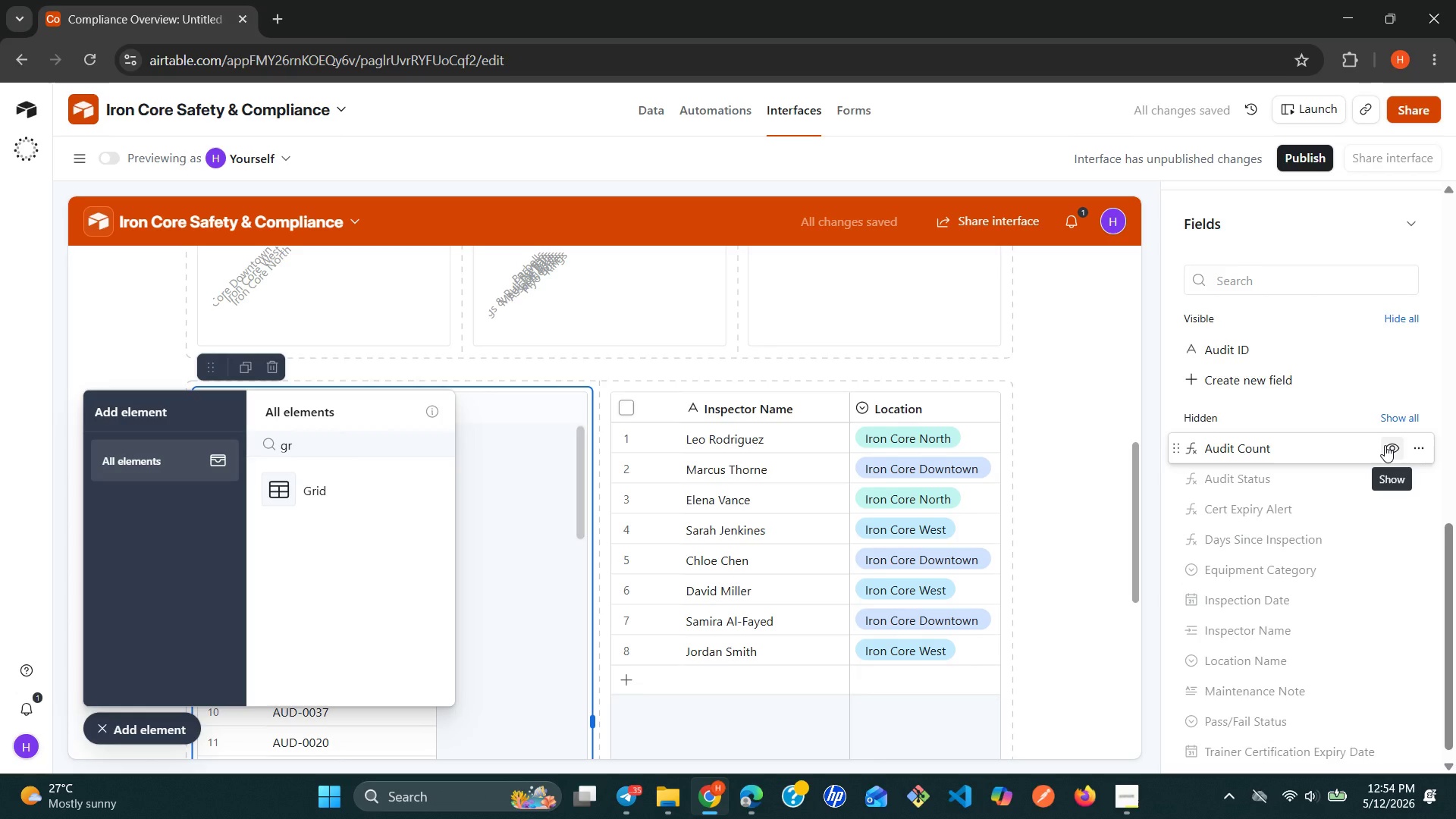 
left_click([1389, 648])
 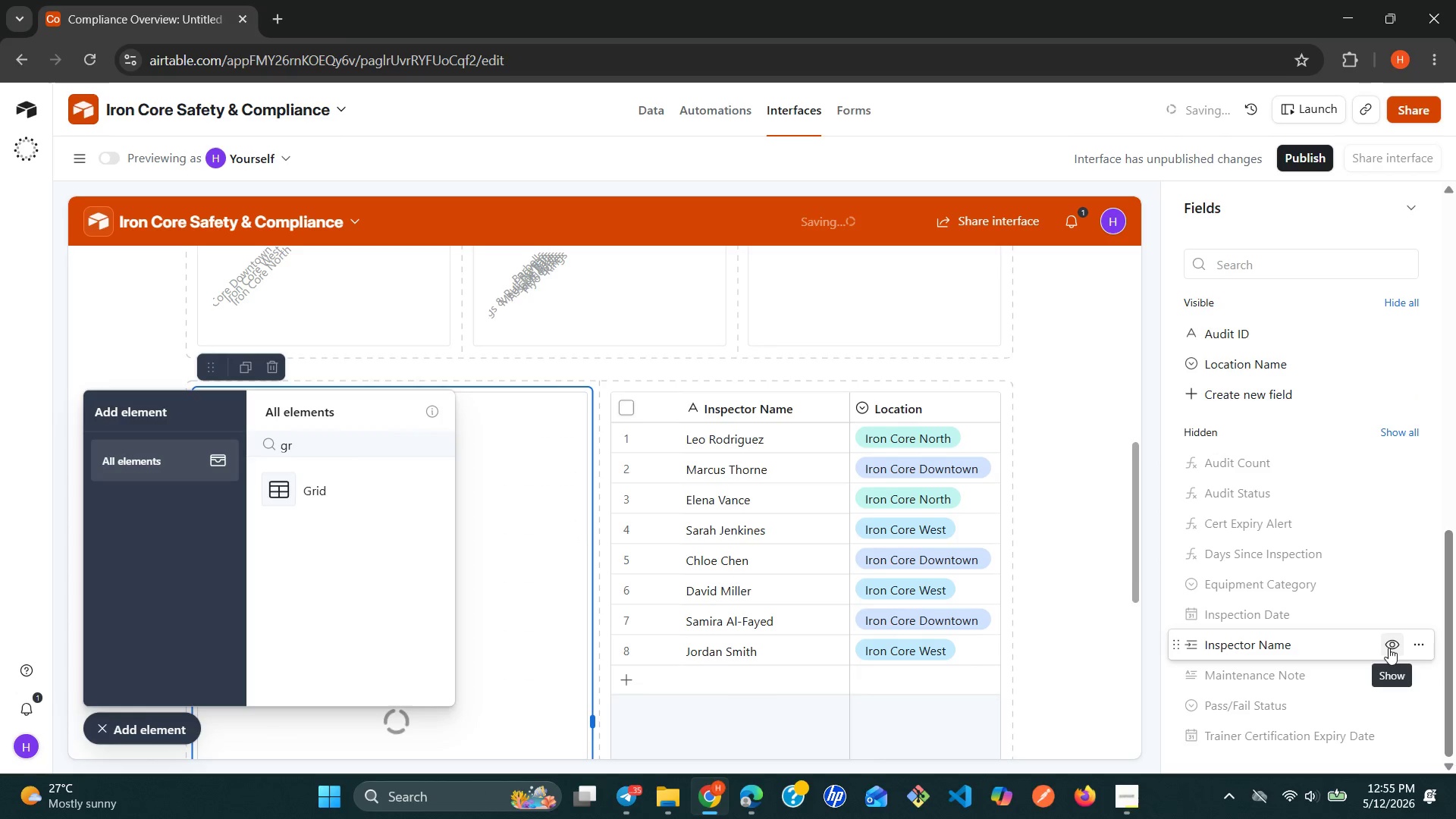 
wait(8.22)
 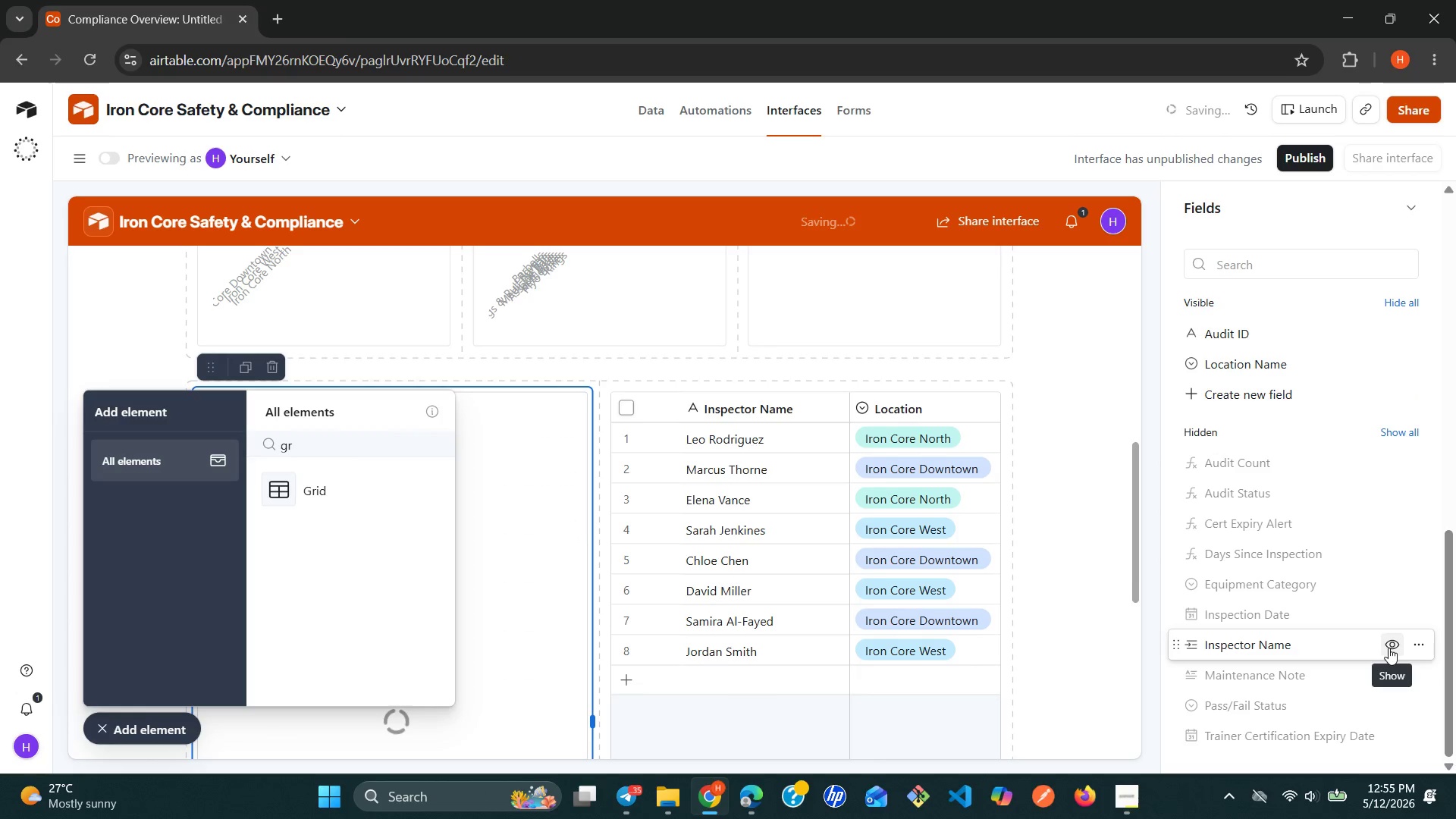 
left_click([1389, 584])
 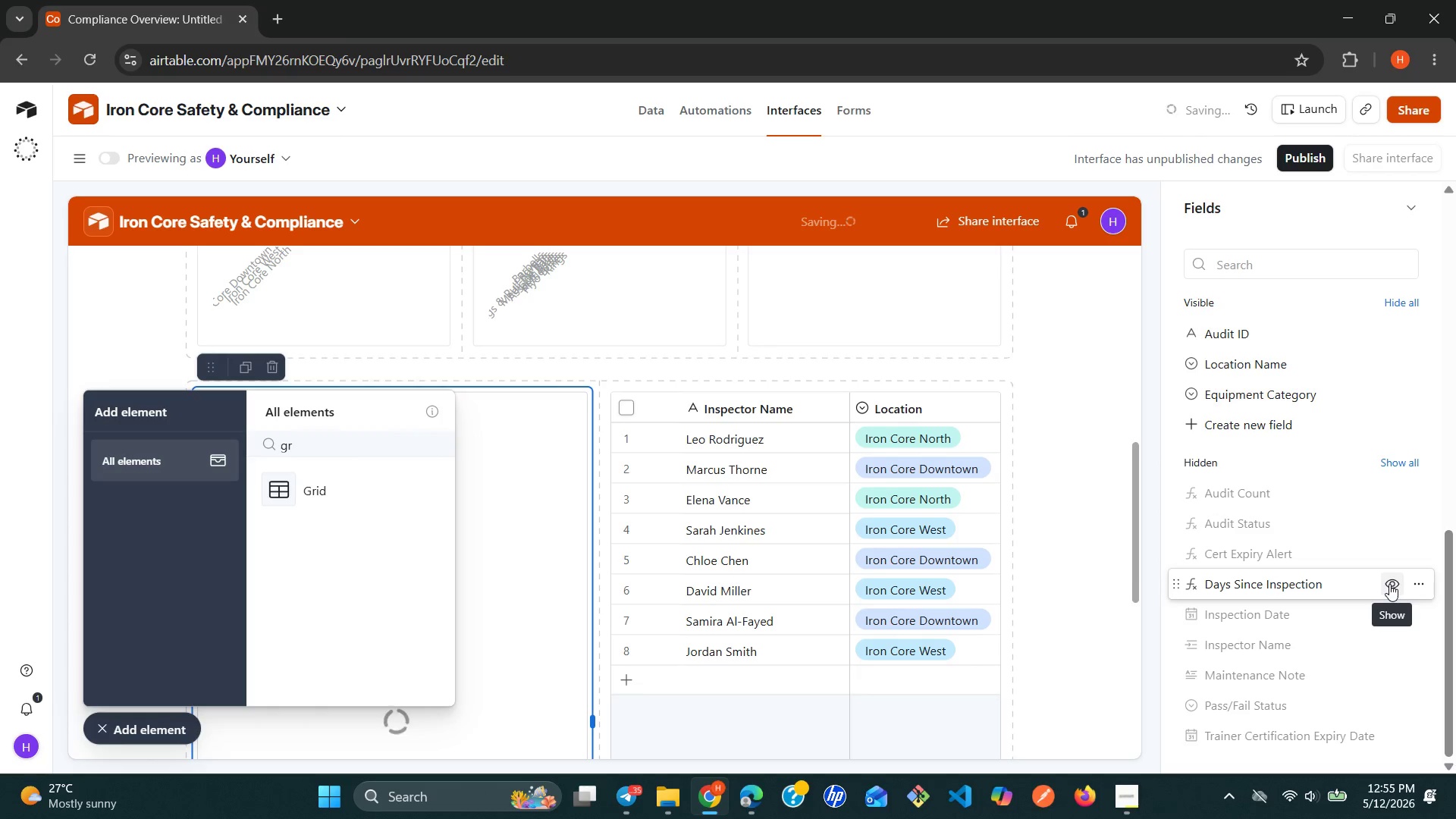 
wait(9.84)
 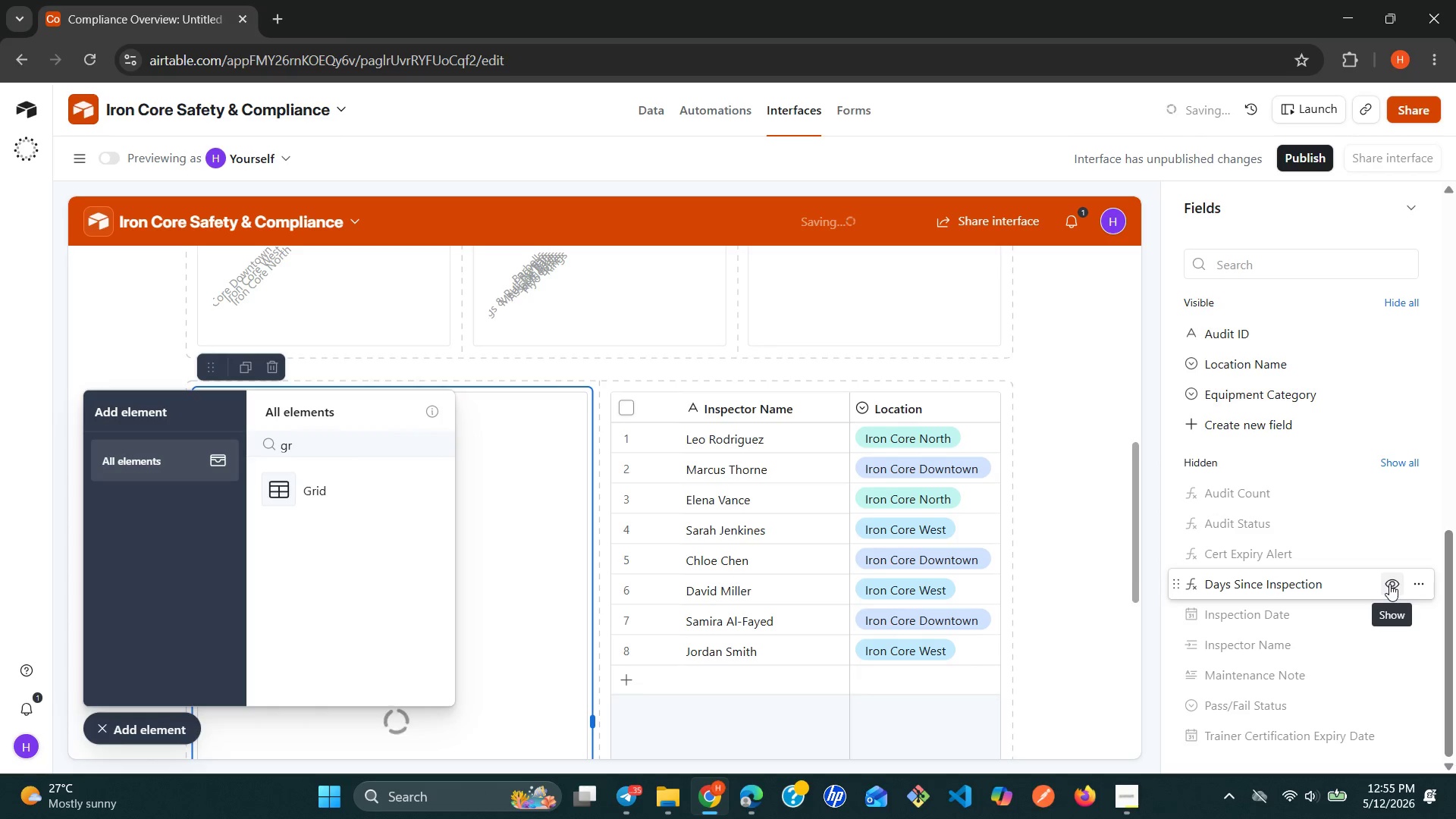 
left_click([1345, 641])
 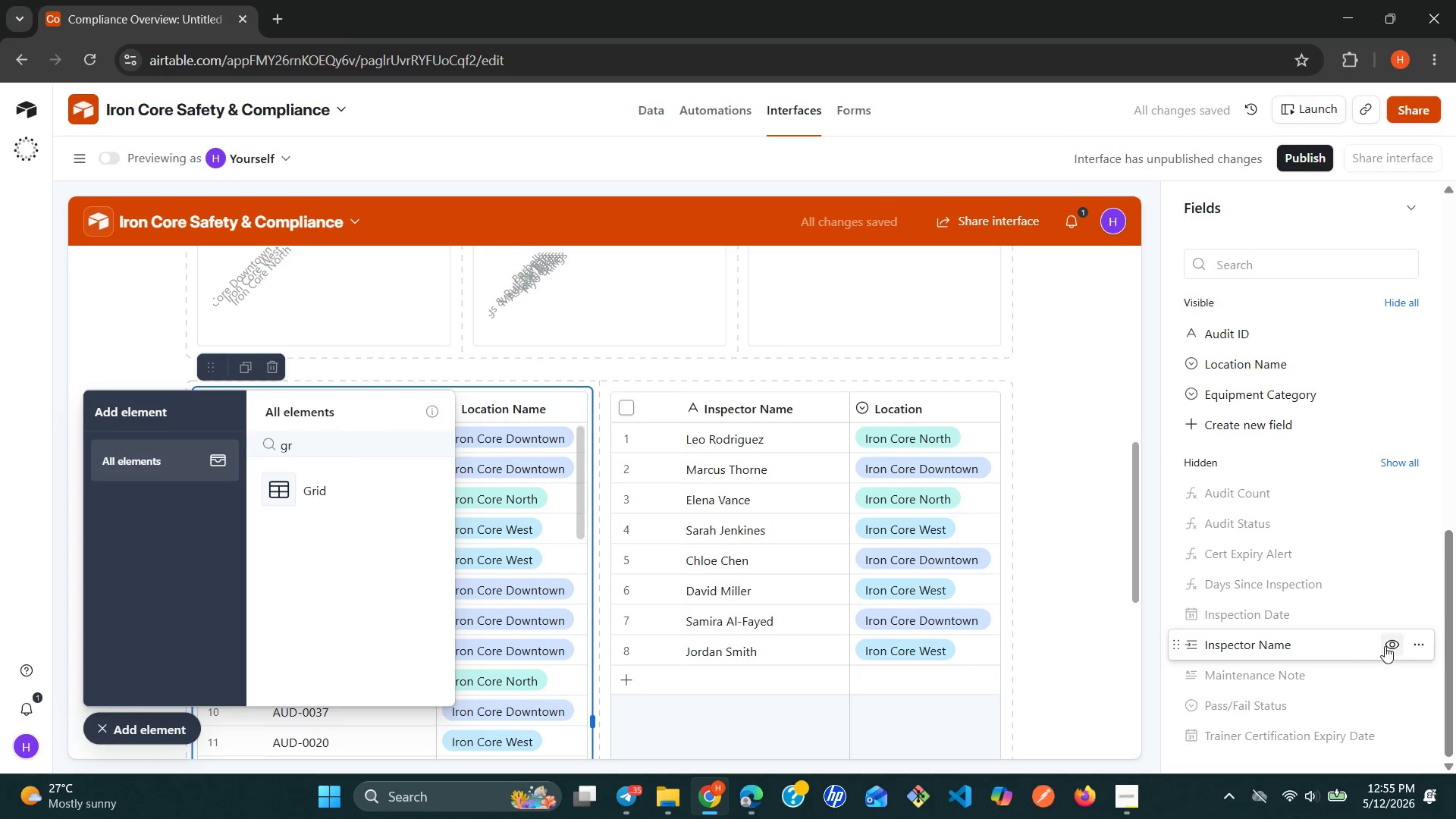 
left_click([1391, 646])
 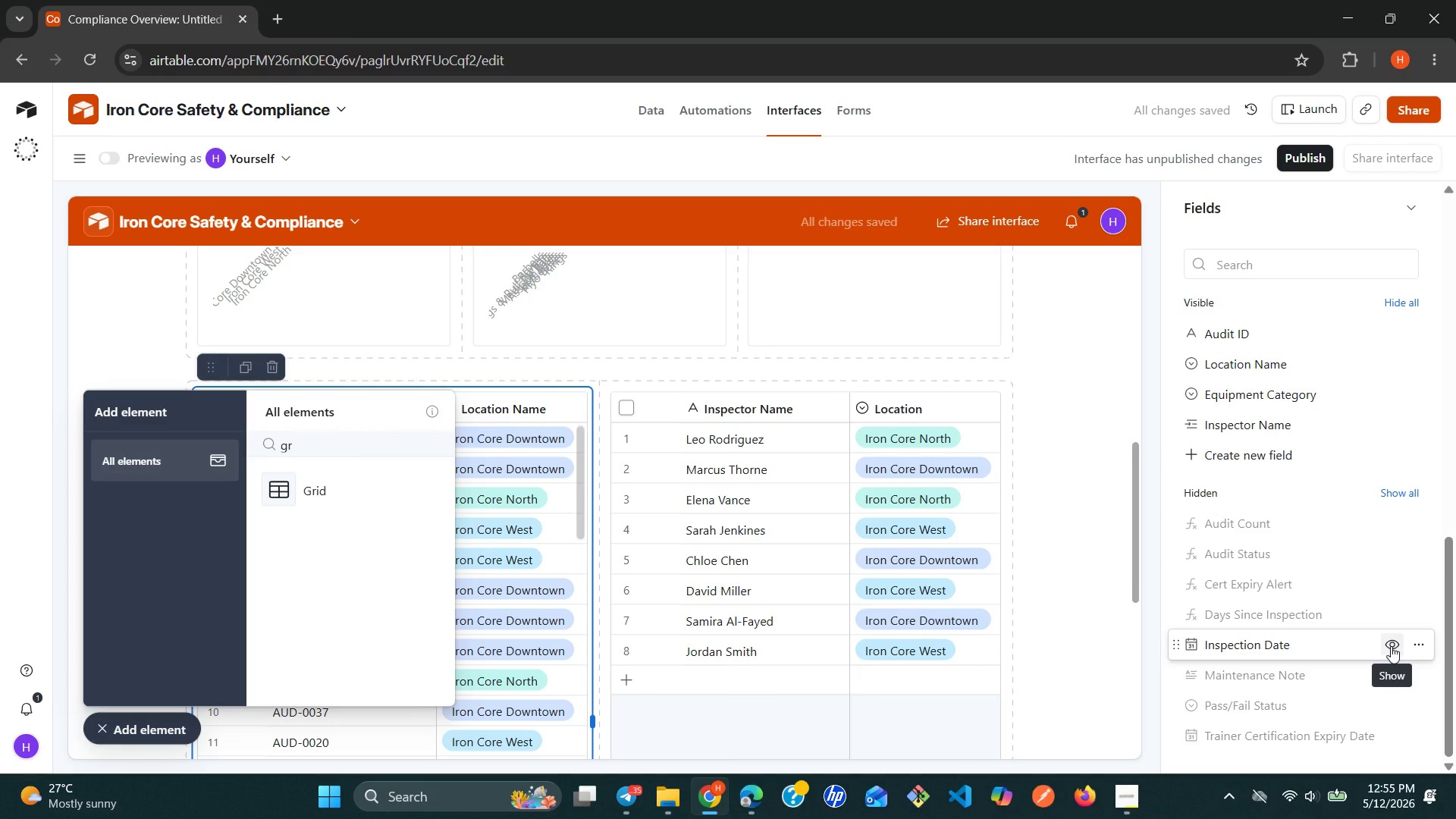 
wait(9.27)
 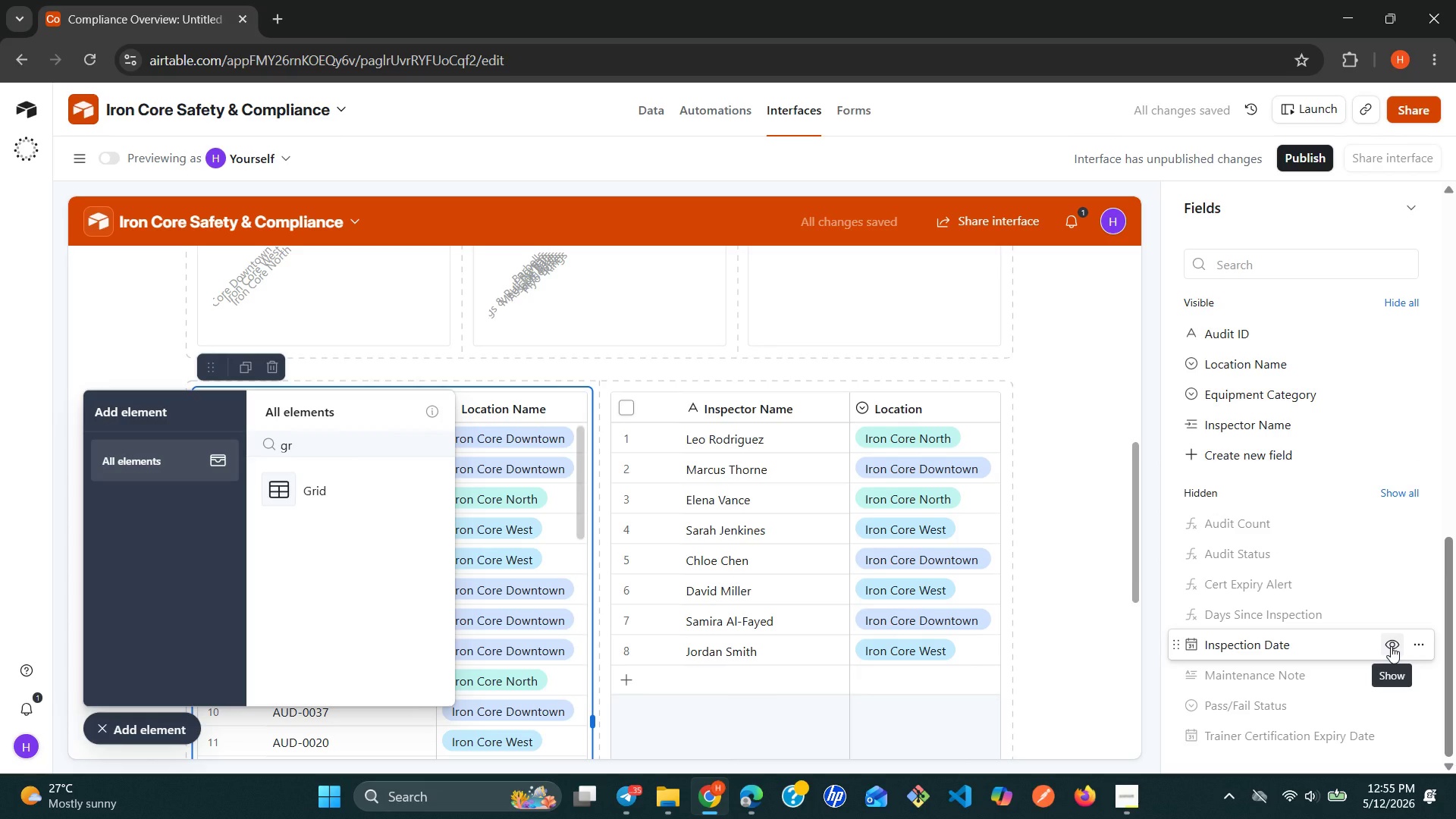 
left_click([1387, 681])
 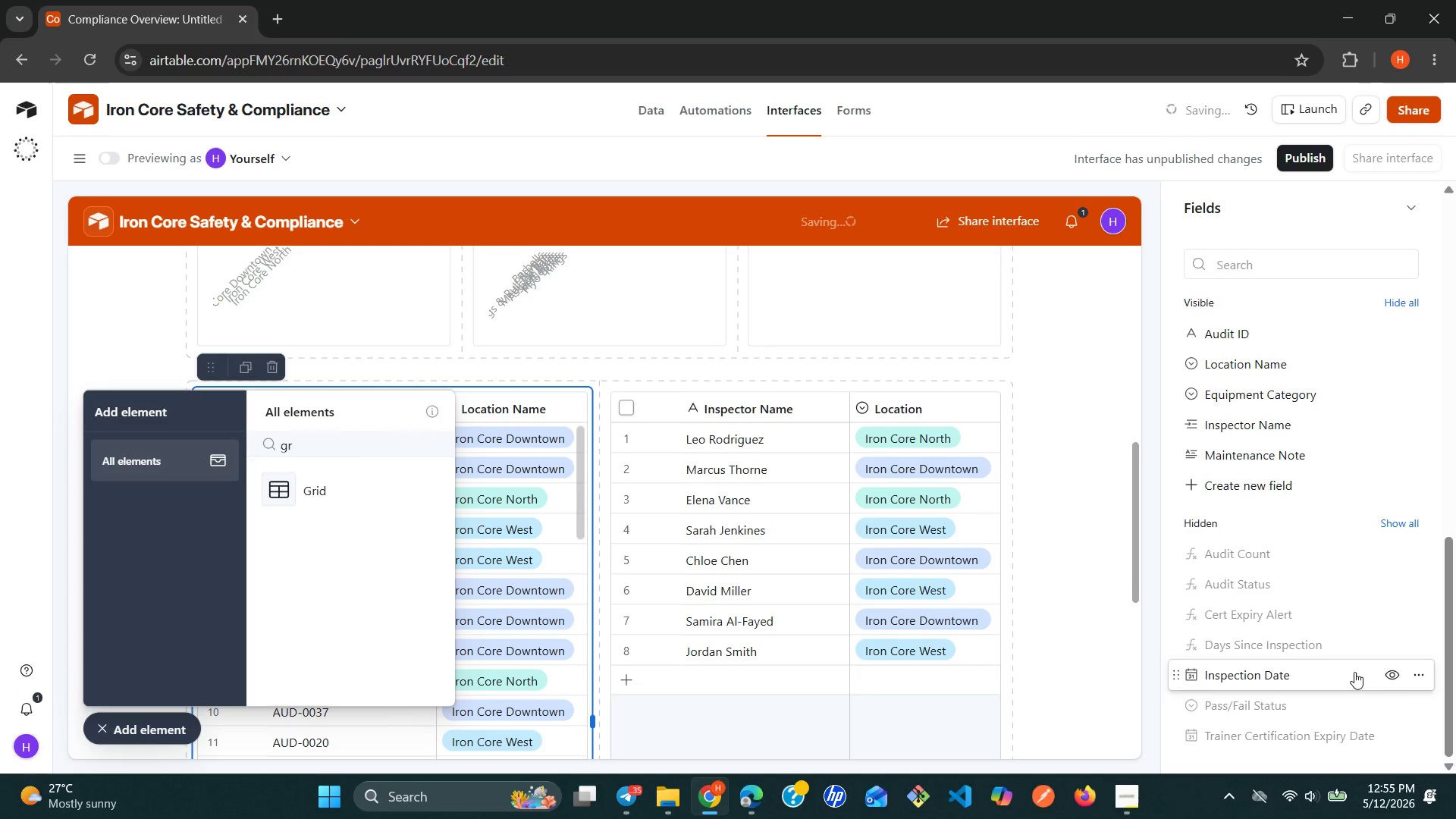 
left_click([1376, 672])
 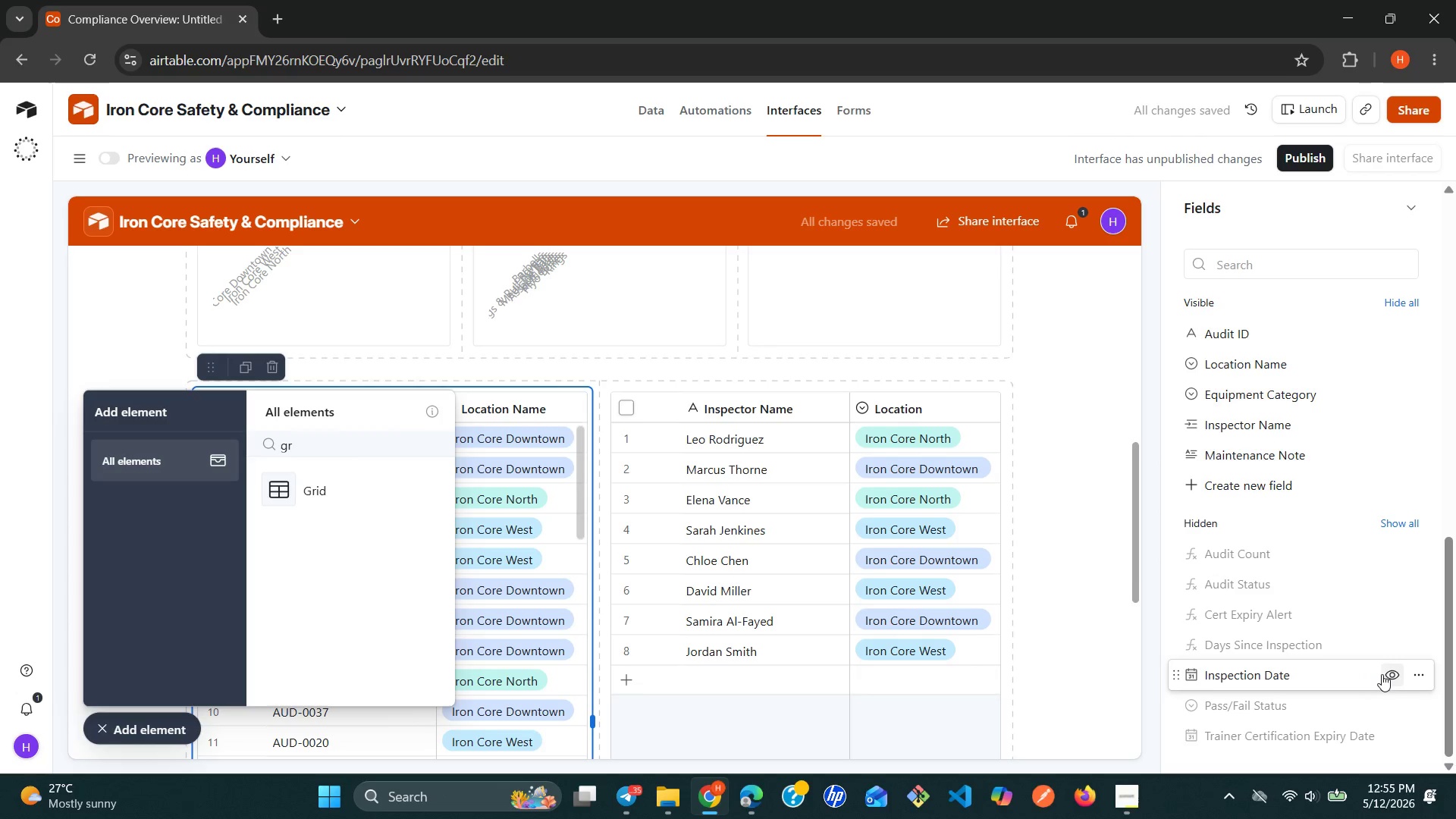 
left_click([1388, 675])
 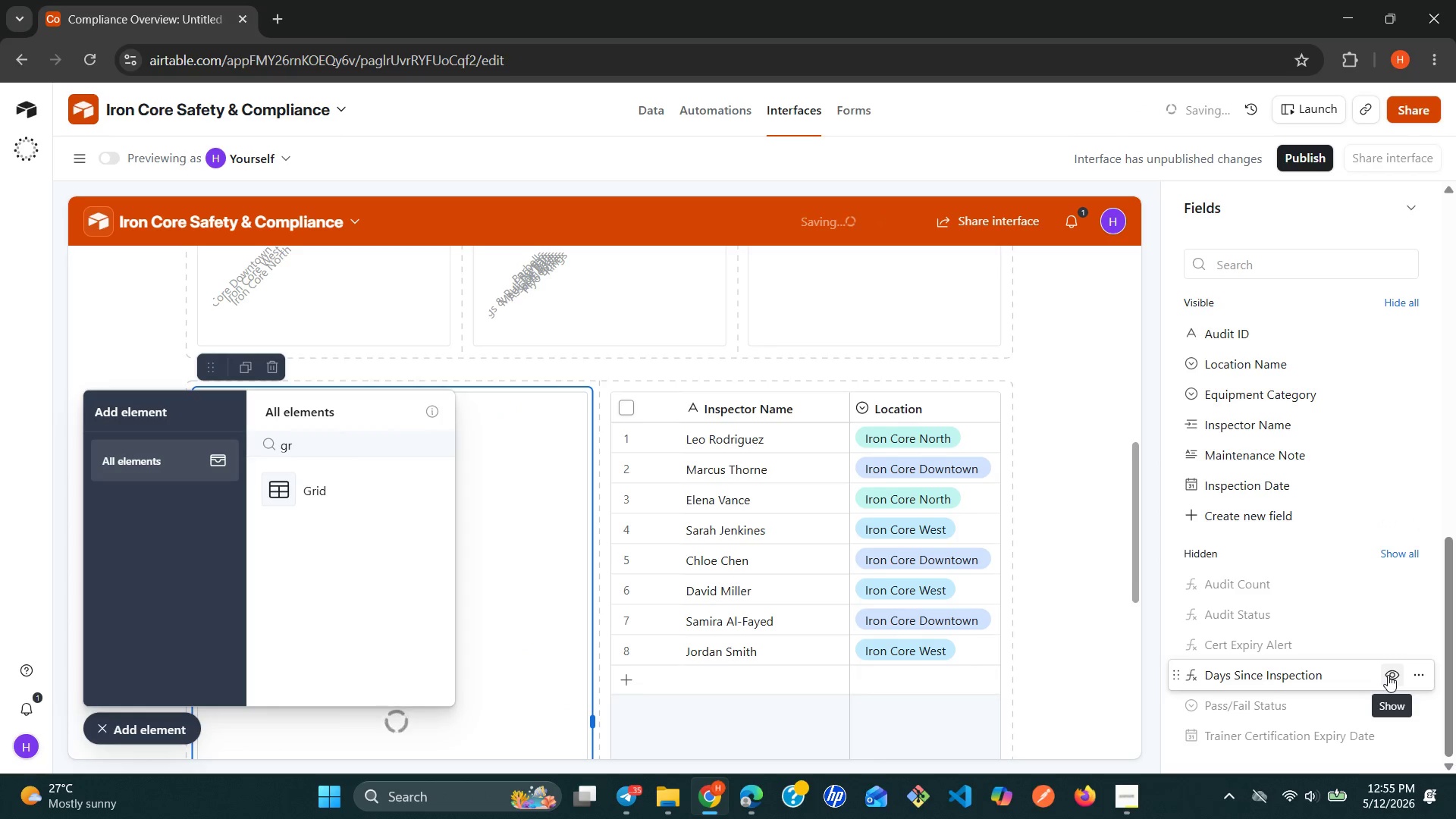 
left_click([1388, 675])
 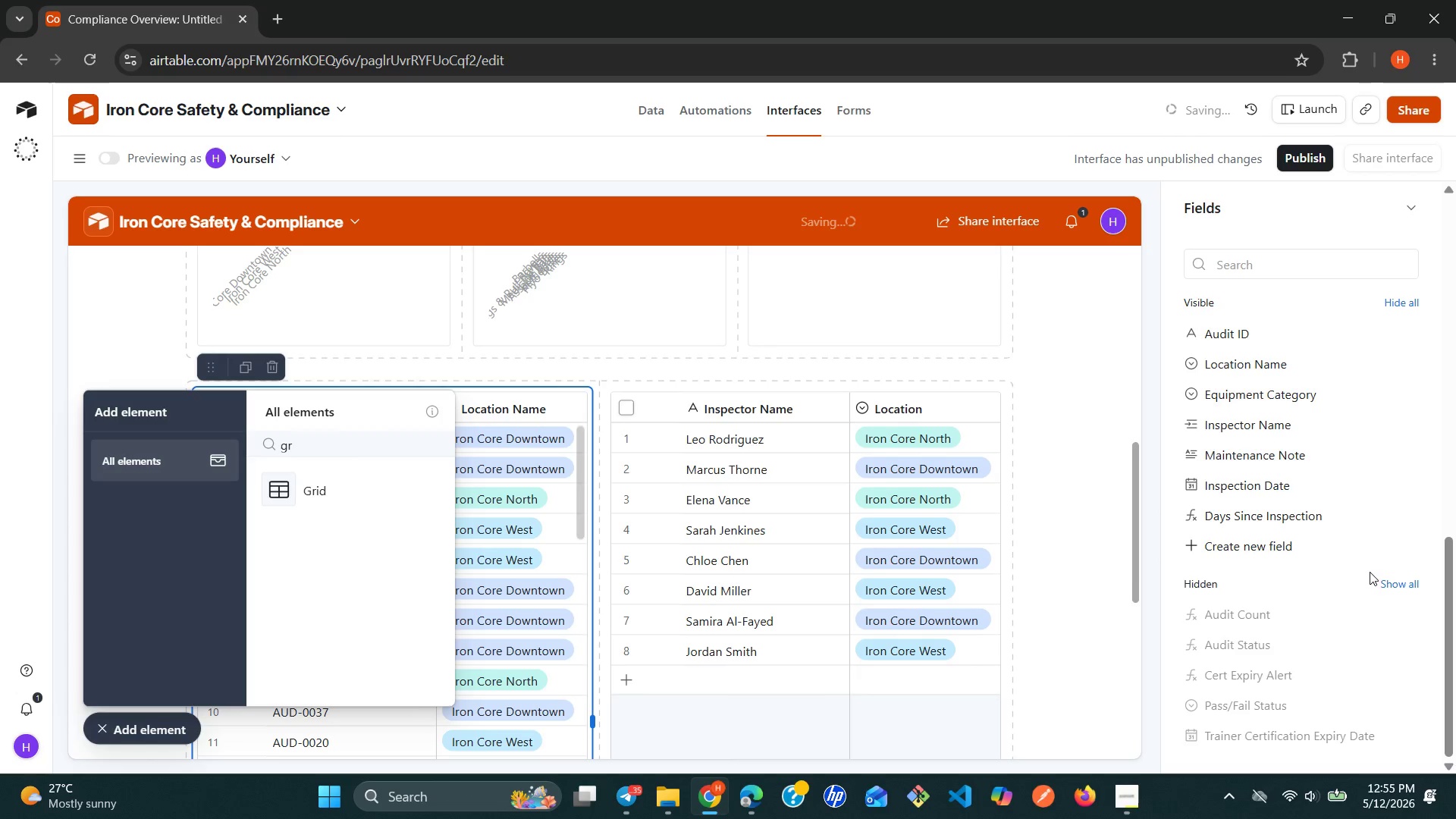 
wait(5.83)
 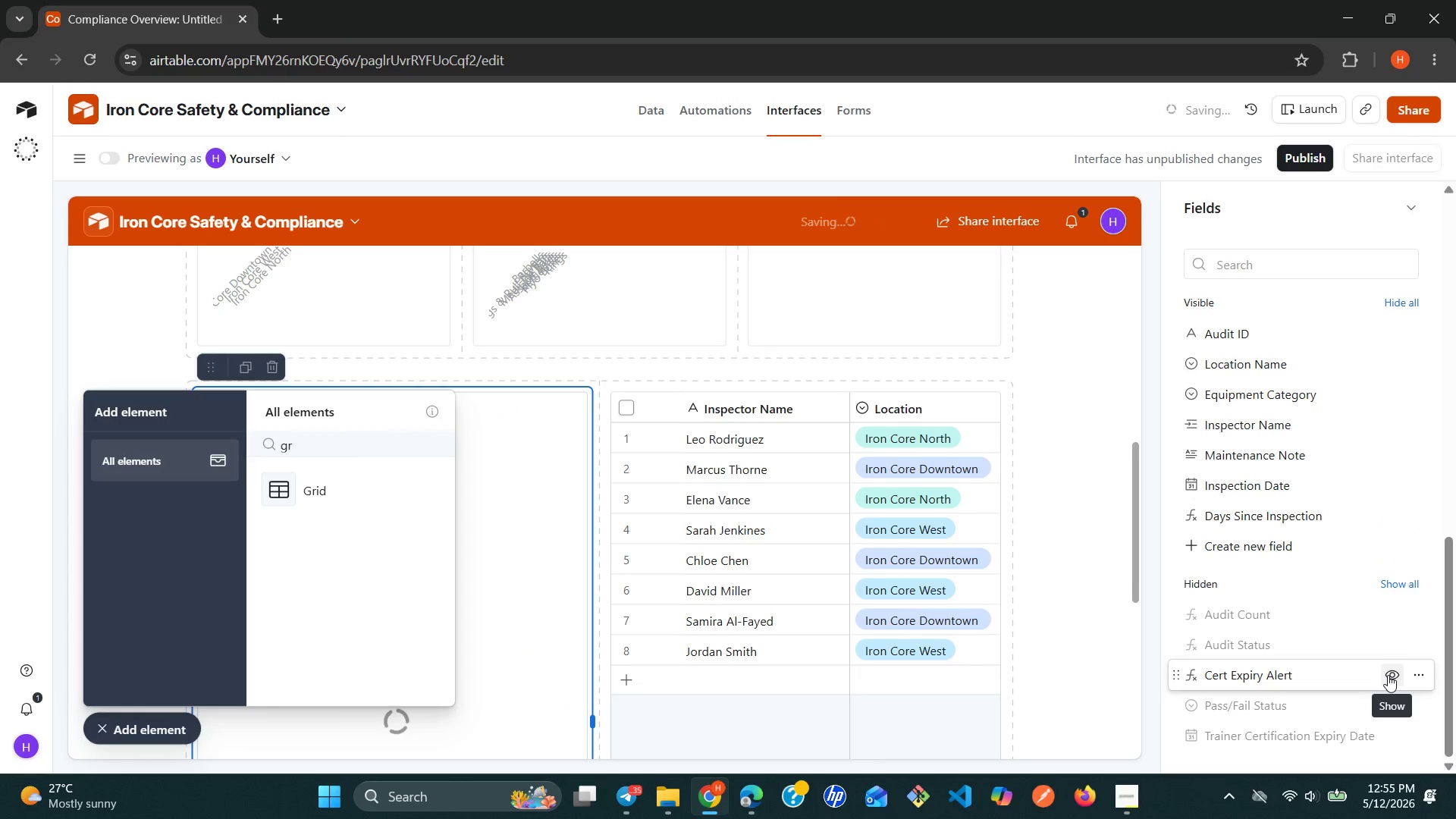 
left_click([1390, 512])
 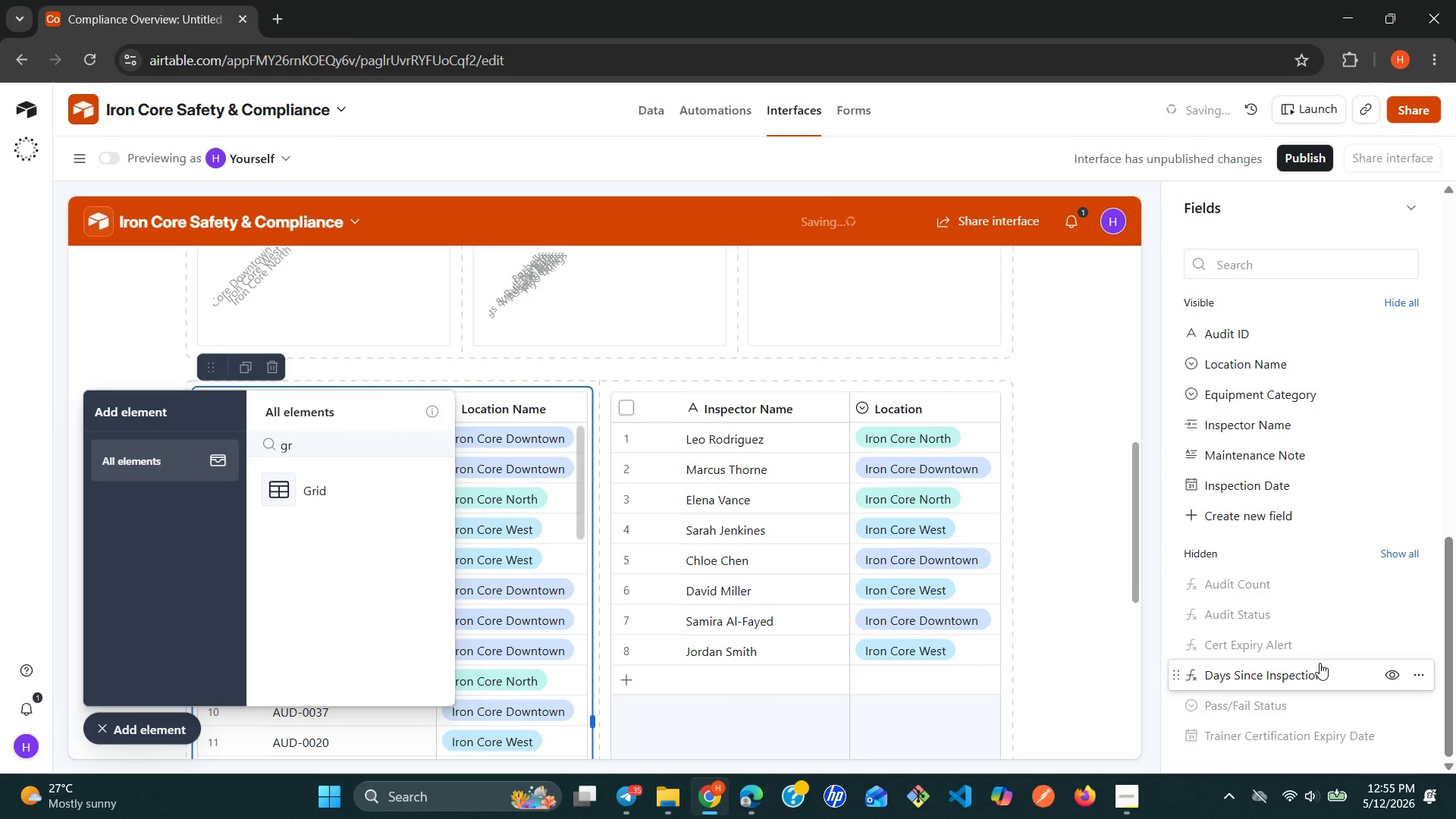 
wait(8.56)
 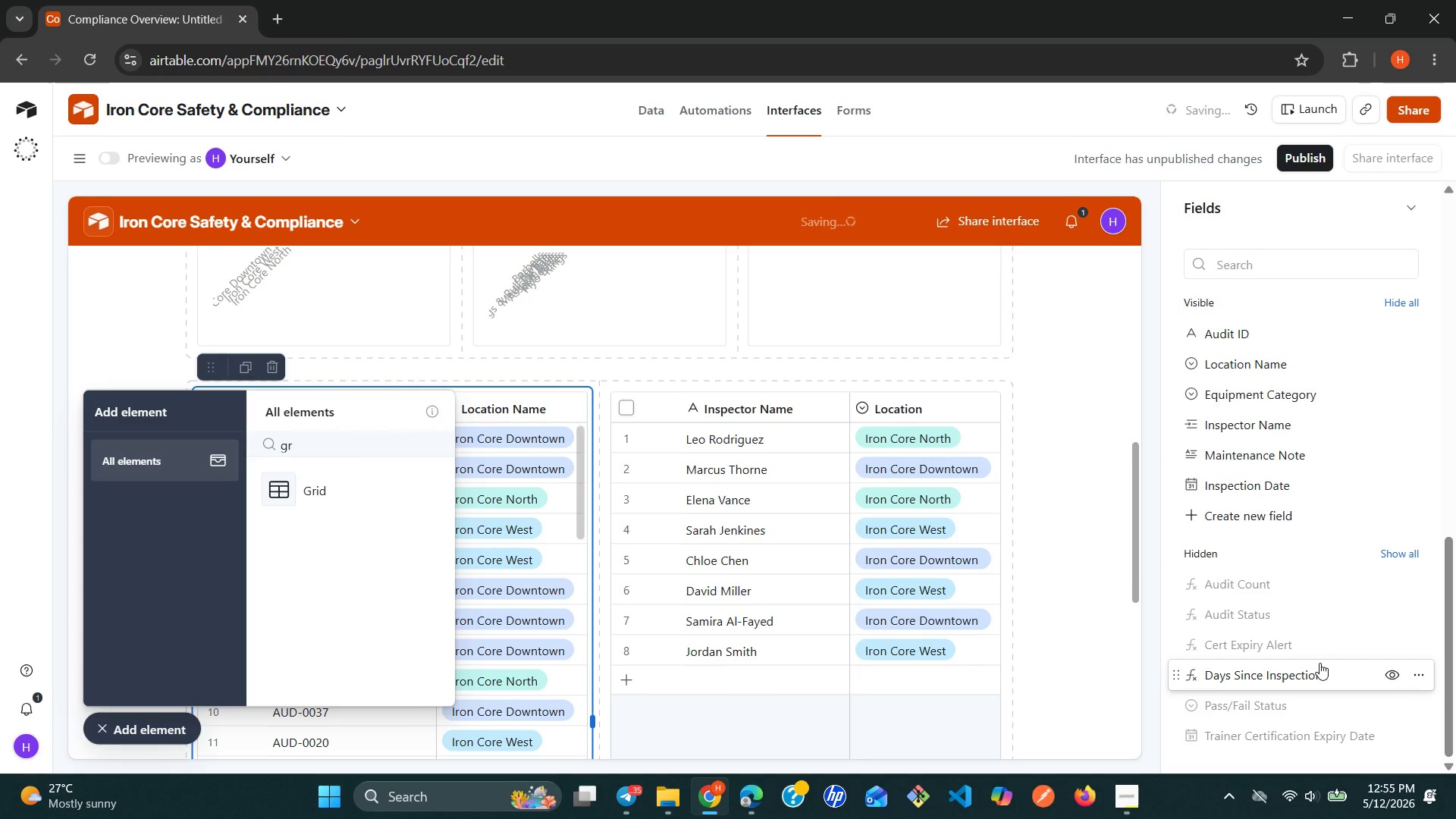 
left_click([1391, 670])
 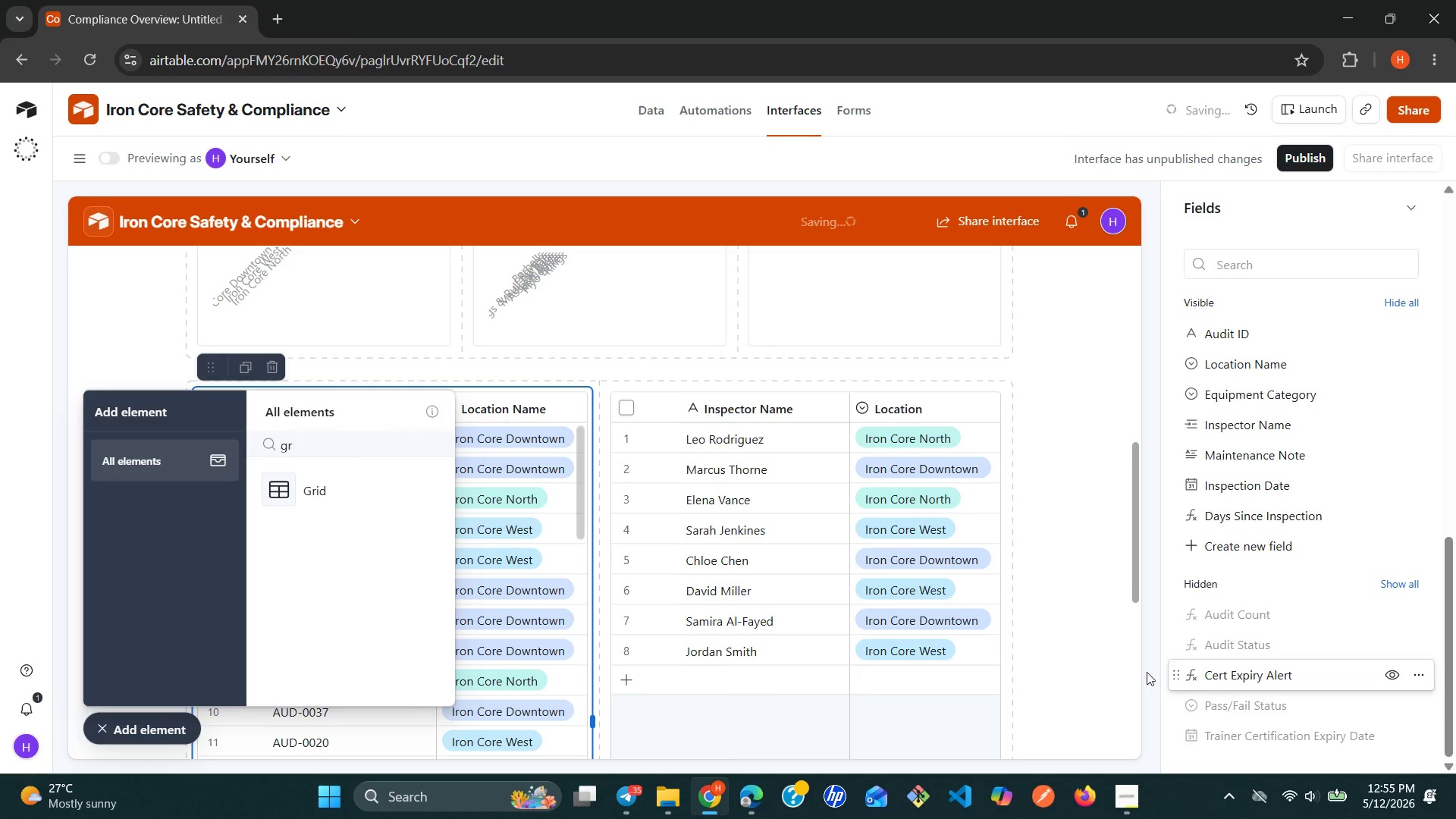 
left_click([1108, 672])
 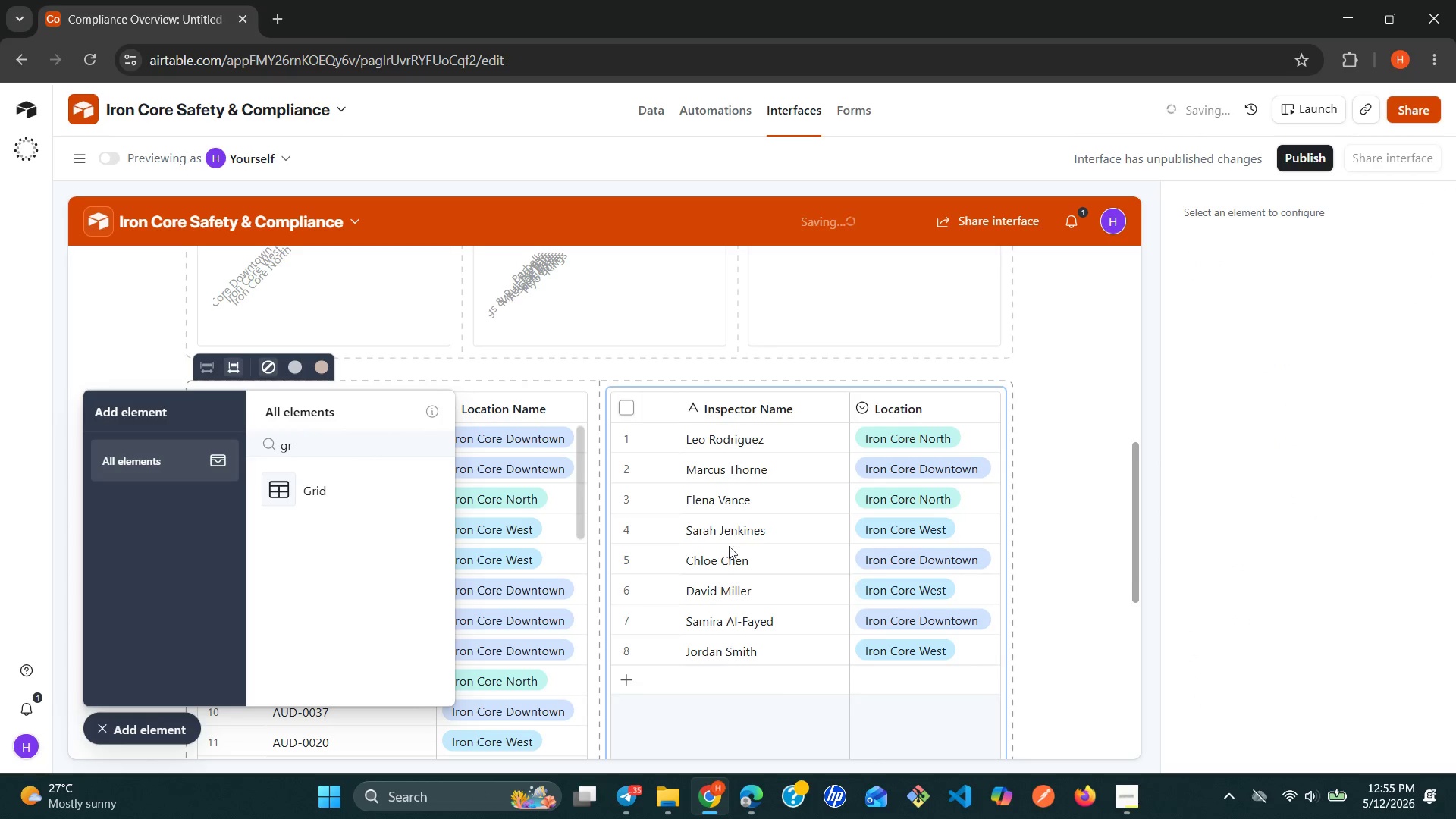 
left_click([560, 487])
 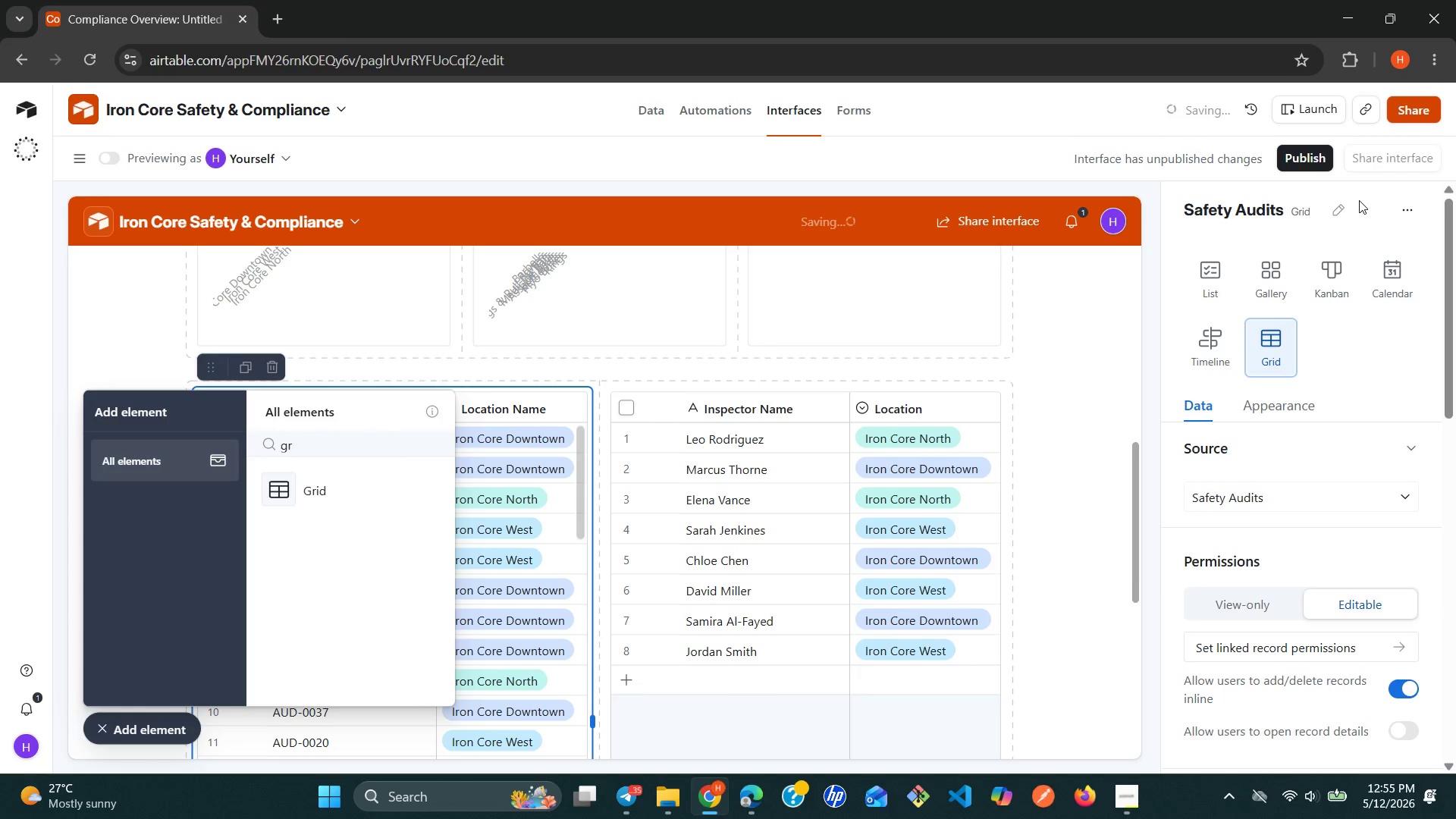 
left_click([1350, 200])
 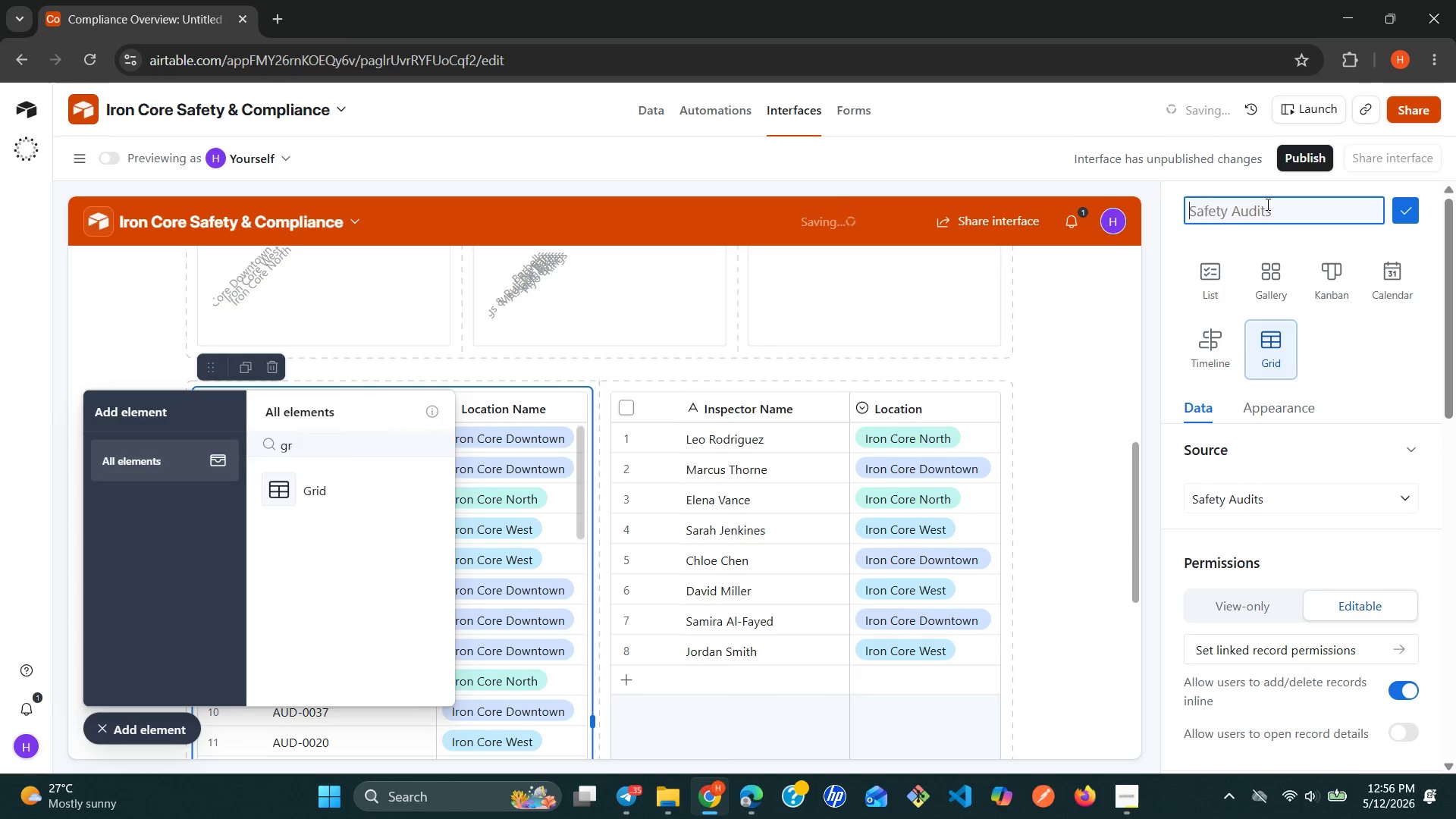 
wait(6.05)
 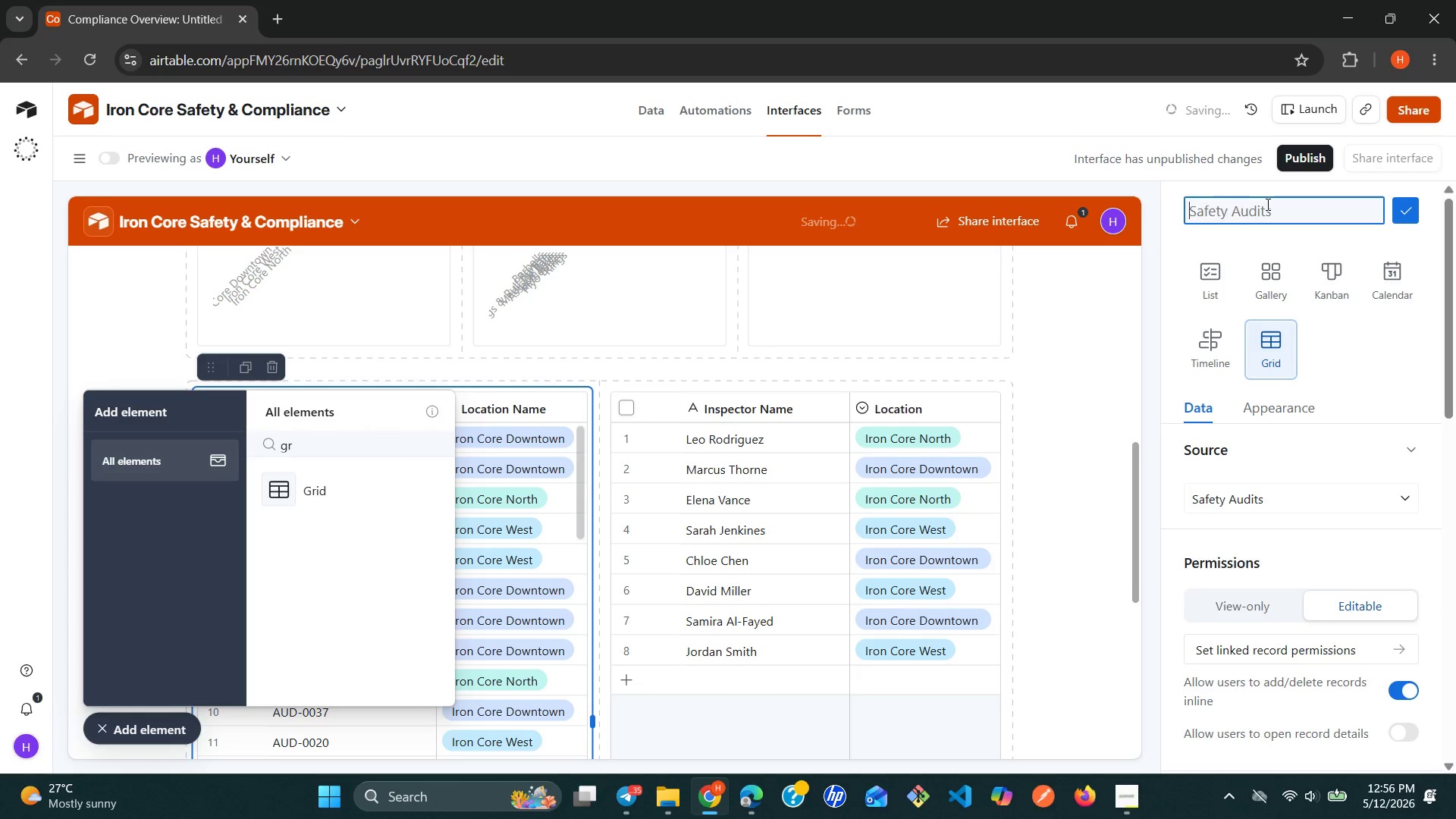 
hold_key(key=ShiftLeft, duration=0.95)
 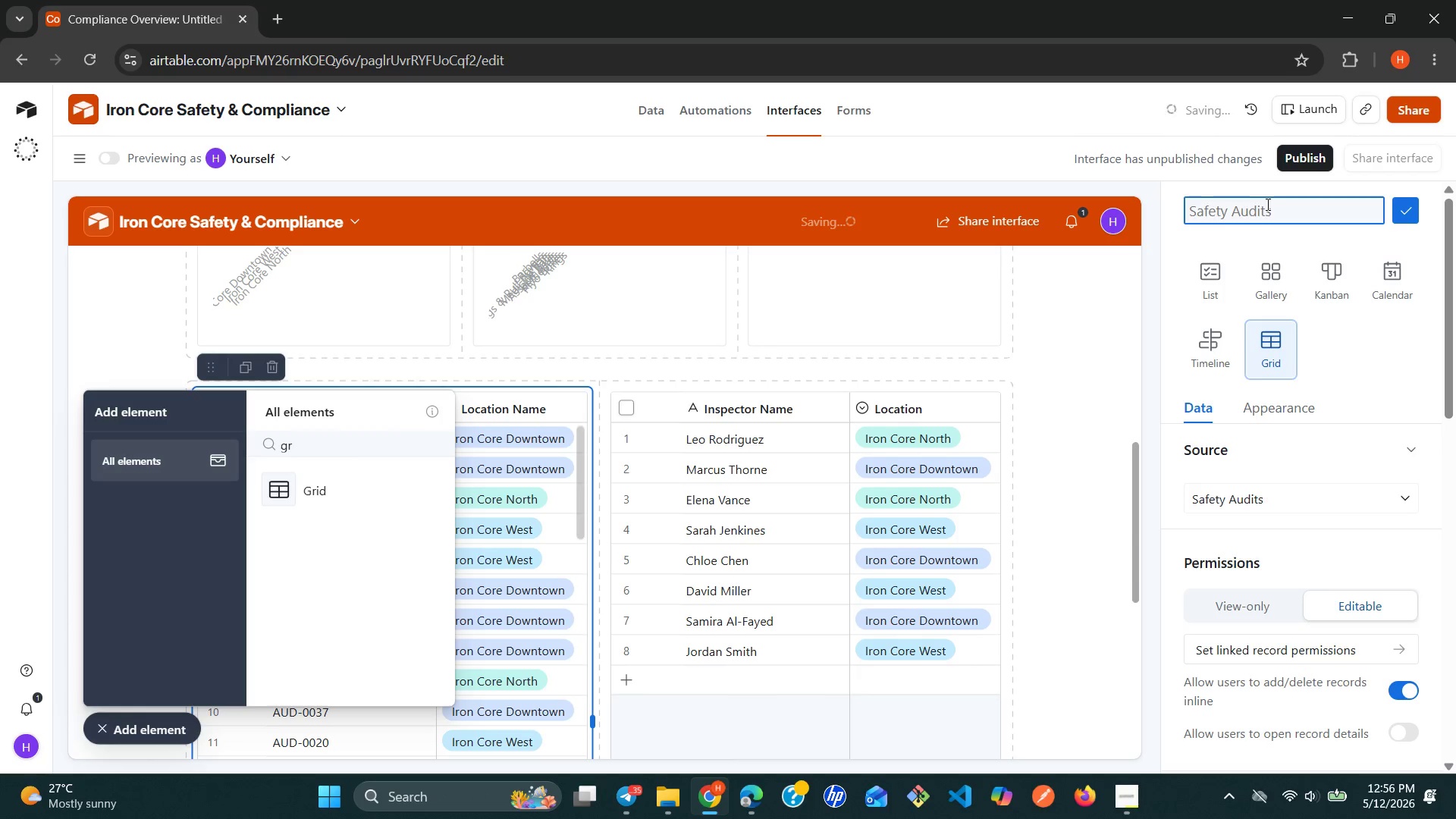 
type(Mai)
 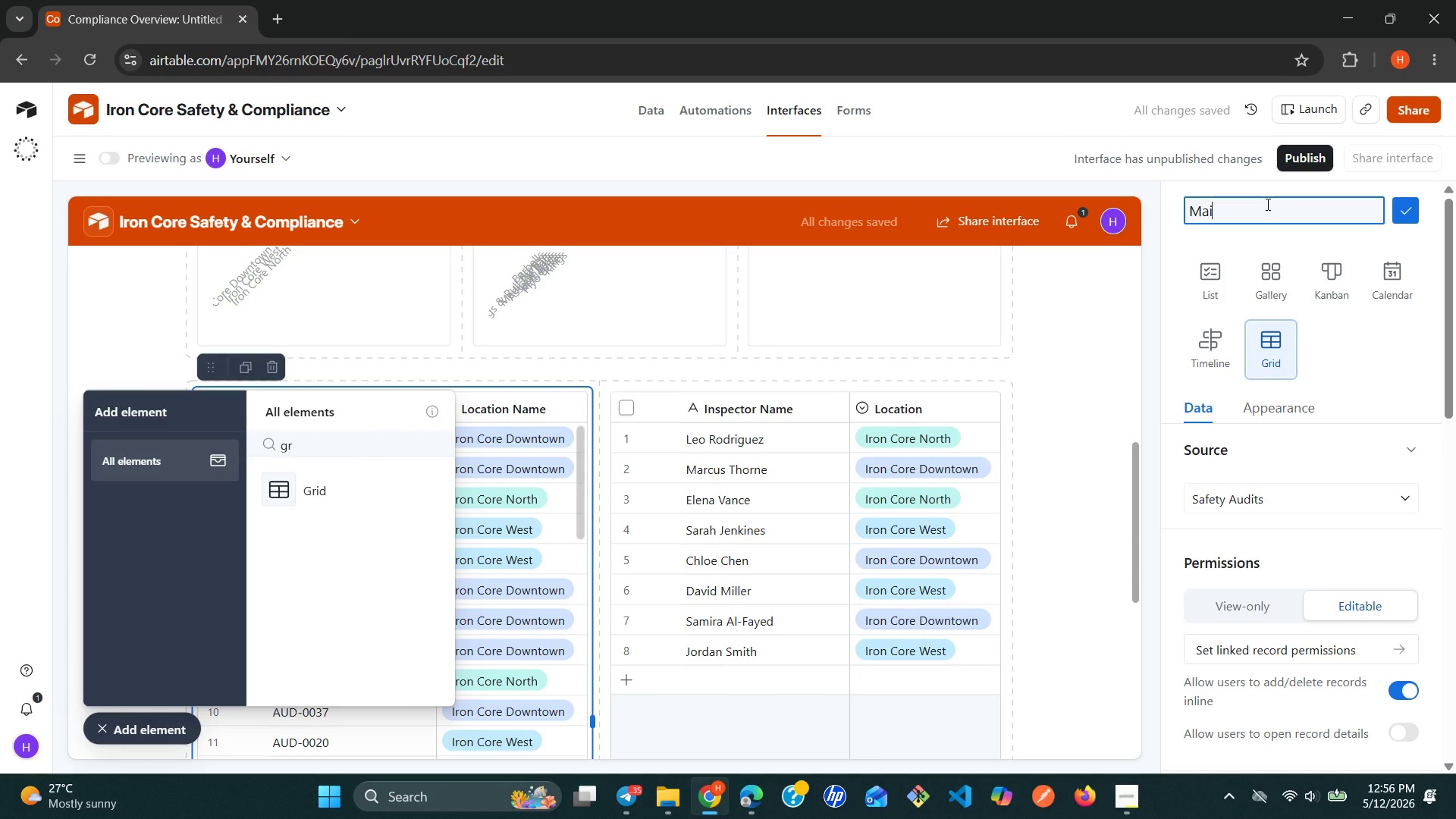 
wait(6.23)
 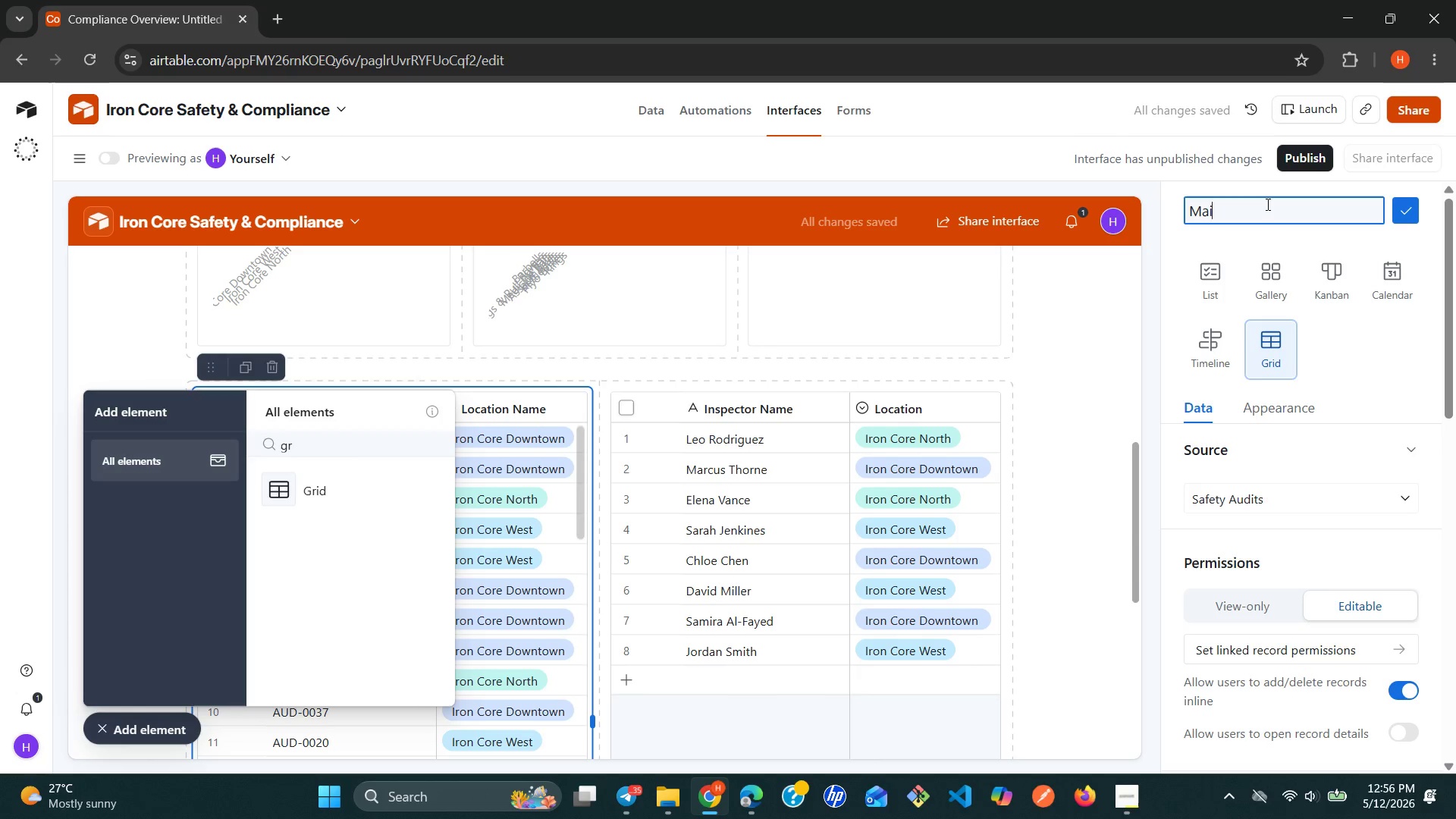 
type(ntenance )
 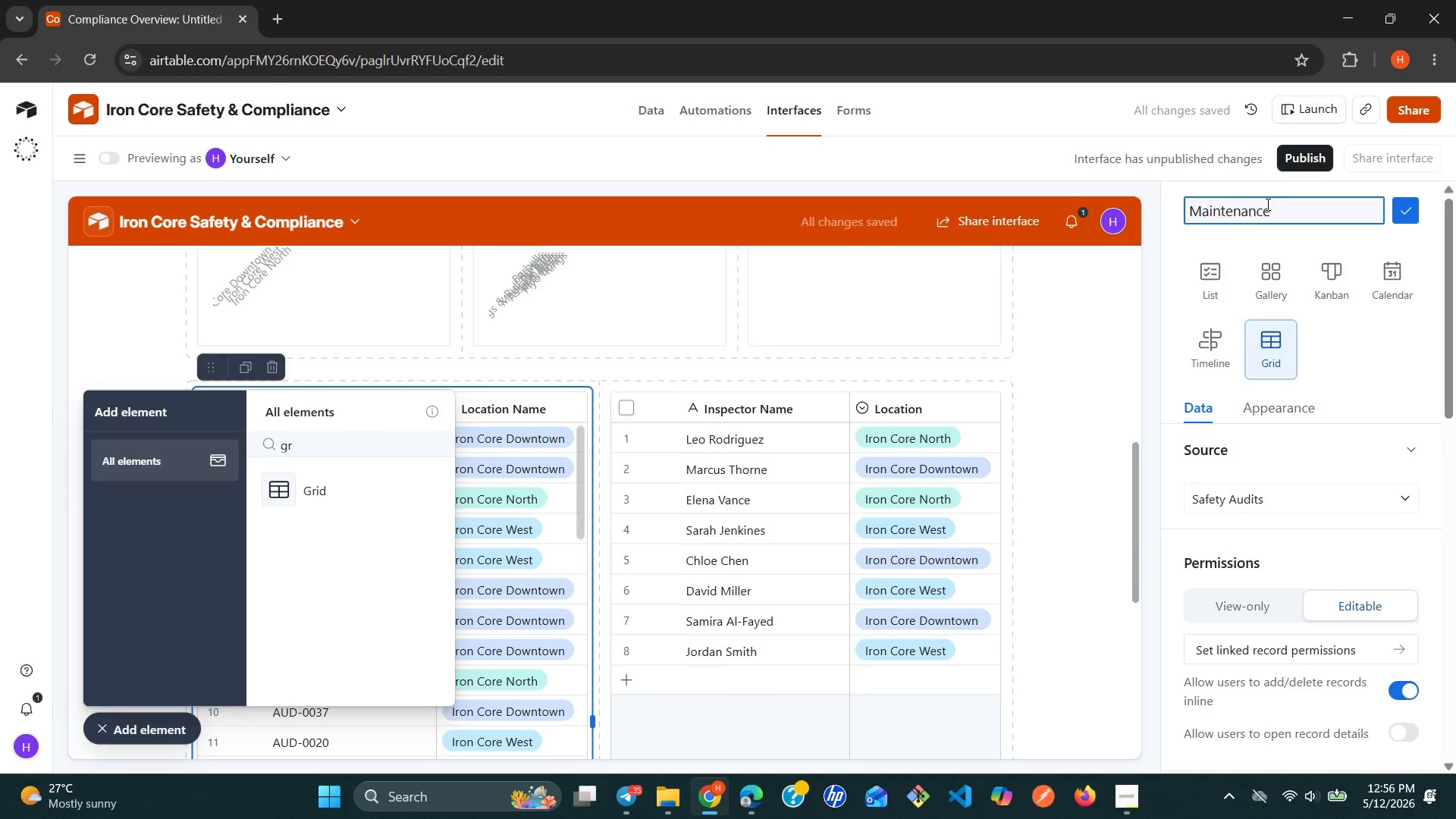 
type(Required - Immidiate )
key(Backspace)
key(Backspace)
key(Backspace)
 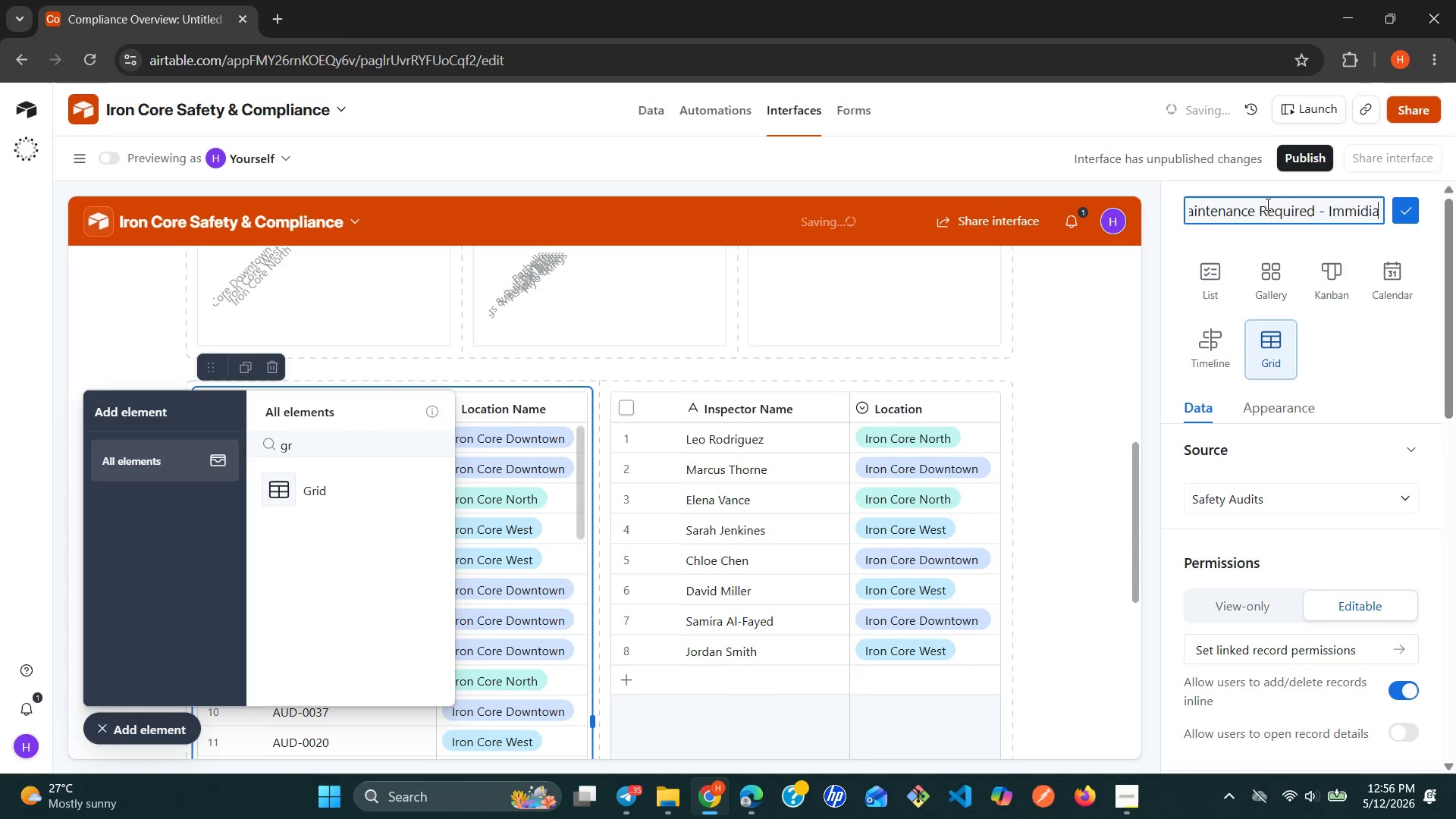 
key(Backspace)
key(Backspace)
key(Backspace)
key(Backspace)
type(ediate Action)
 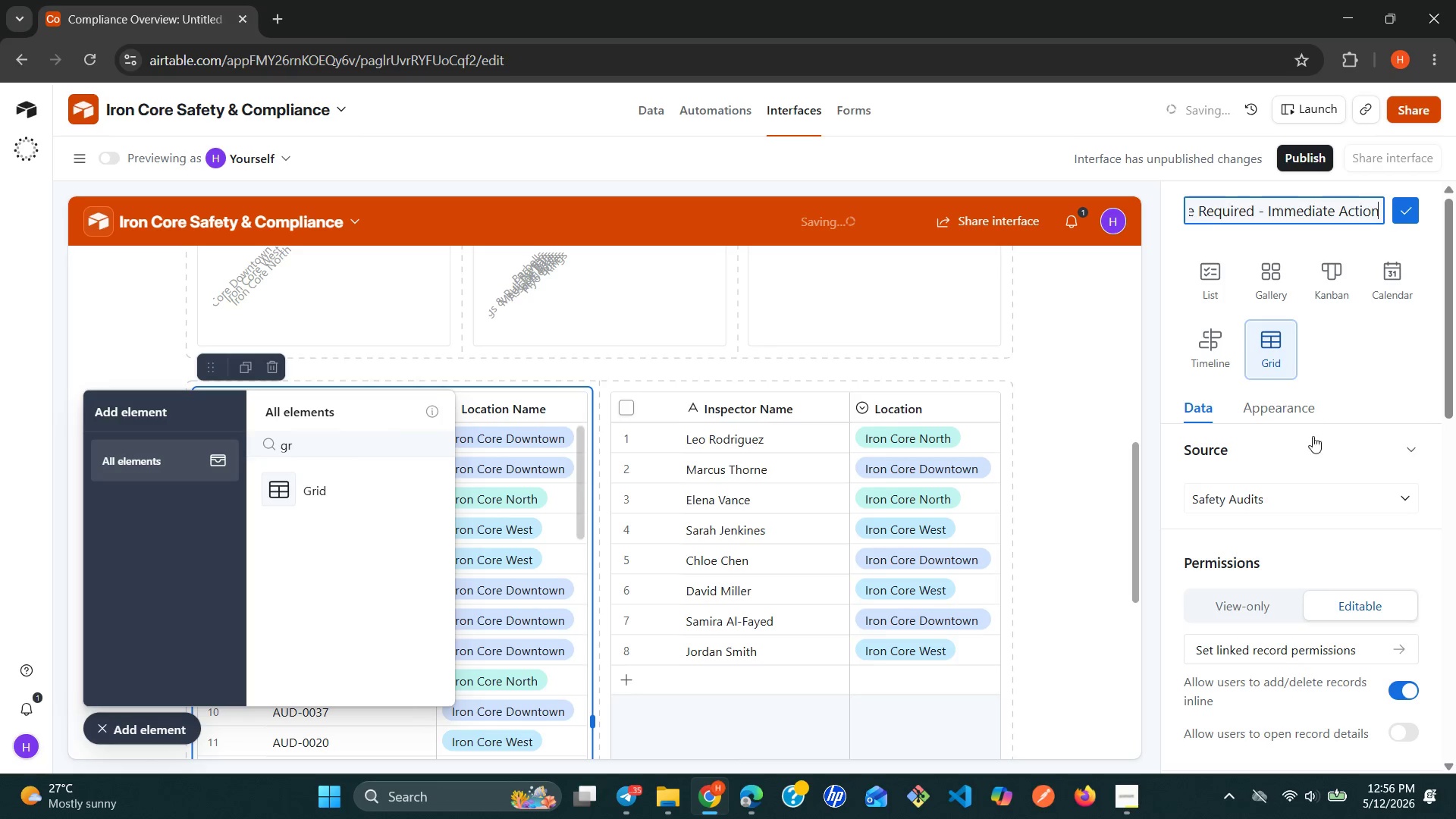 
mouse_move([1334, 496])
 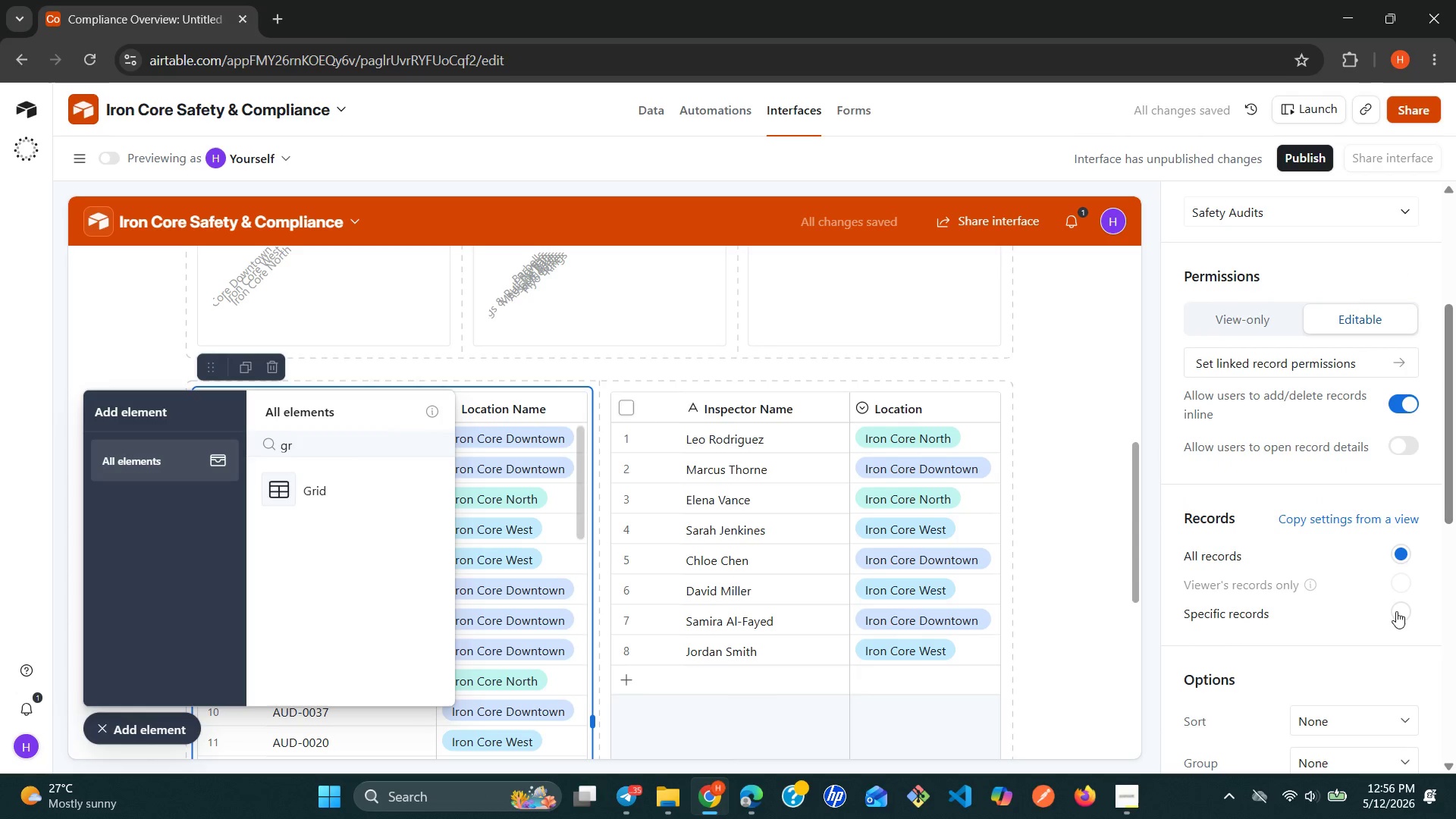 
left_click([1396, 613])
 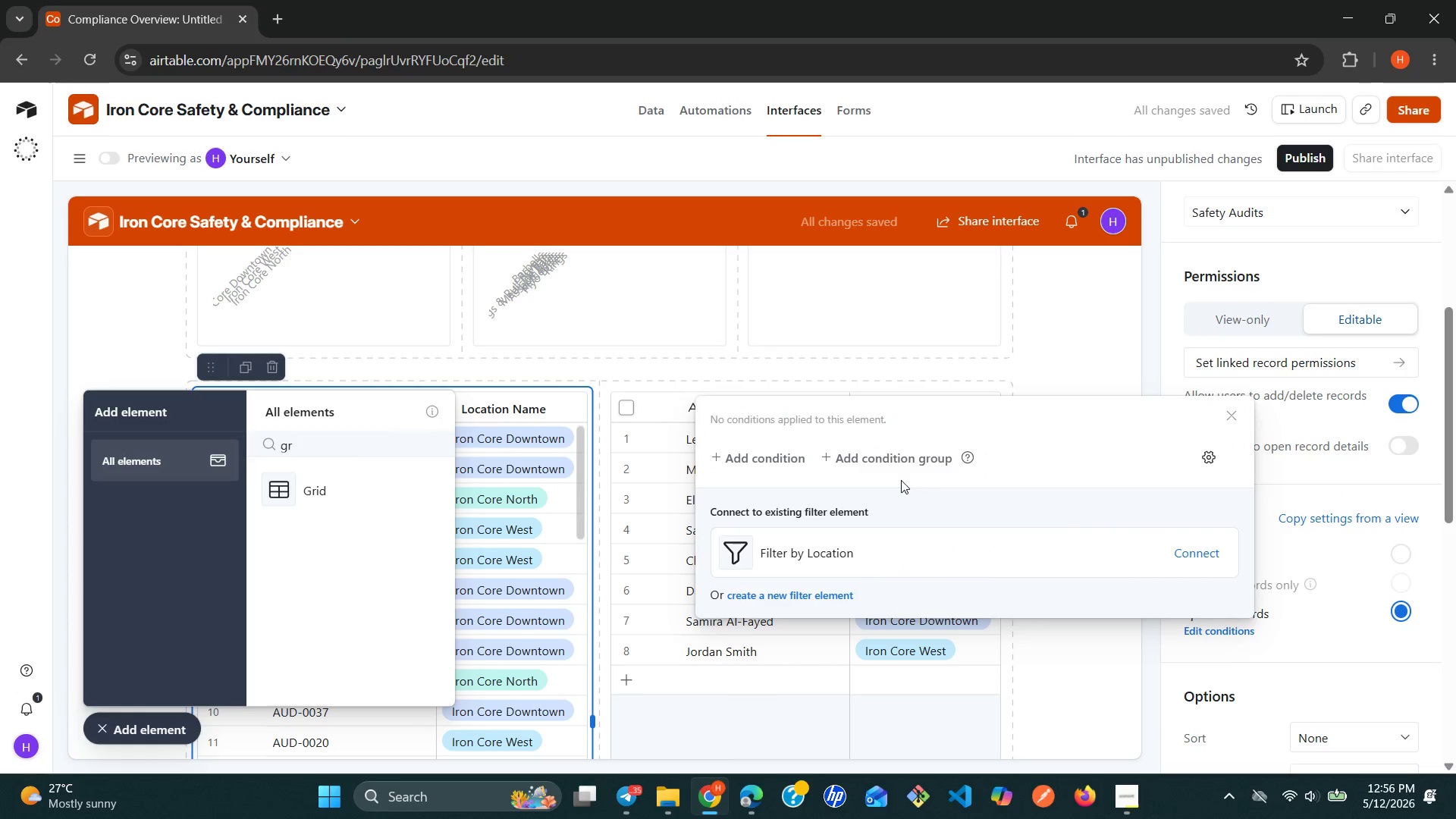 
left_click([786, 457])
 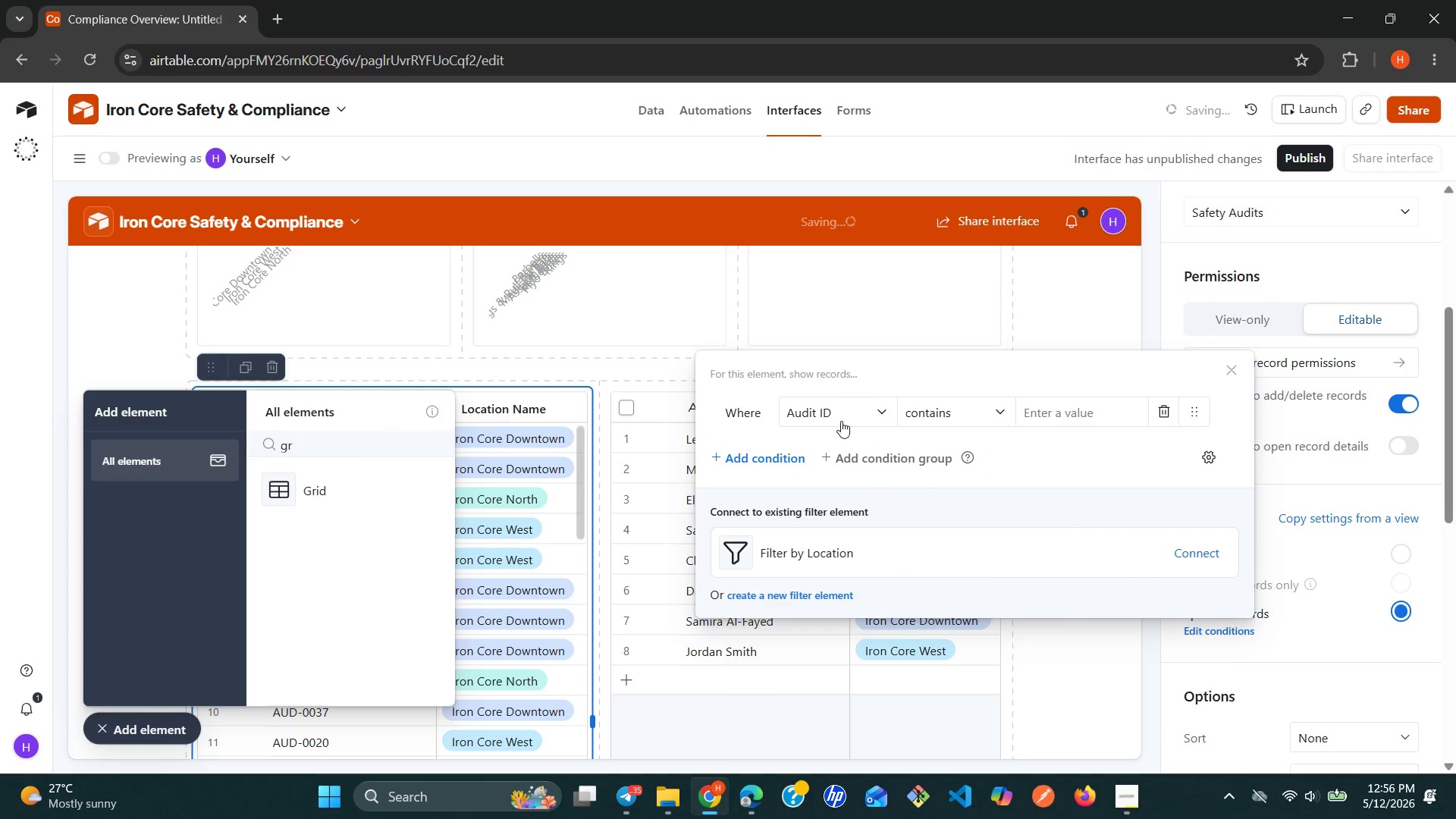 
left_click([860, 418])
 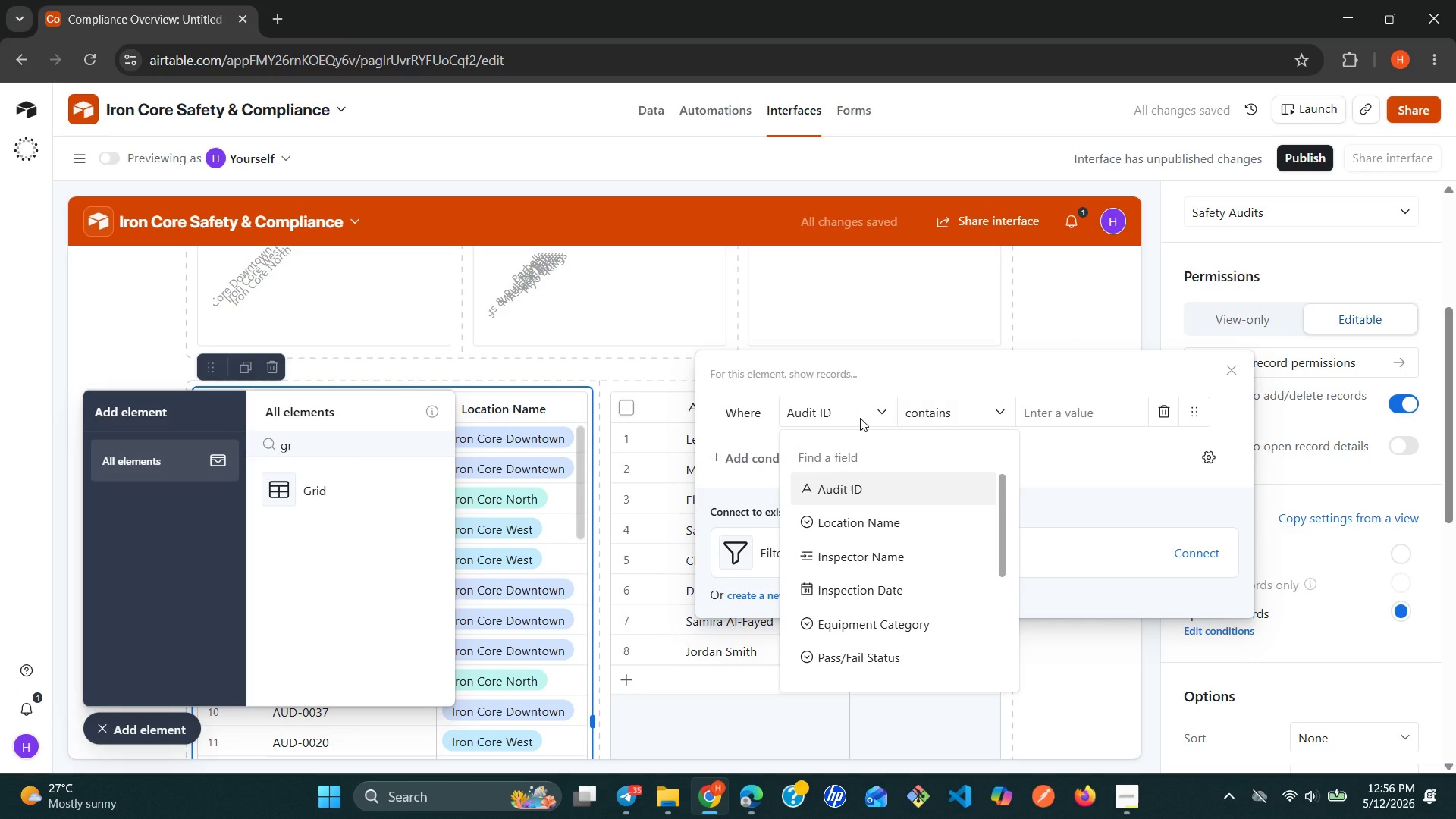 
type(pas)
 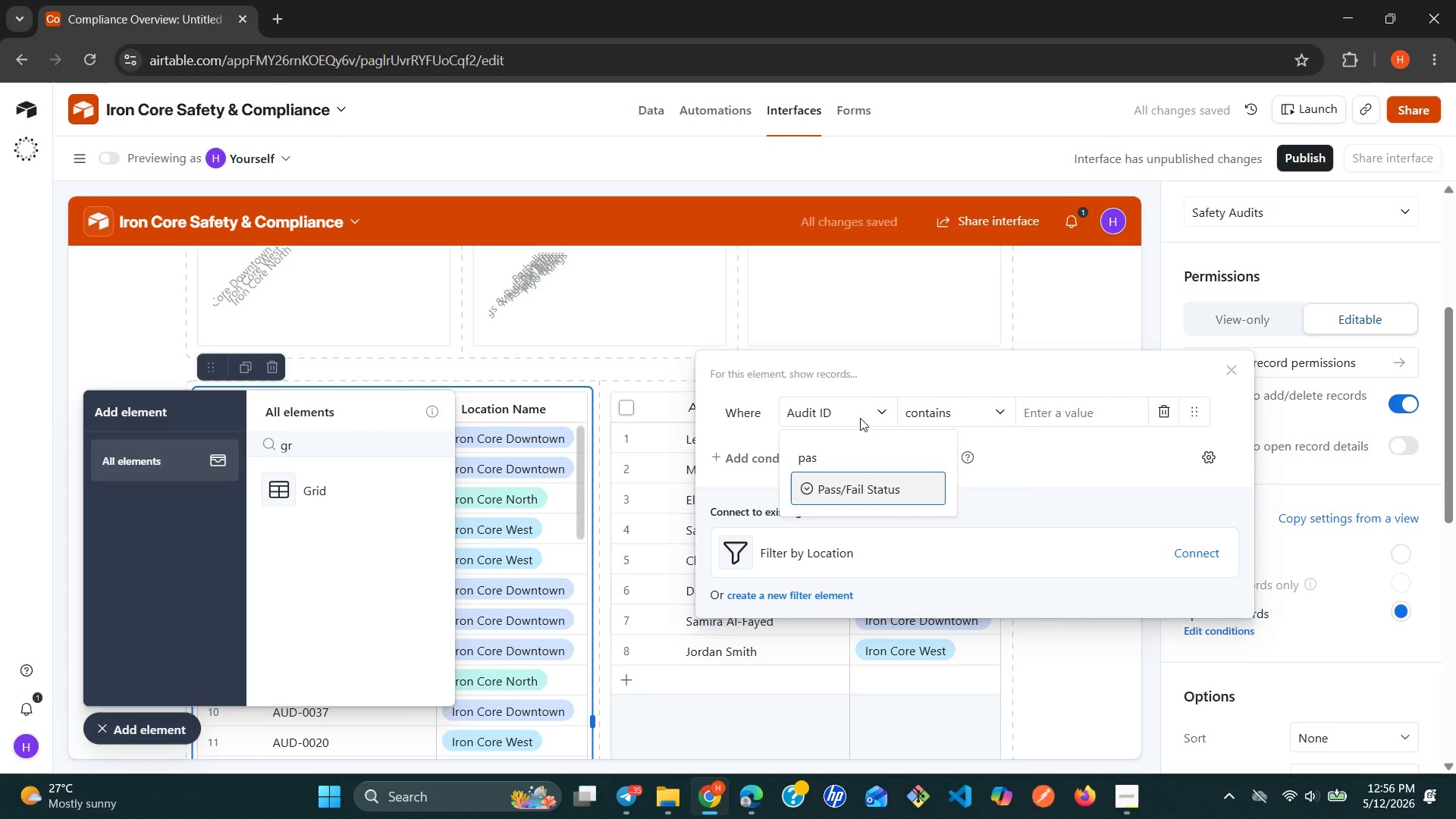 
key(Enter)
 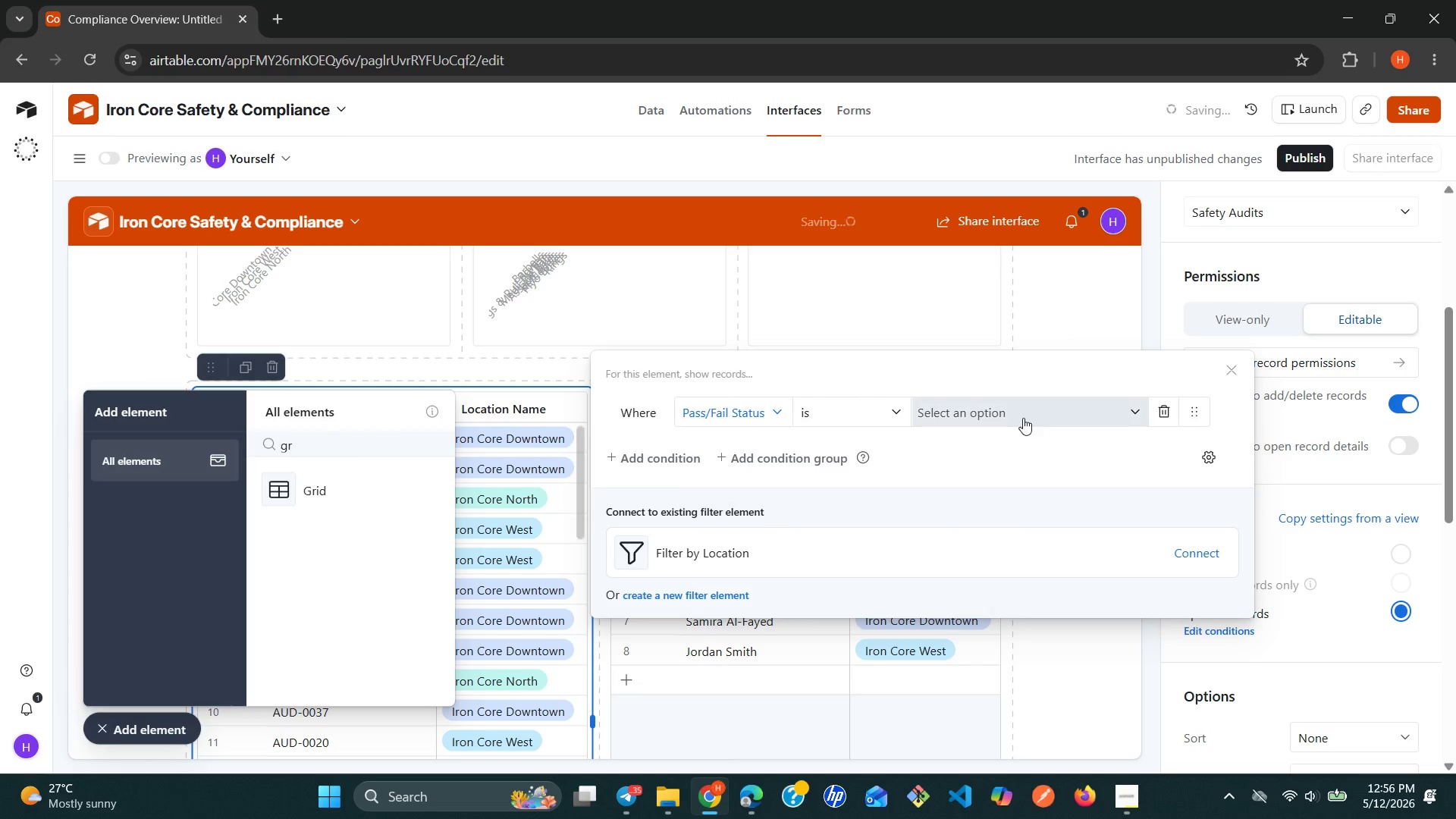 
left_click([1031, 413])
 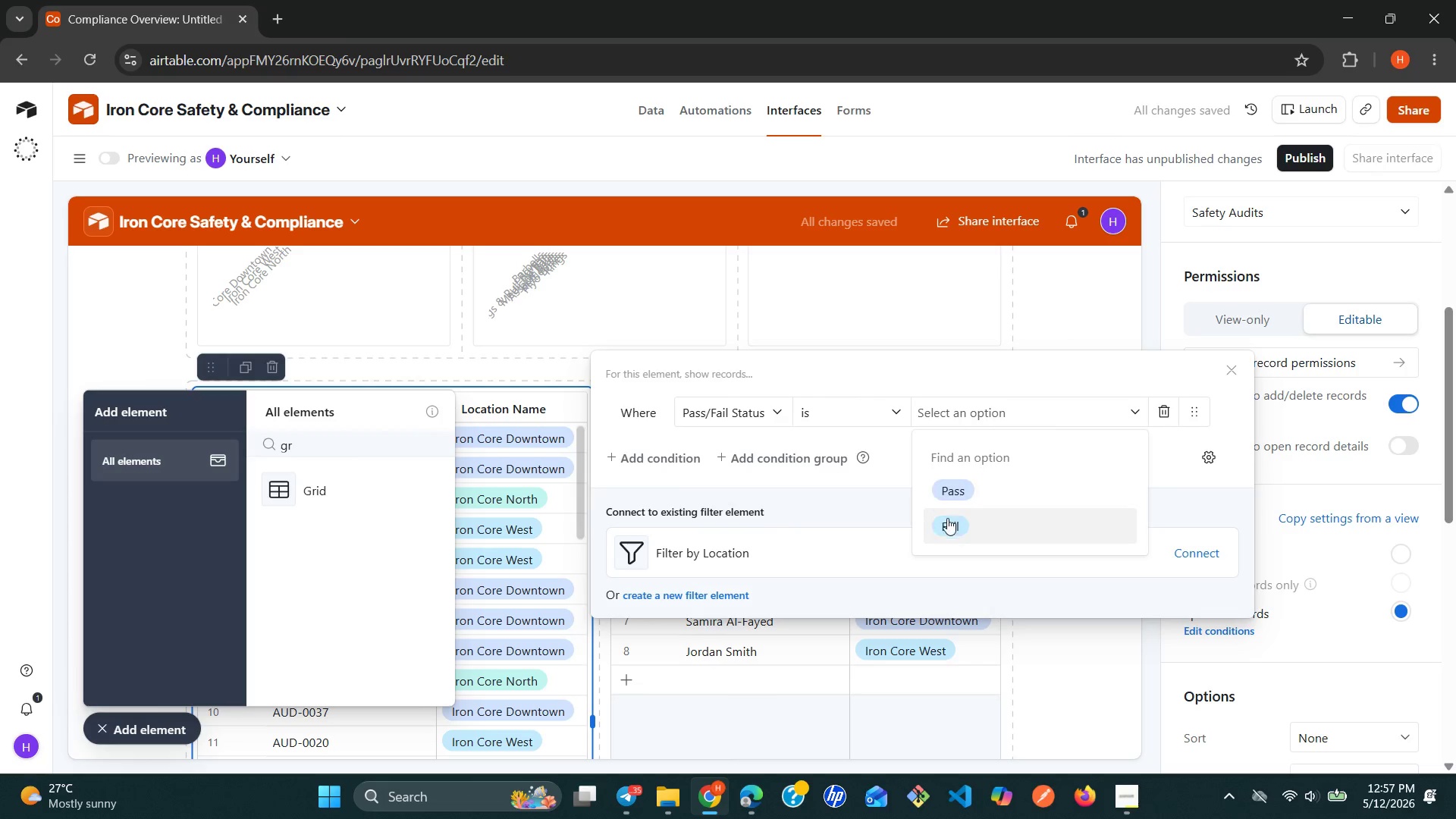 
left_click([945, 524])
 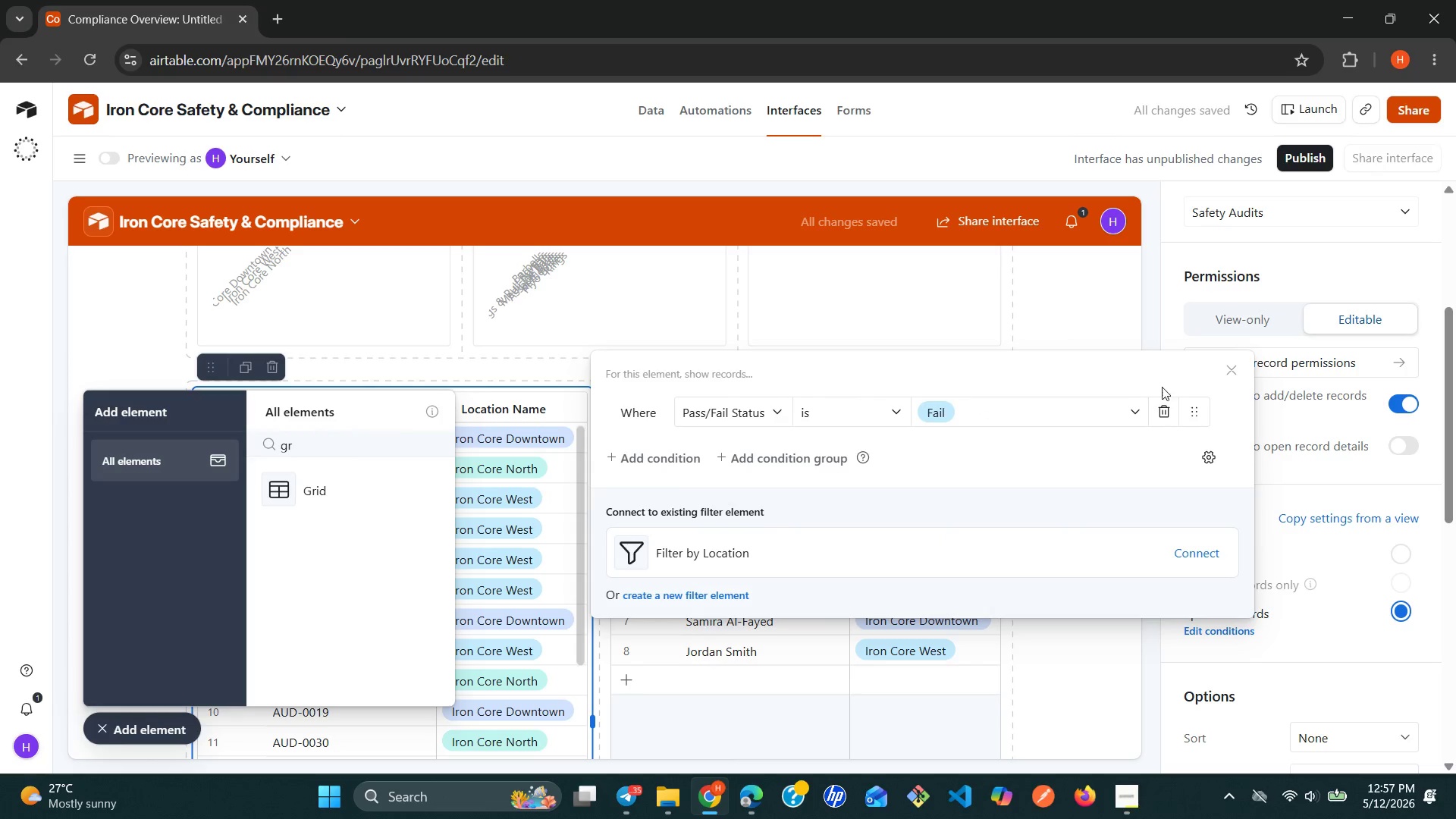 
wait(7.83)
 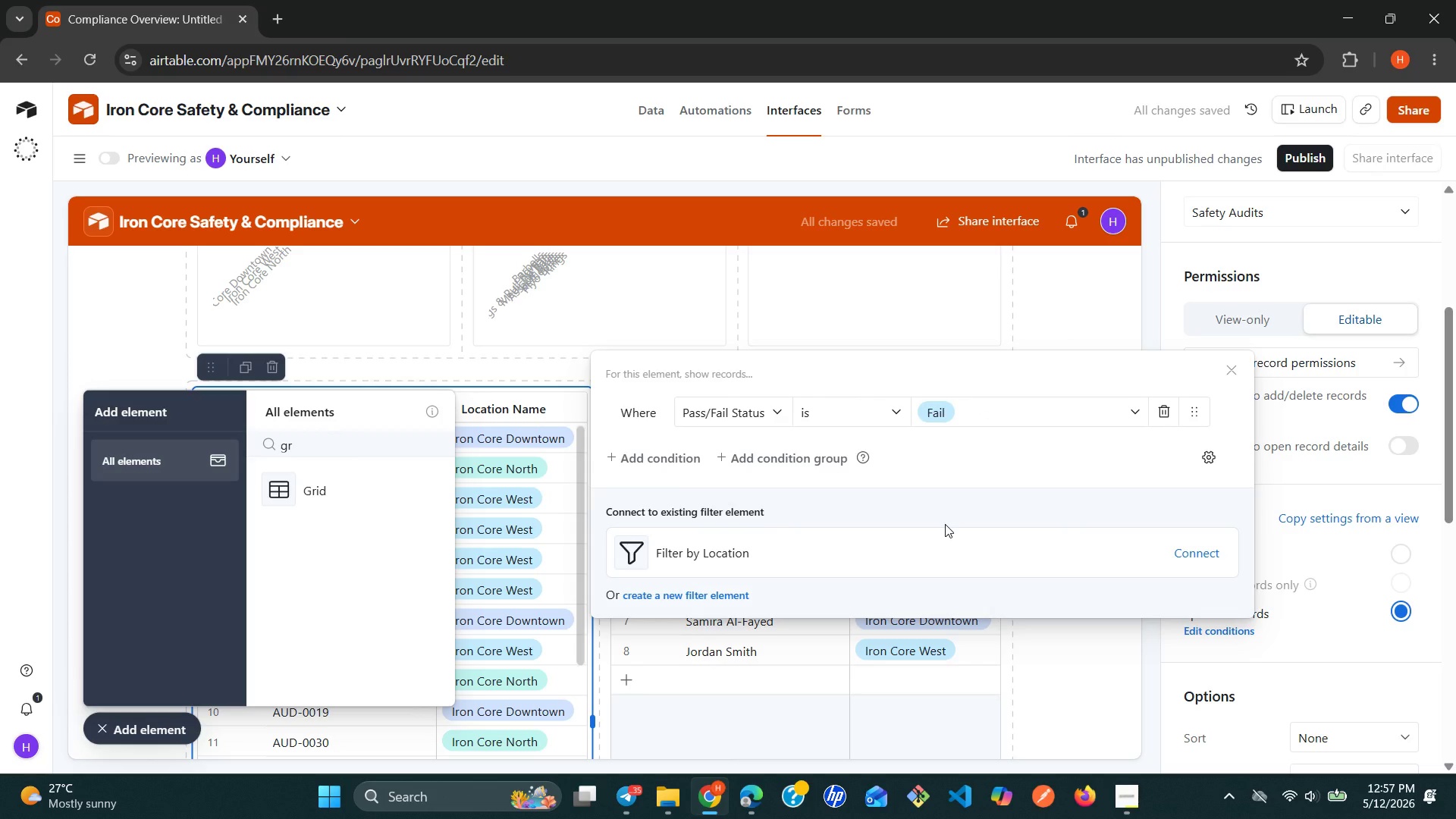 
left_click([1430, 288])
 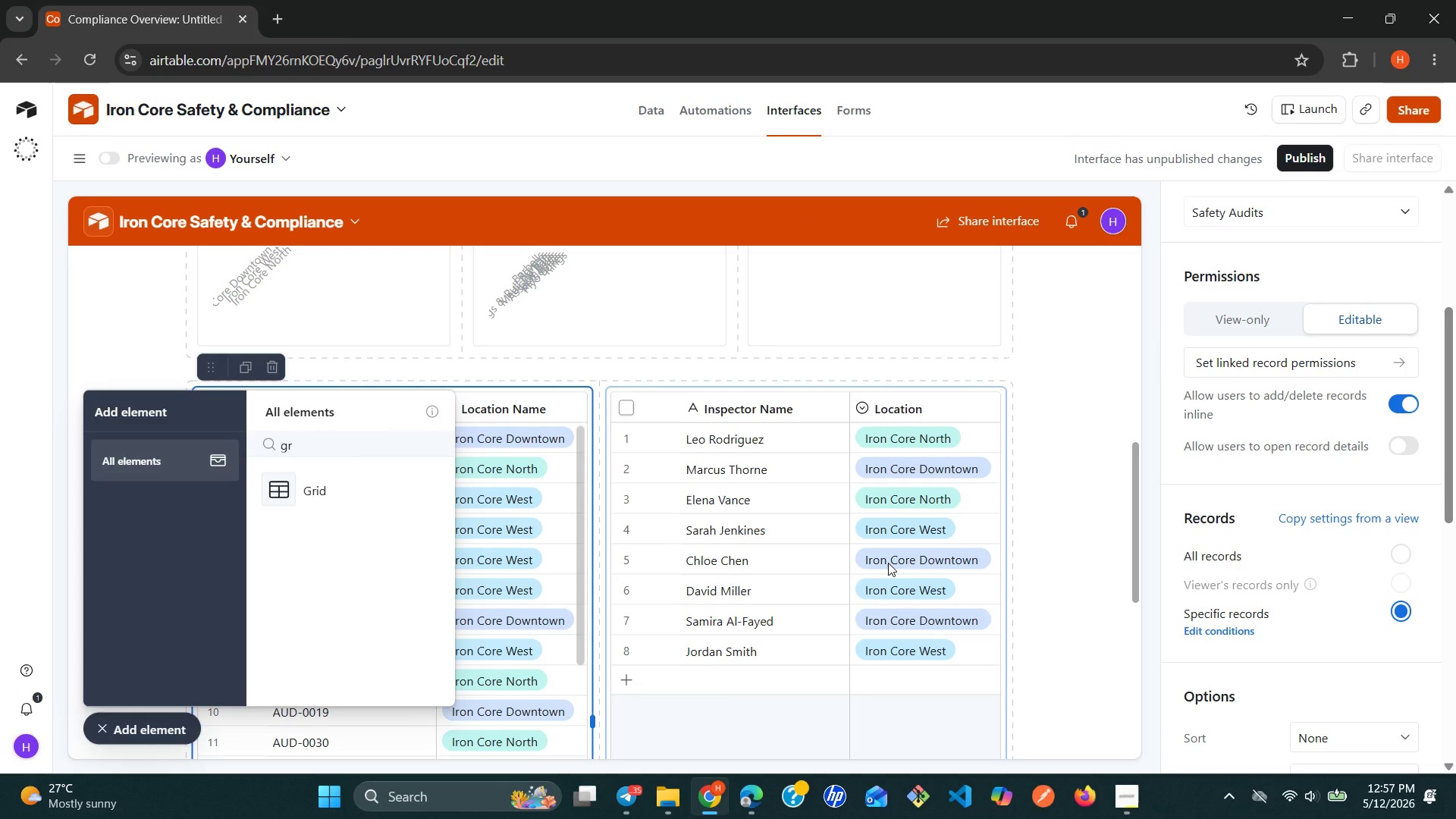 
left_click([888, 563])
 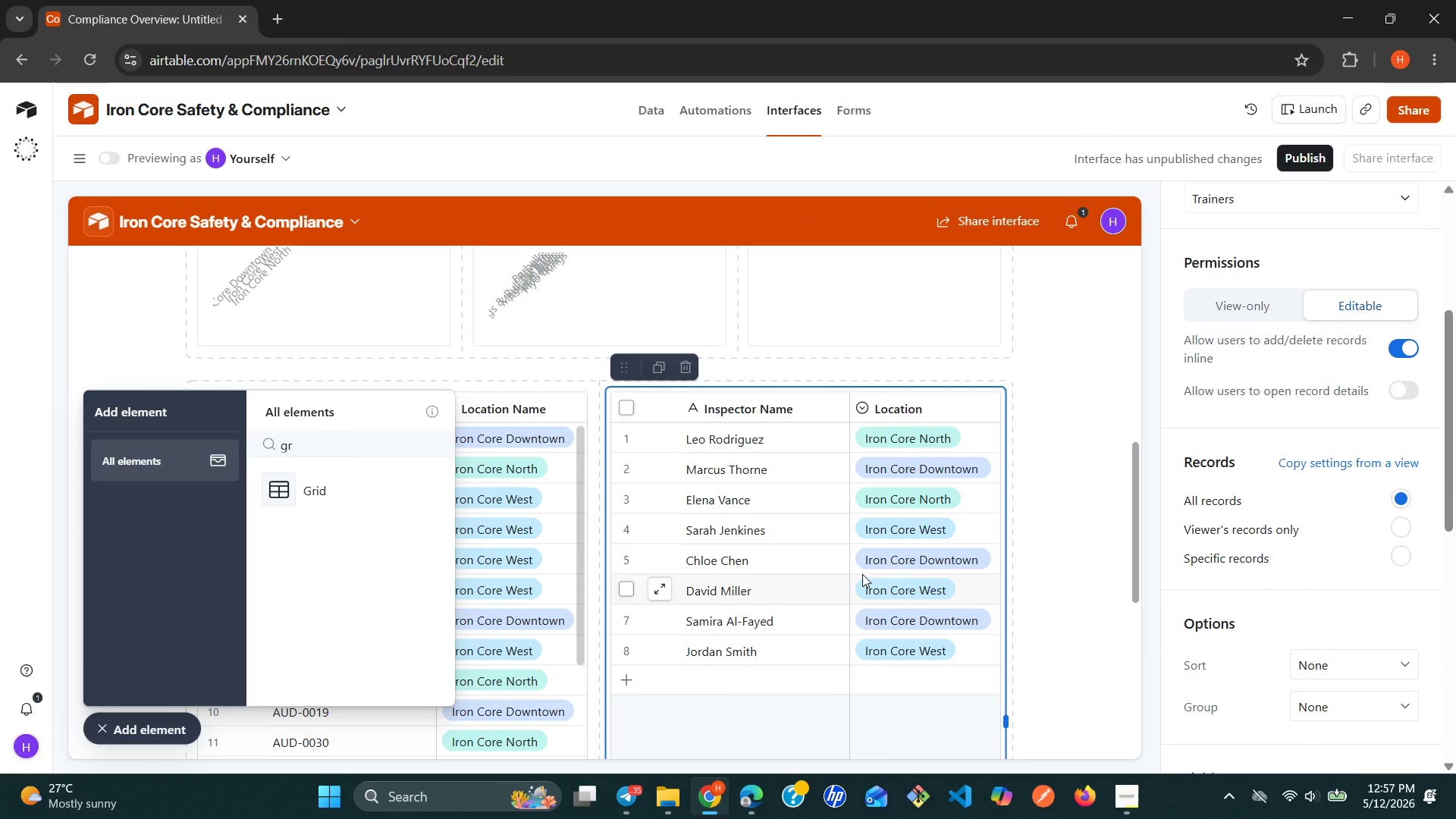 
wait(8.41)
 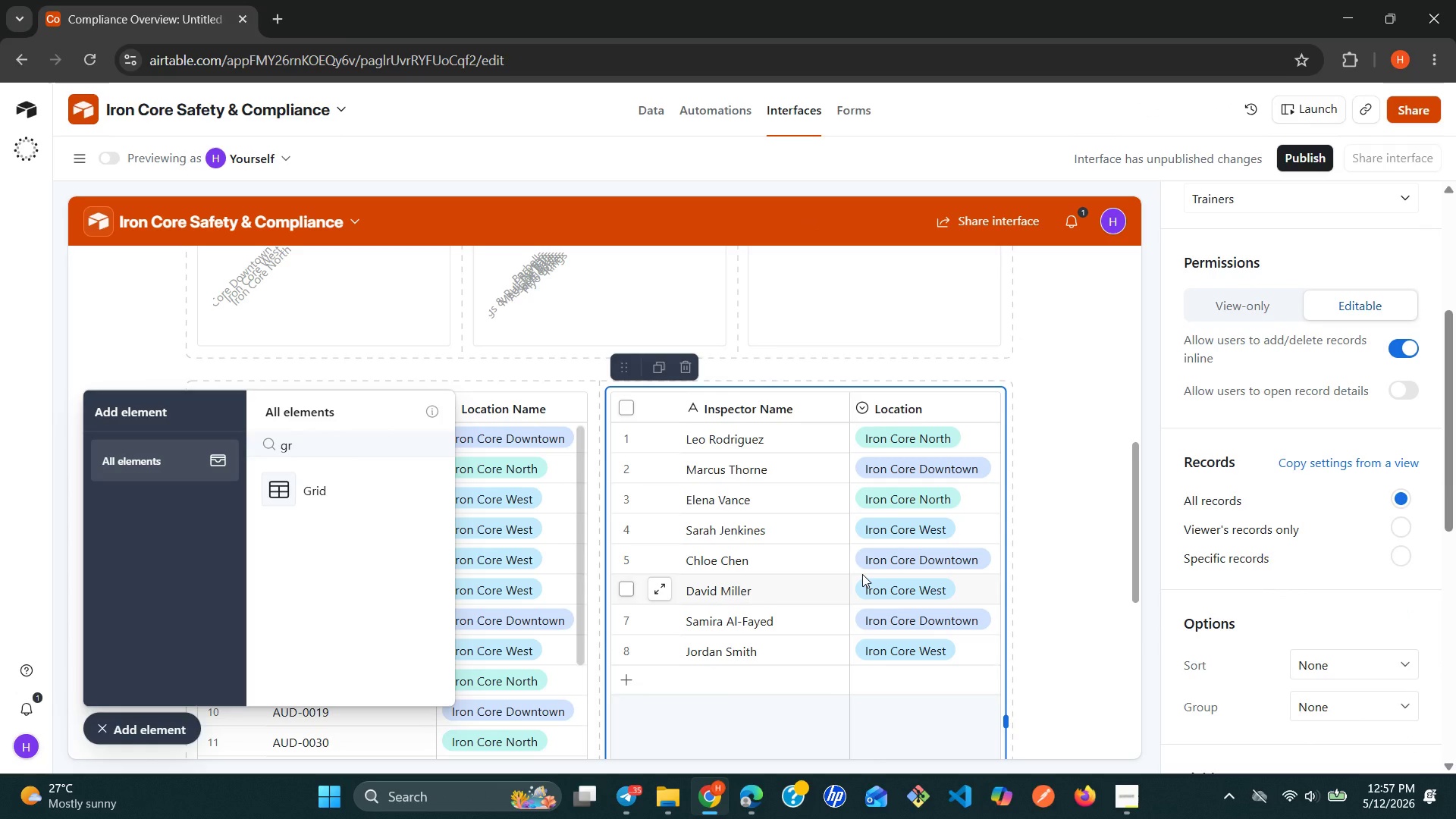 
mouse_move([1319, 438])
 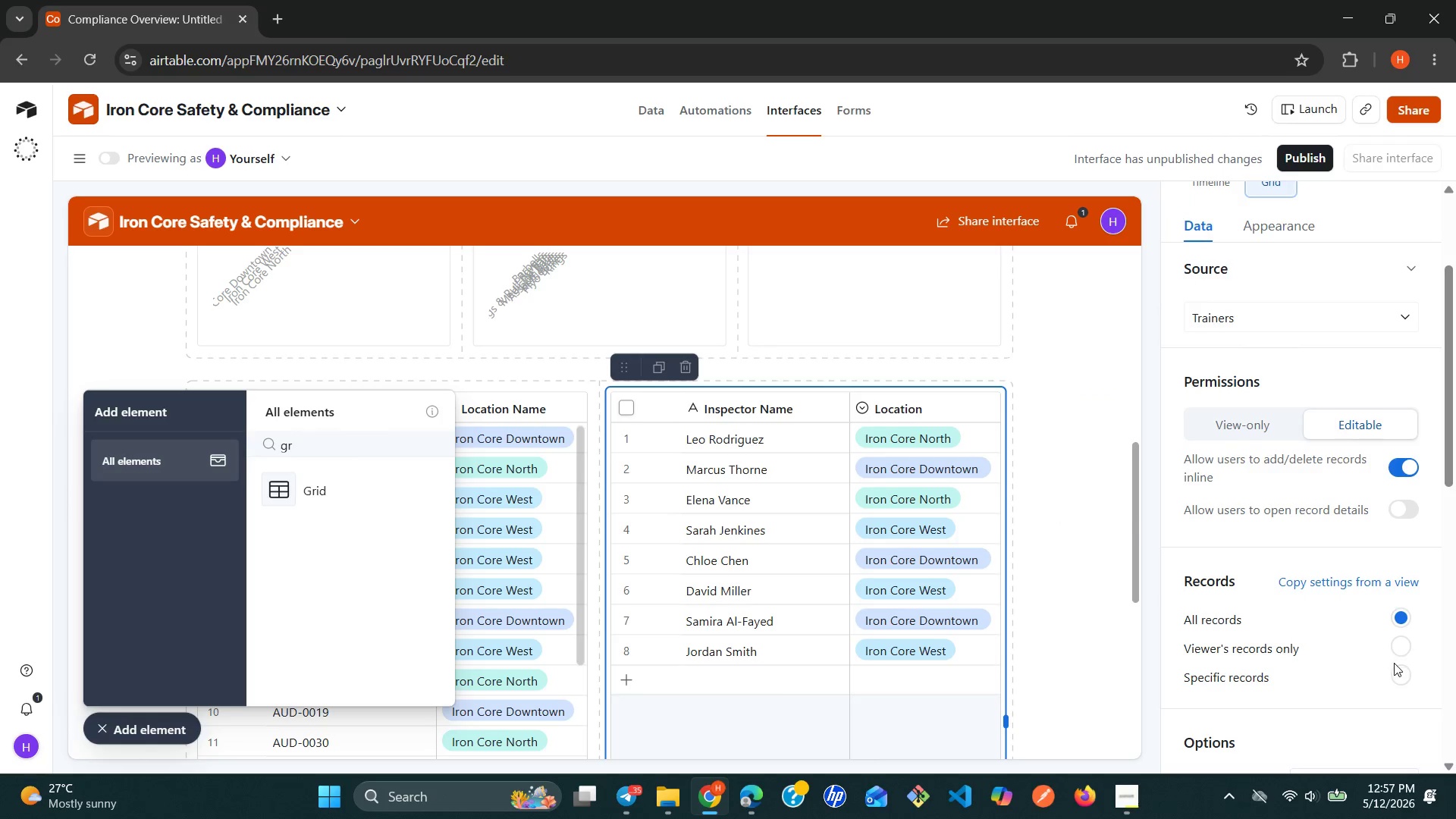 
left_click([1400, 668])
 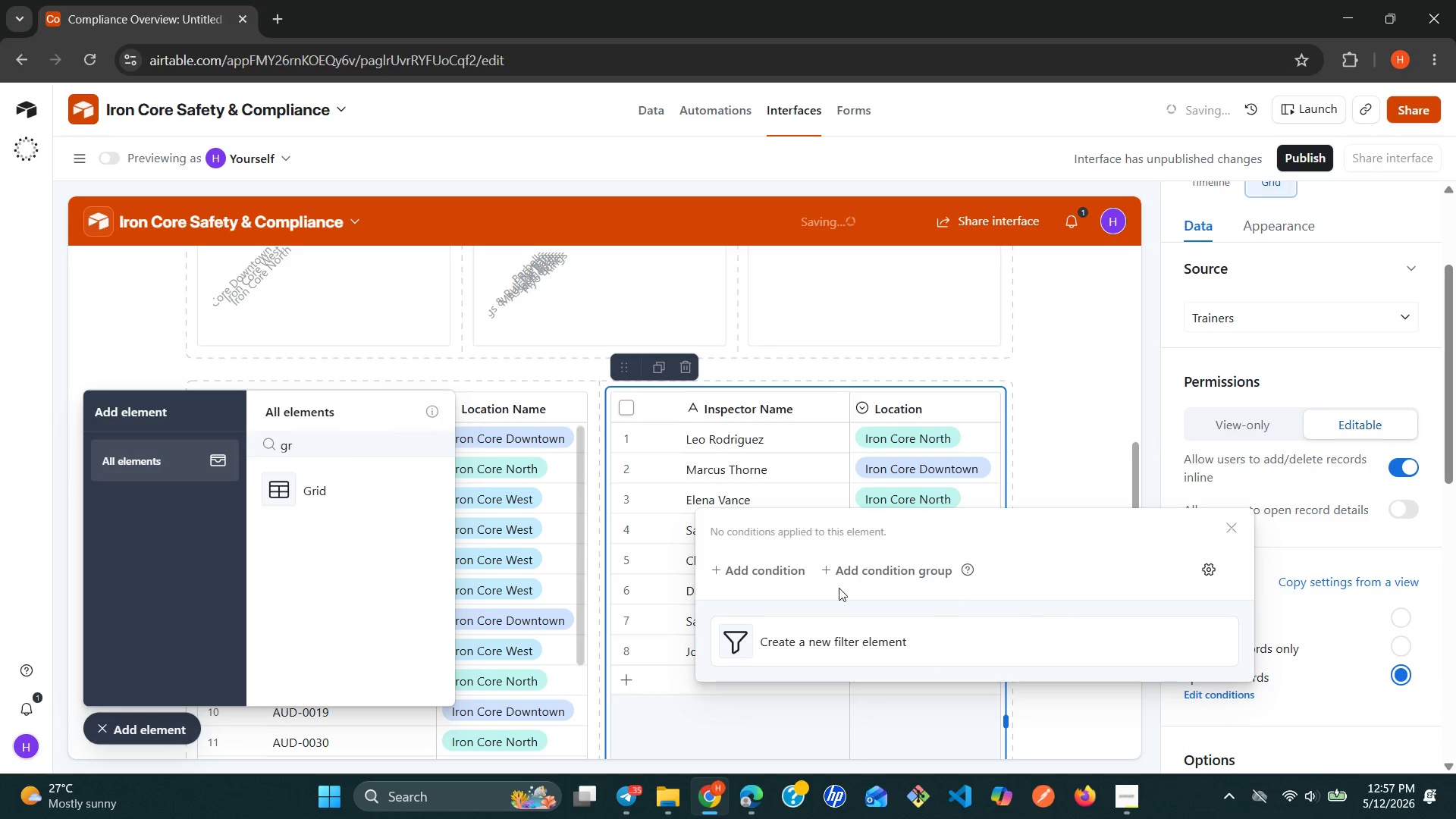 
left_click([765, 578])
 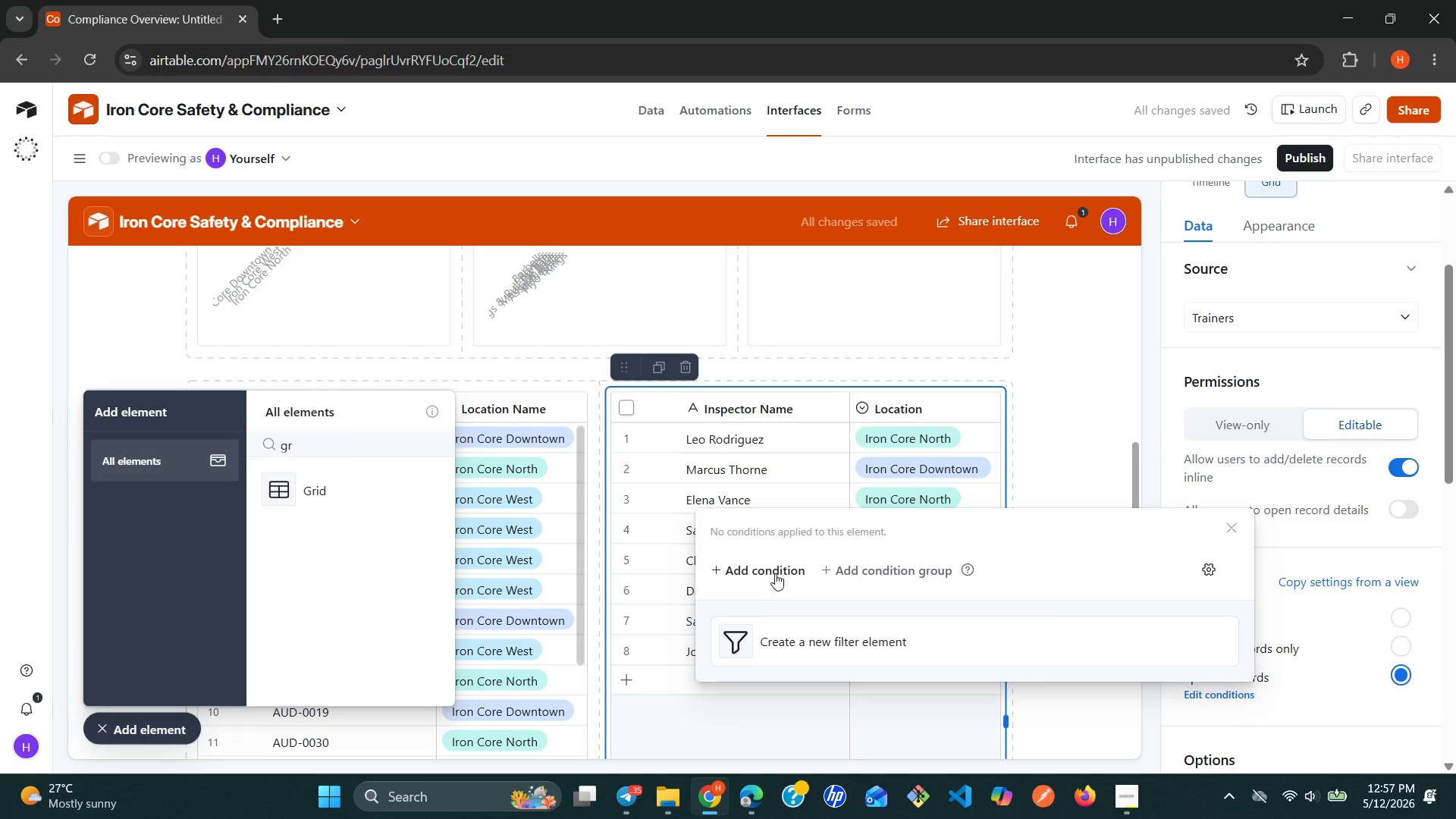 
left_click([777, 572])
 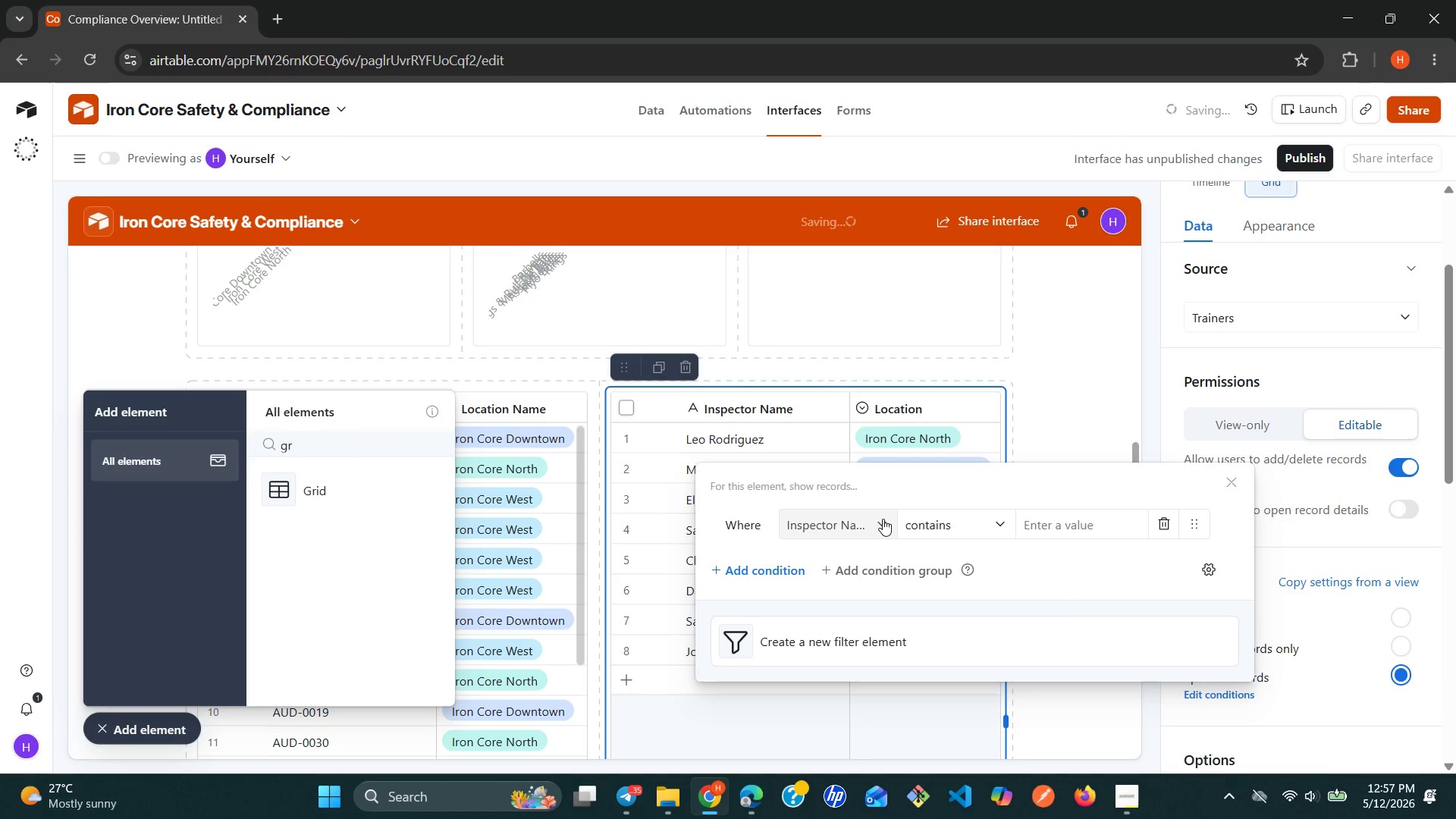 
left_click([885, 519])
 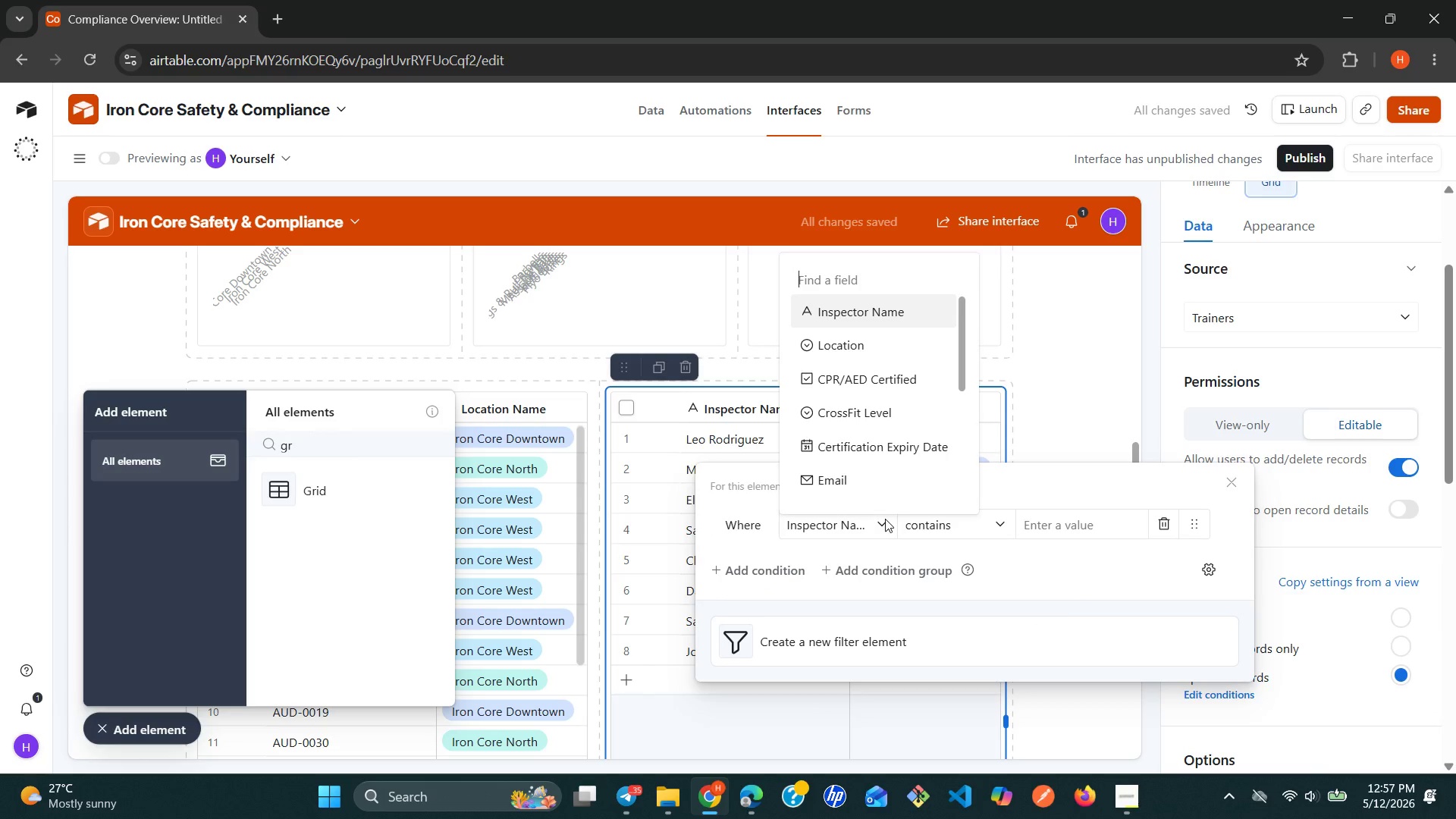 
type(cr)
 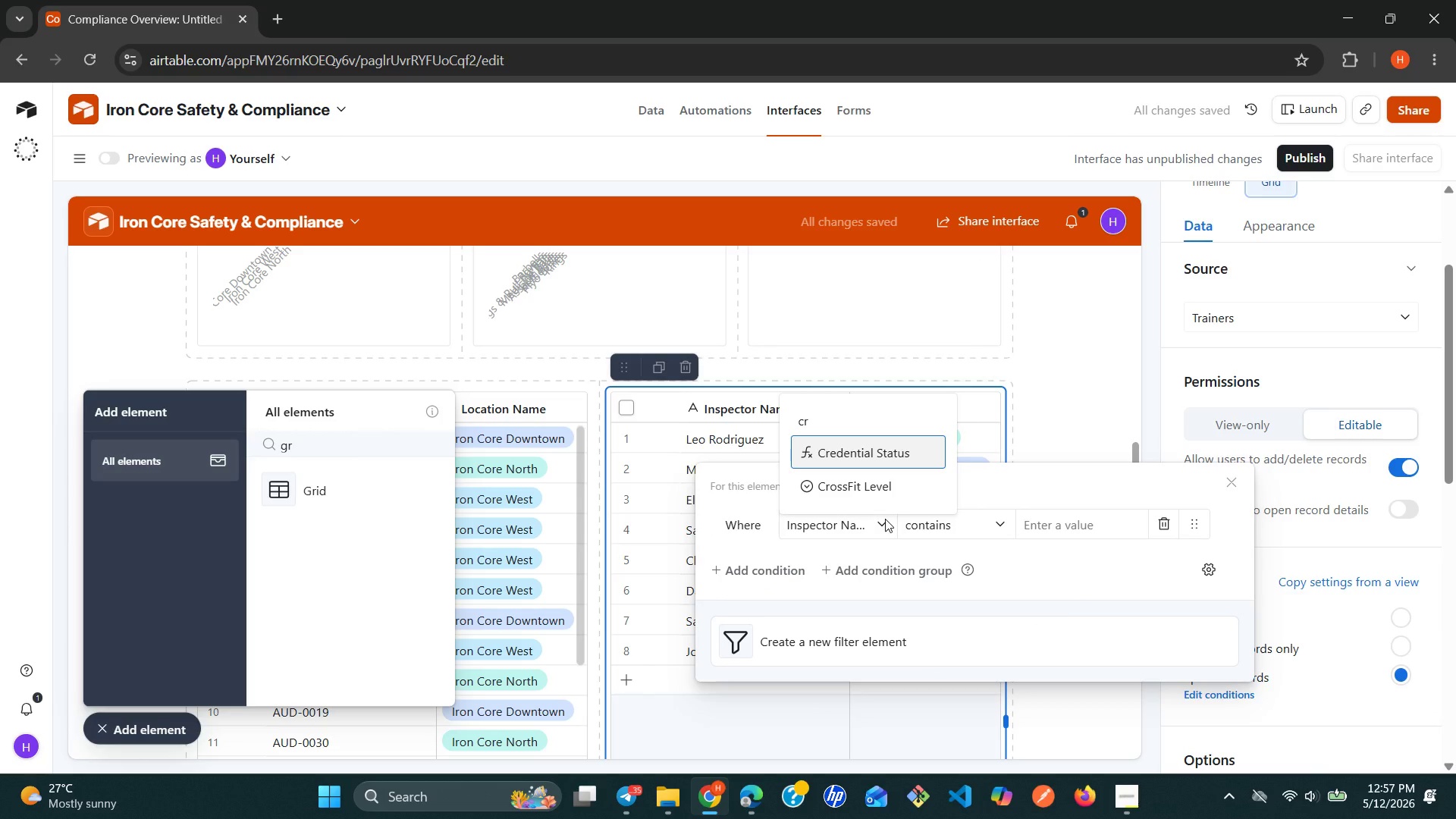 
key(Enter)
 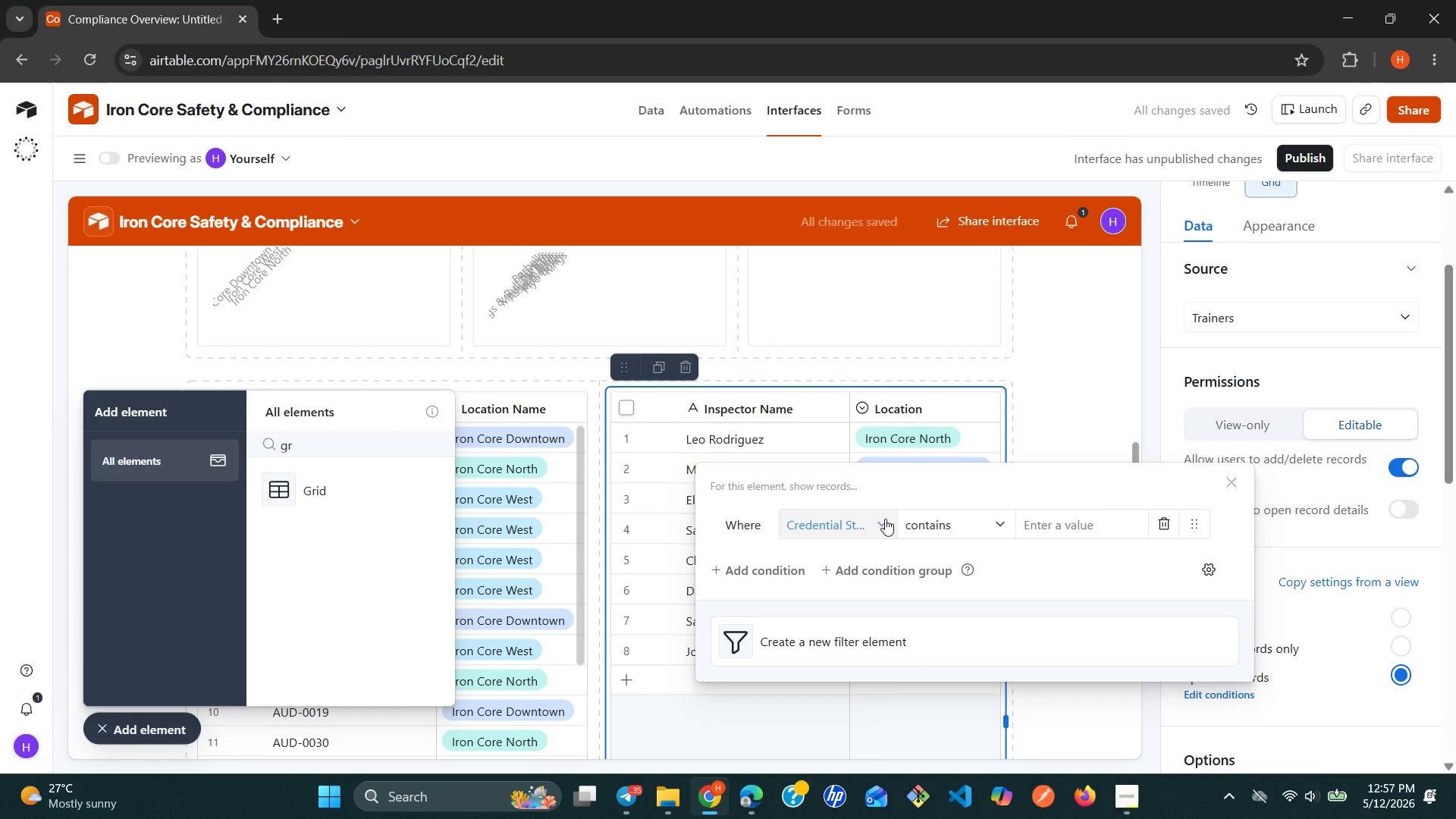 
left_click([1003, 526])
 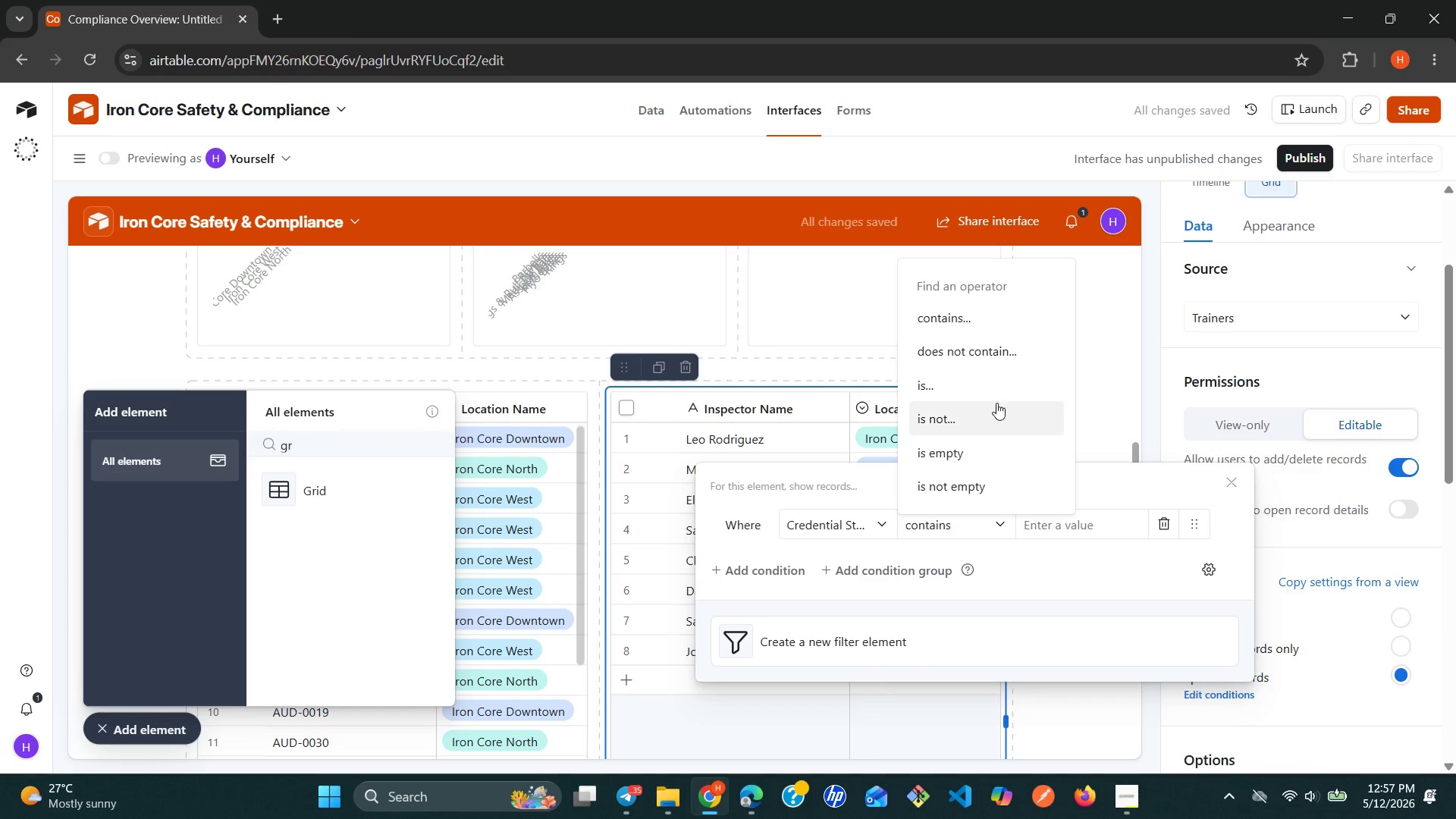 
left_click([987, 357])
 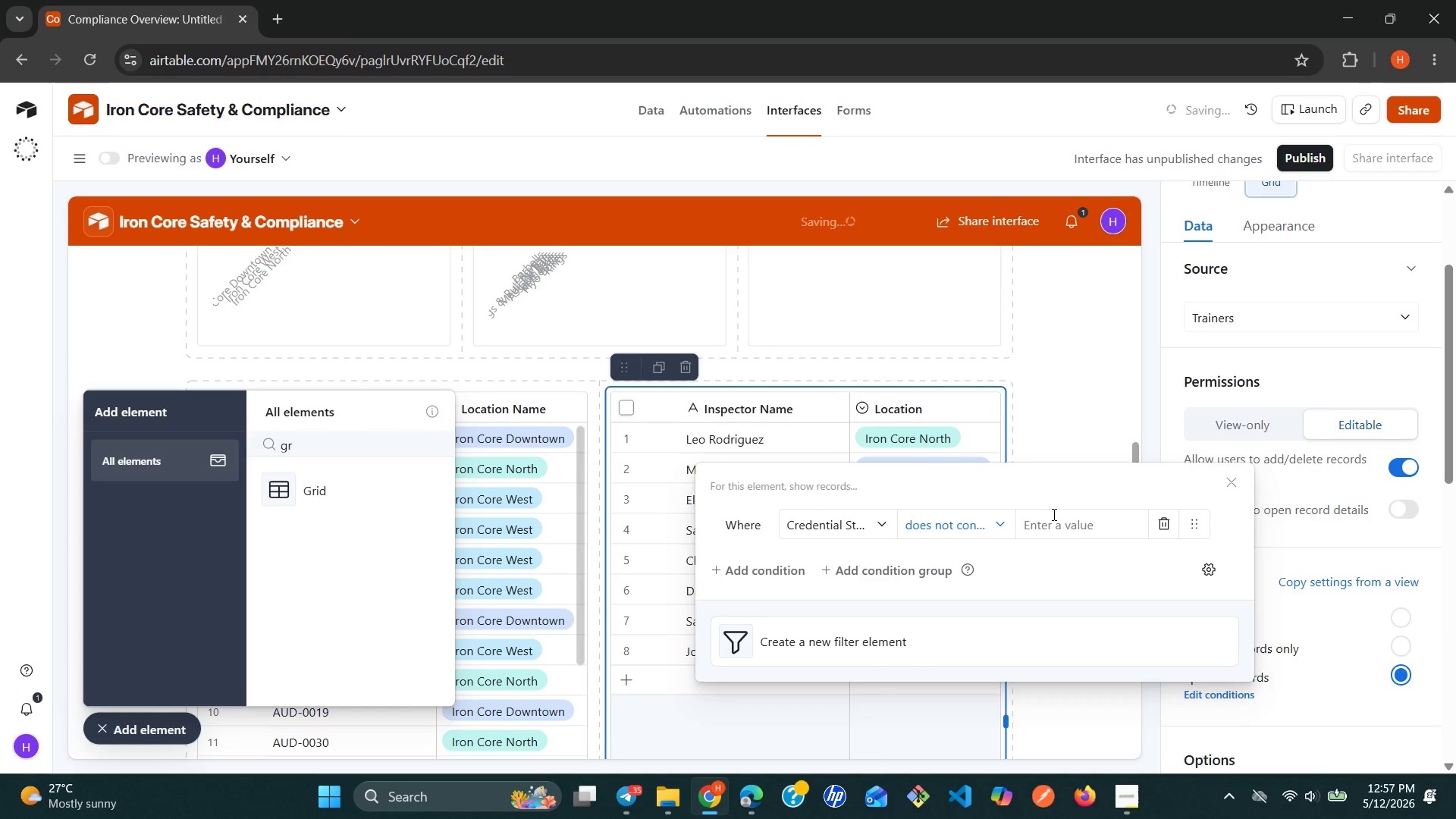 
left_click([1053, 514])
 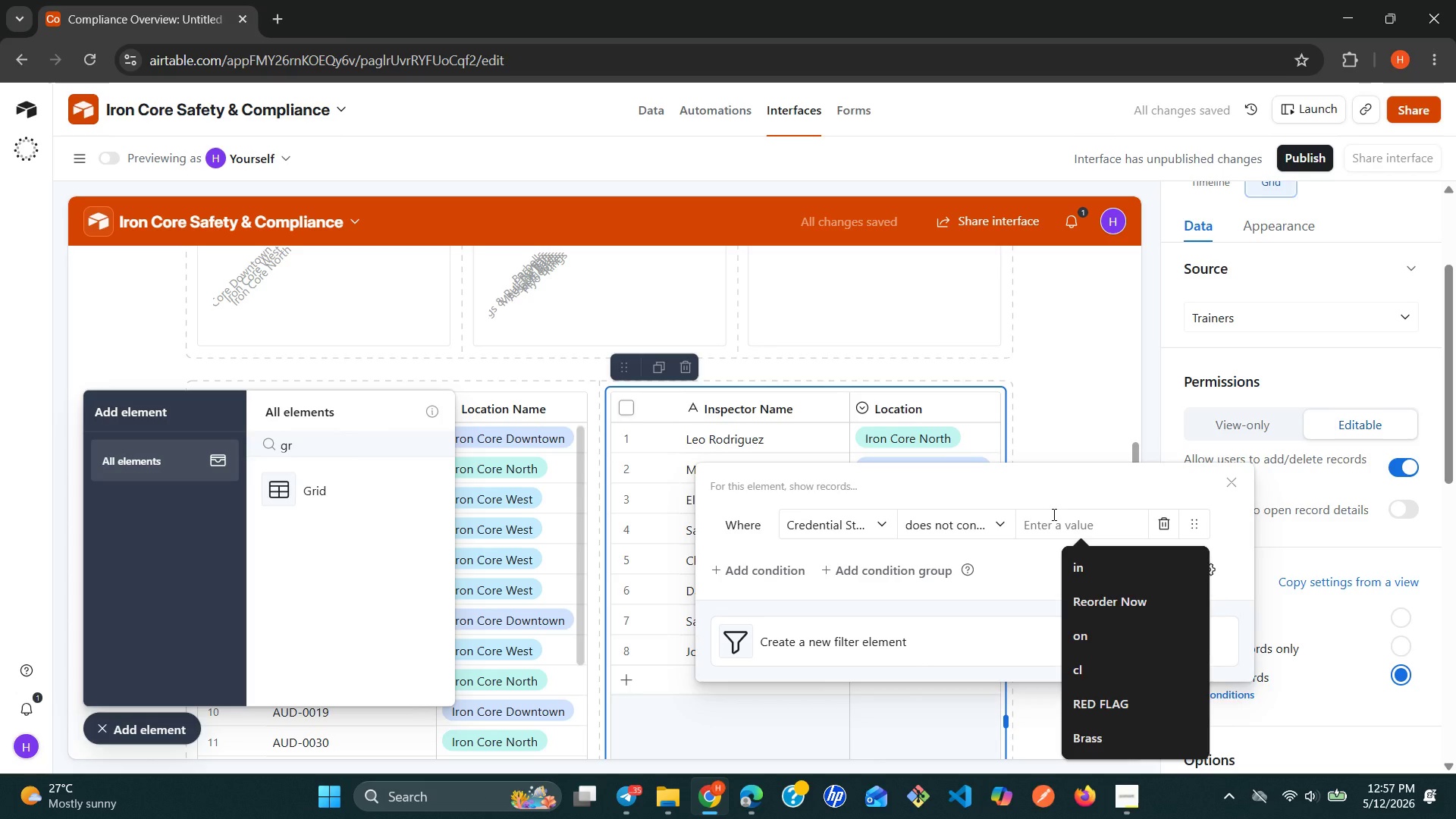 
type(va)
 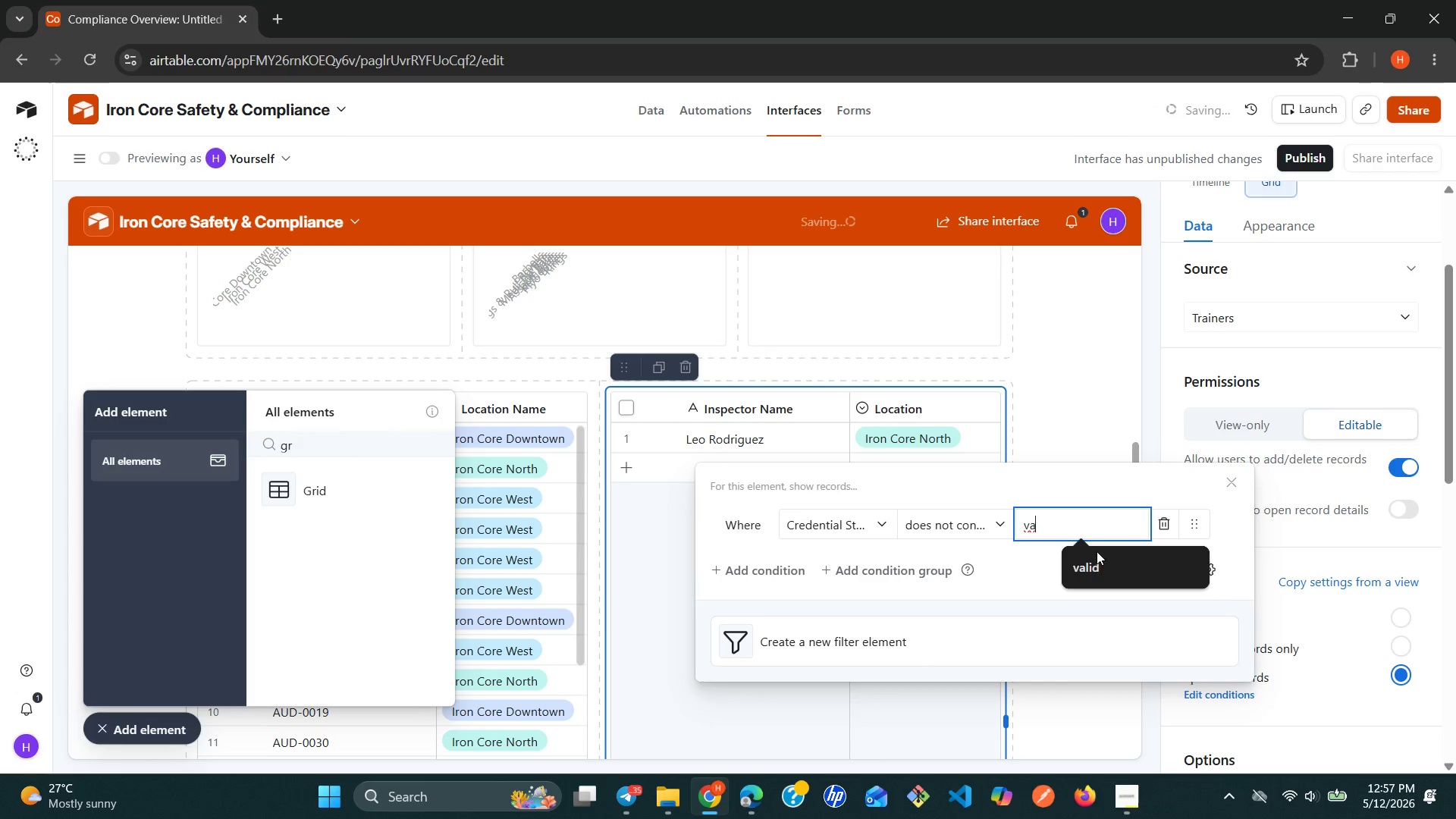 
left_click([1101, 566])
 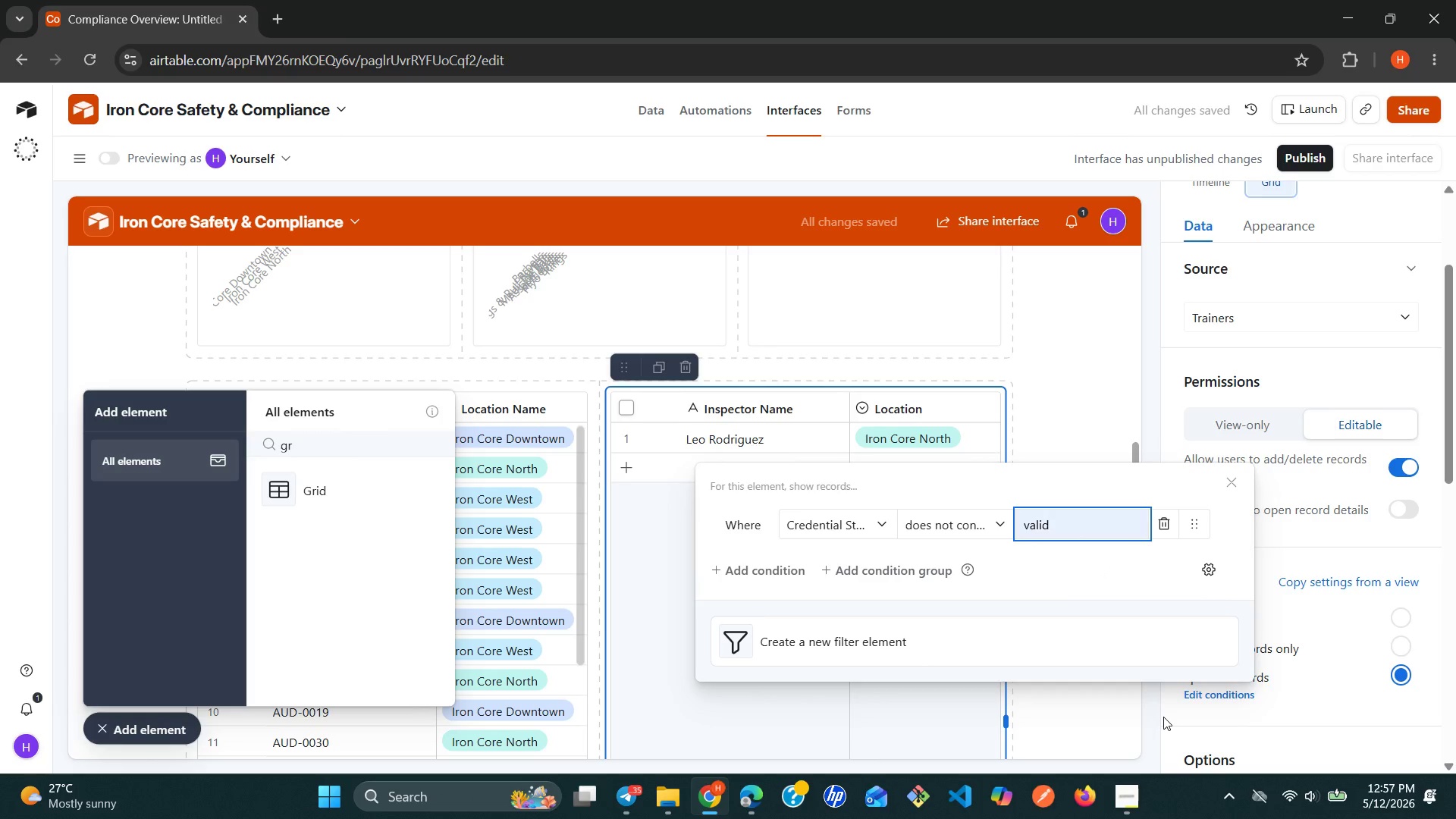 
wait(5.69)
 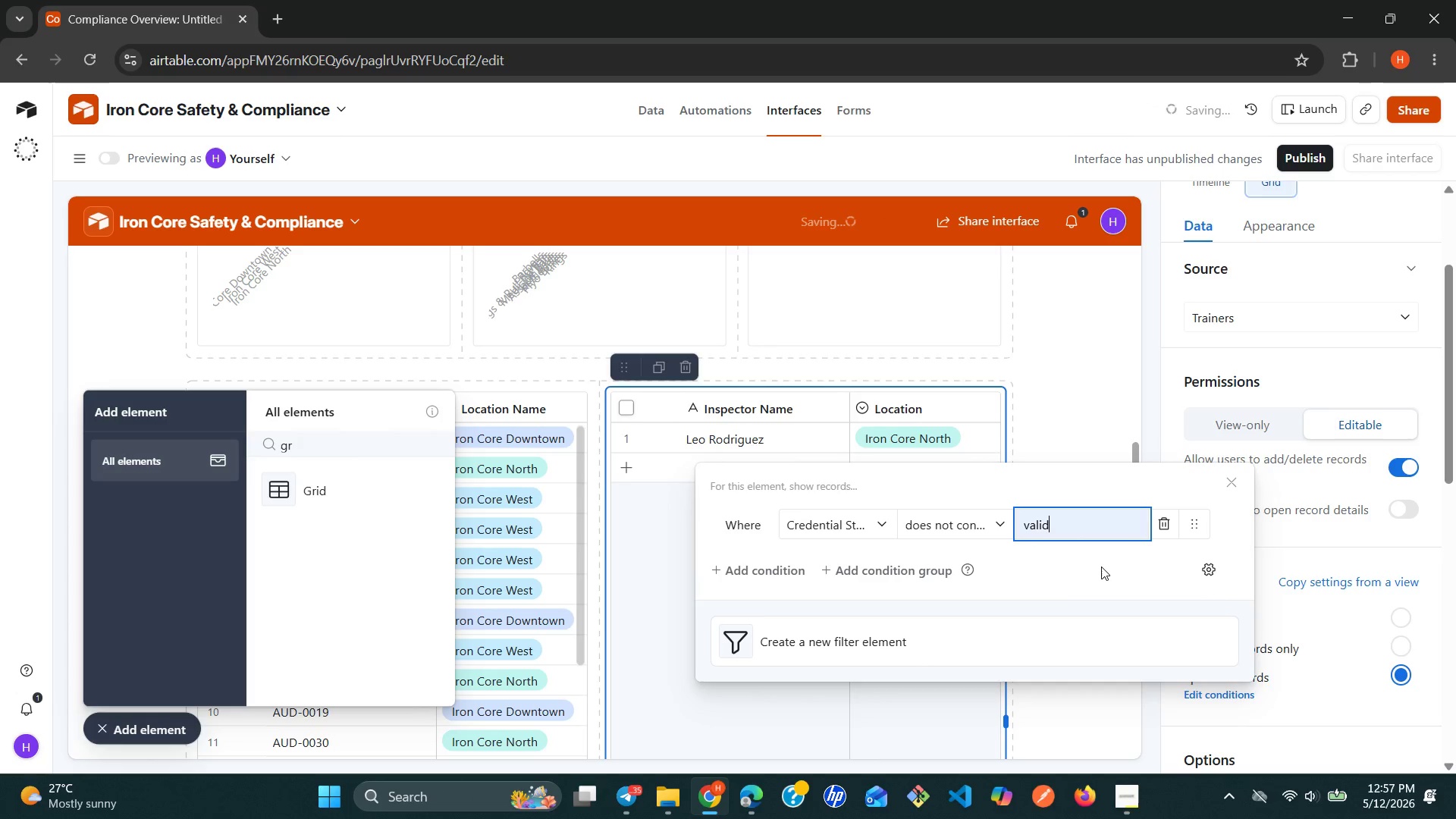 
left_click([1155, 717])
 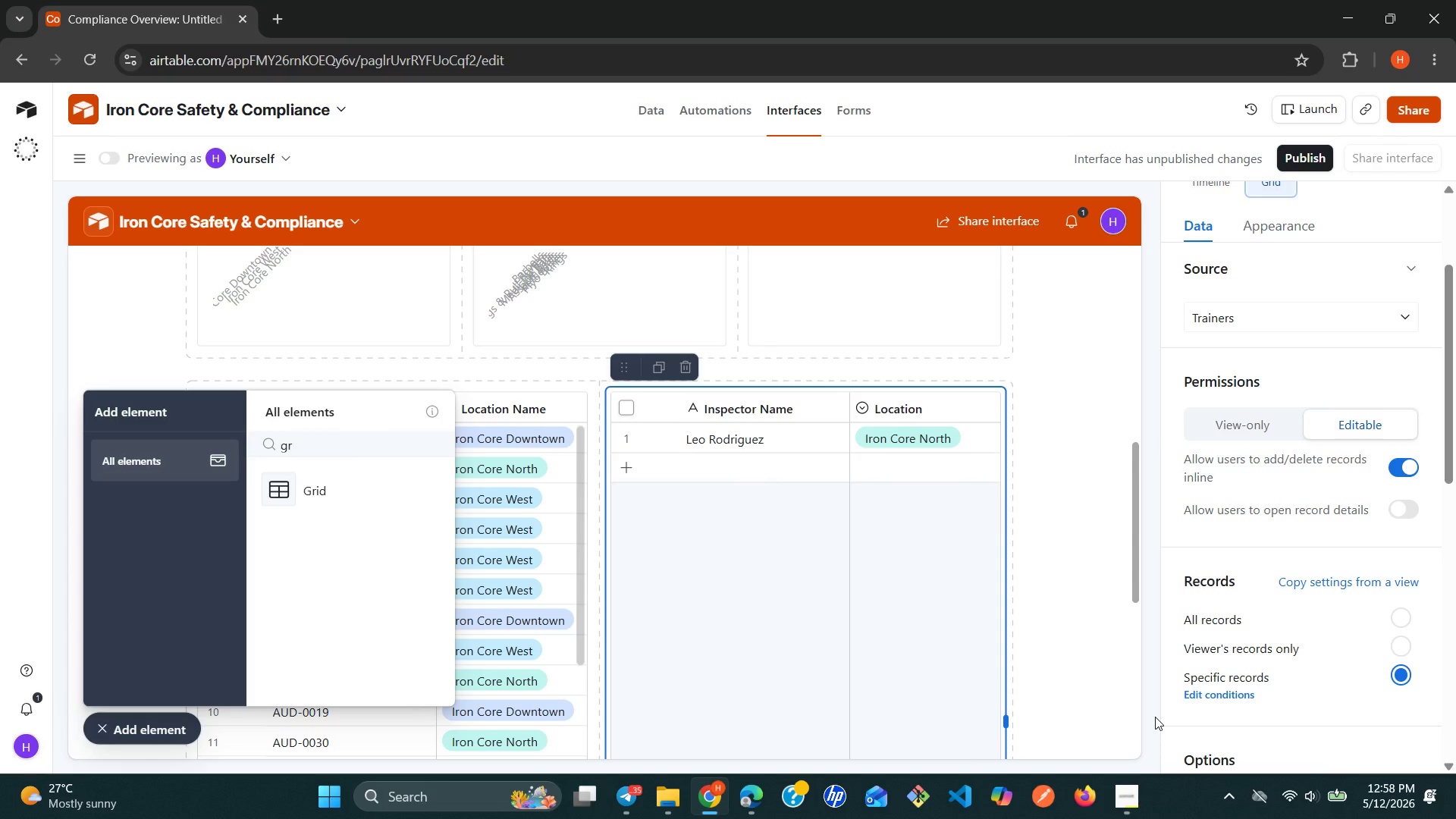 
wait(12.45)
 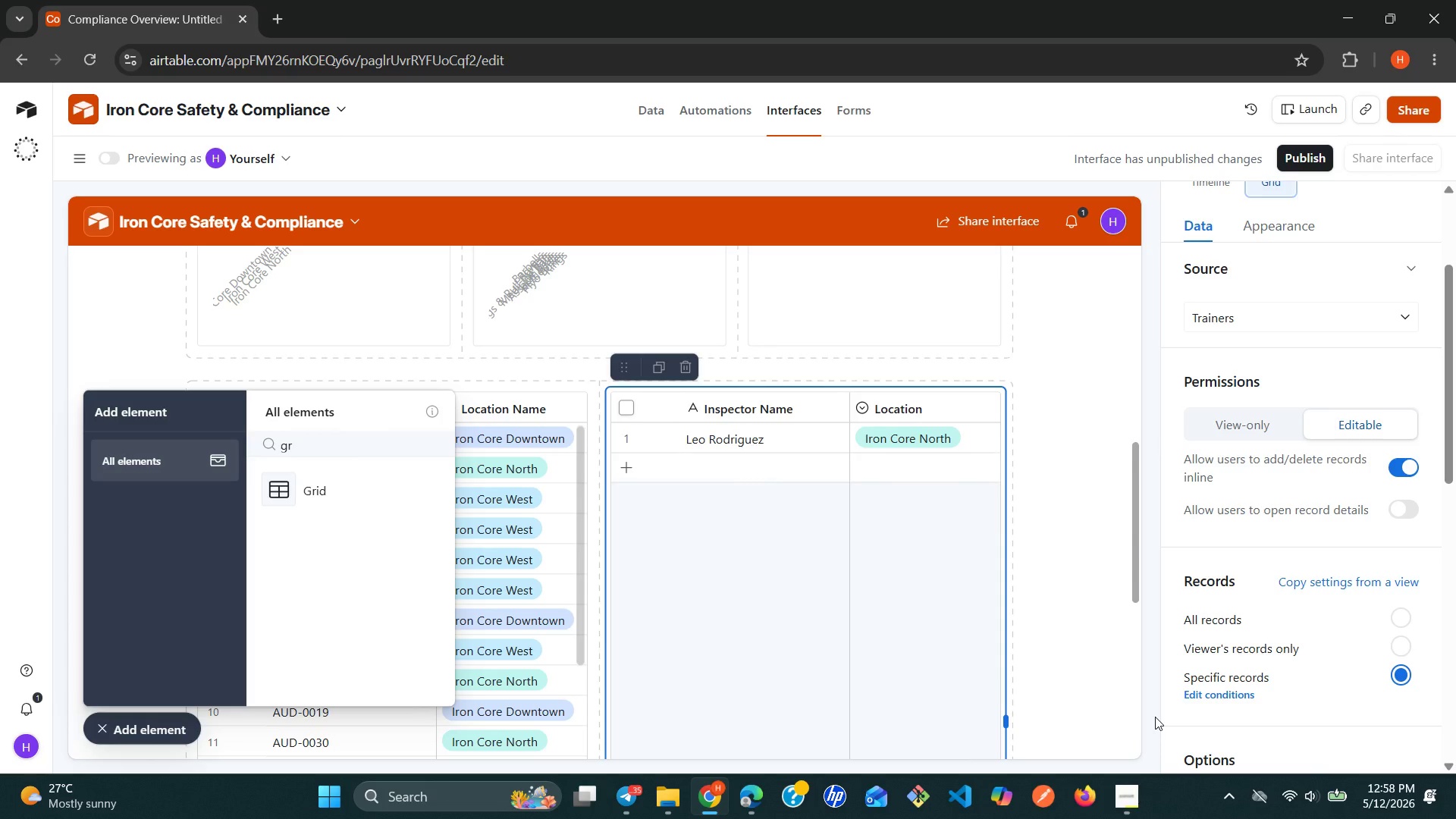 
left_click([1295, 214])
 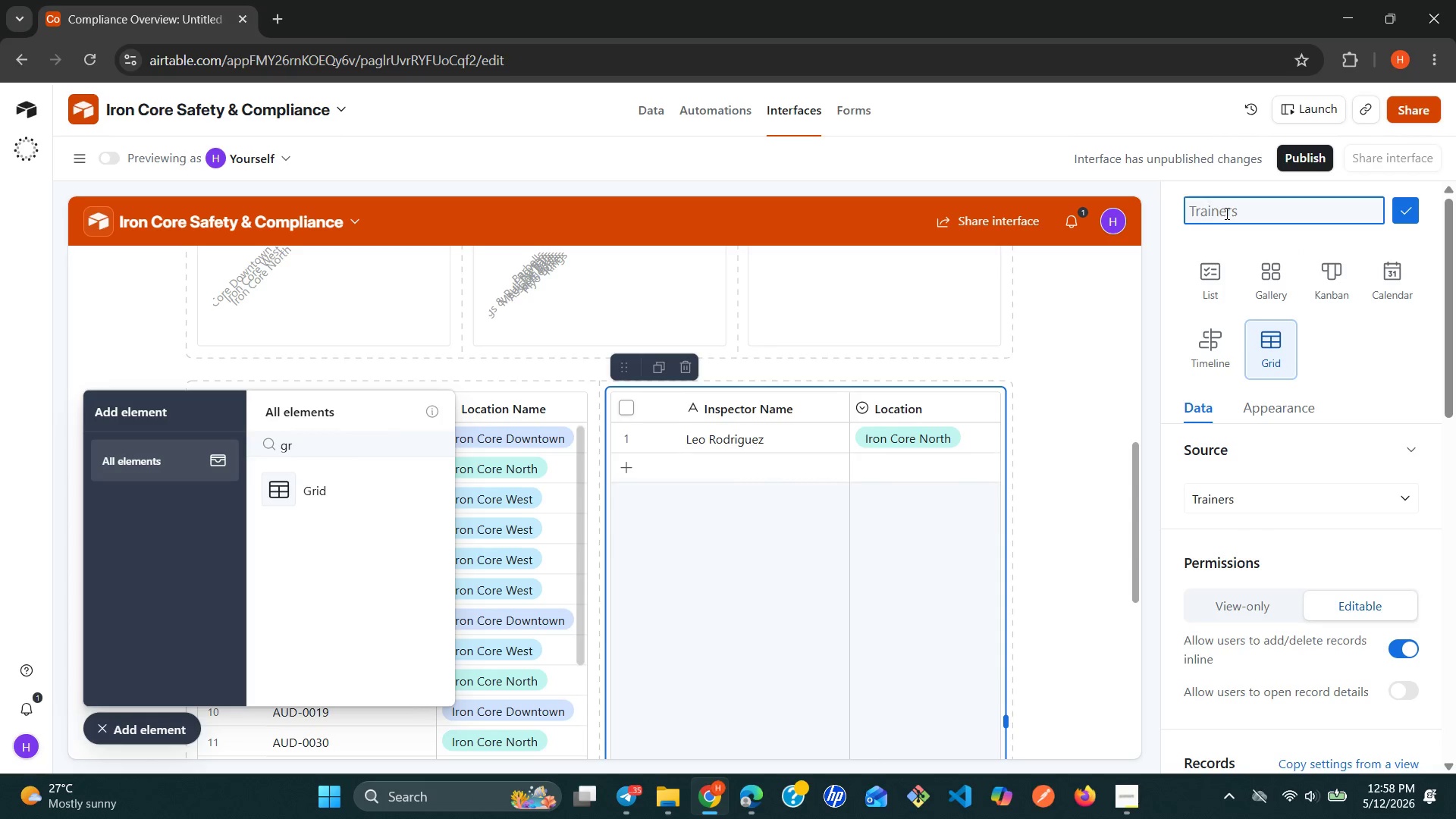 
type(Credential )
 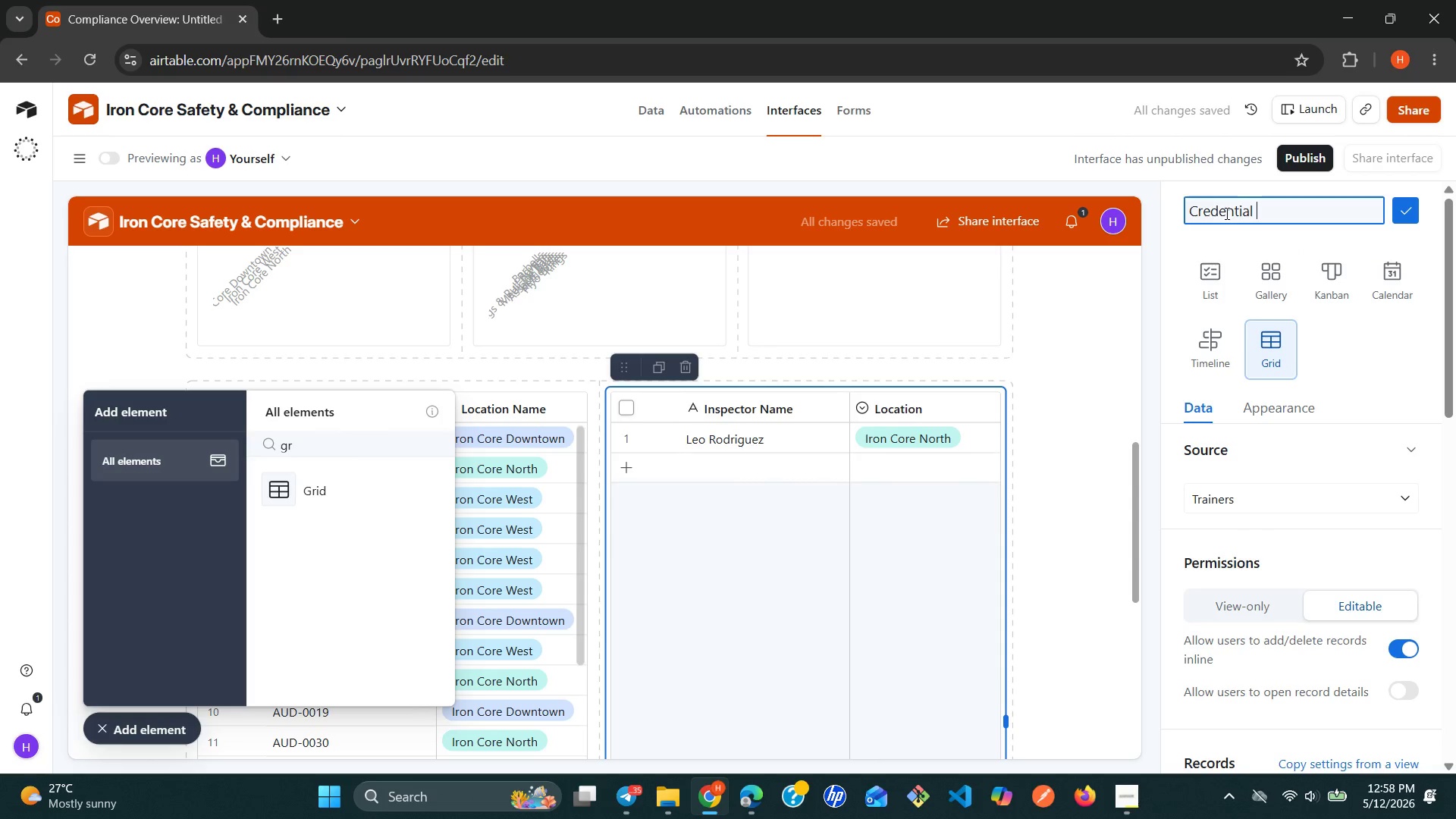 
type(Watch - Action Neede)
 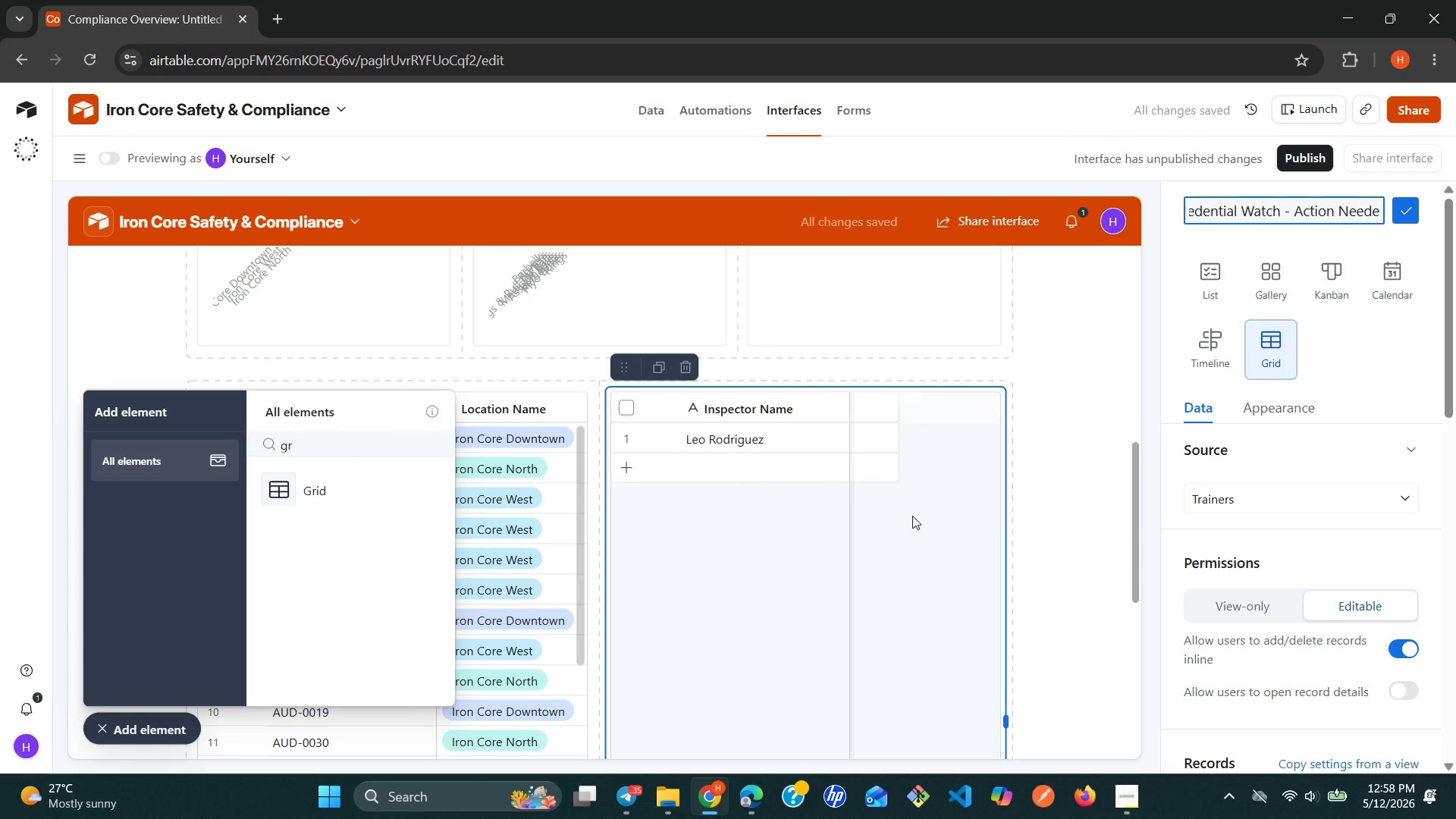 
wait(7.95)
 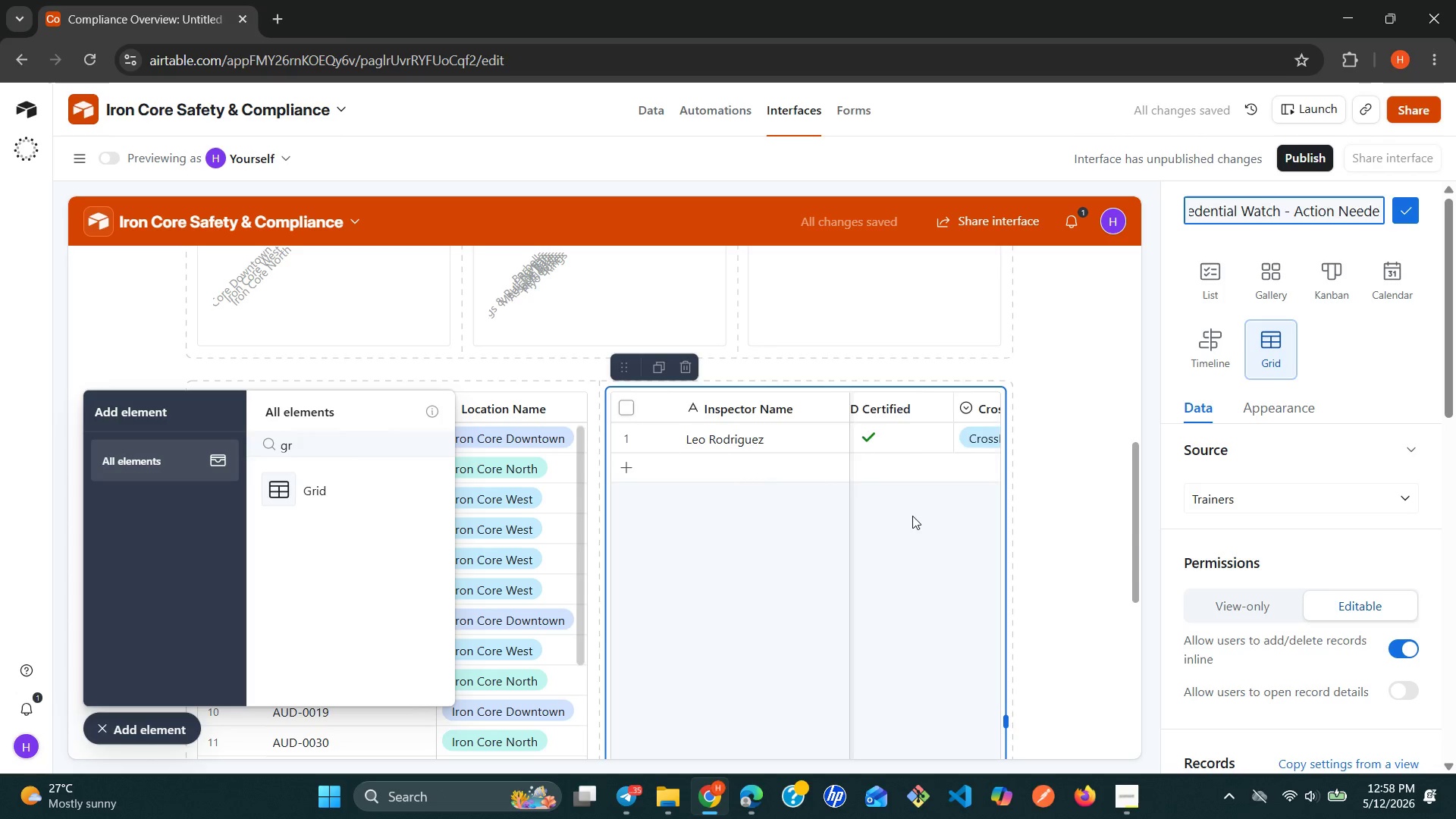 
left_click([1396, 216])
 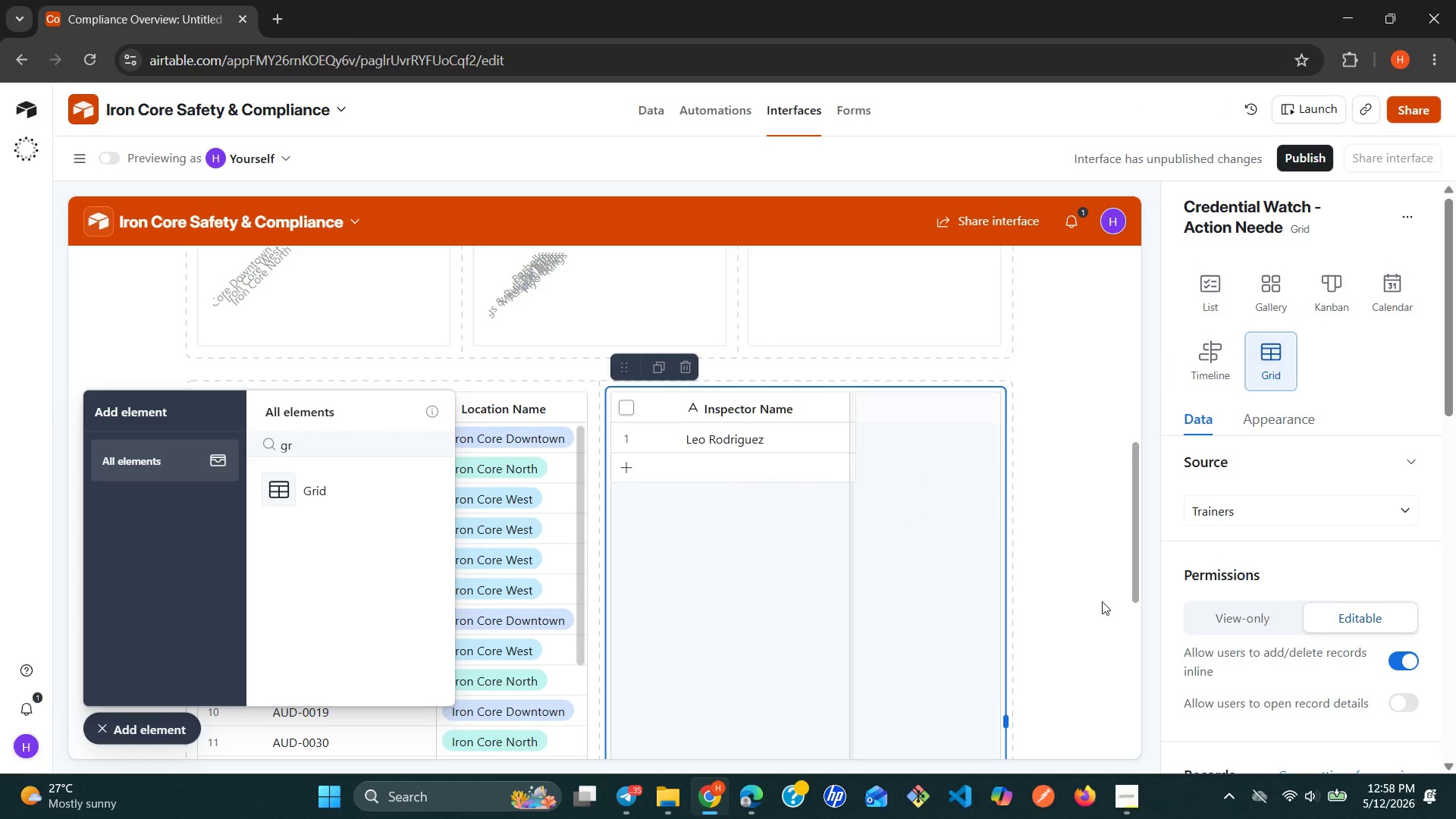 